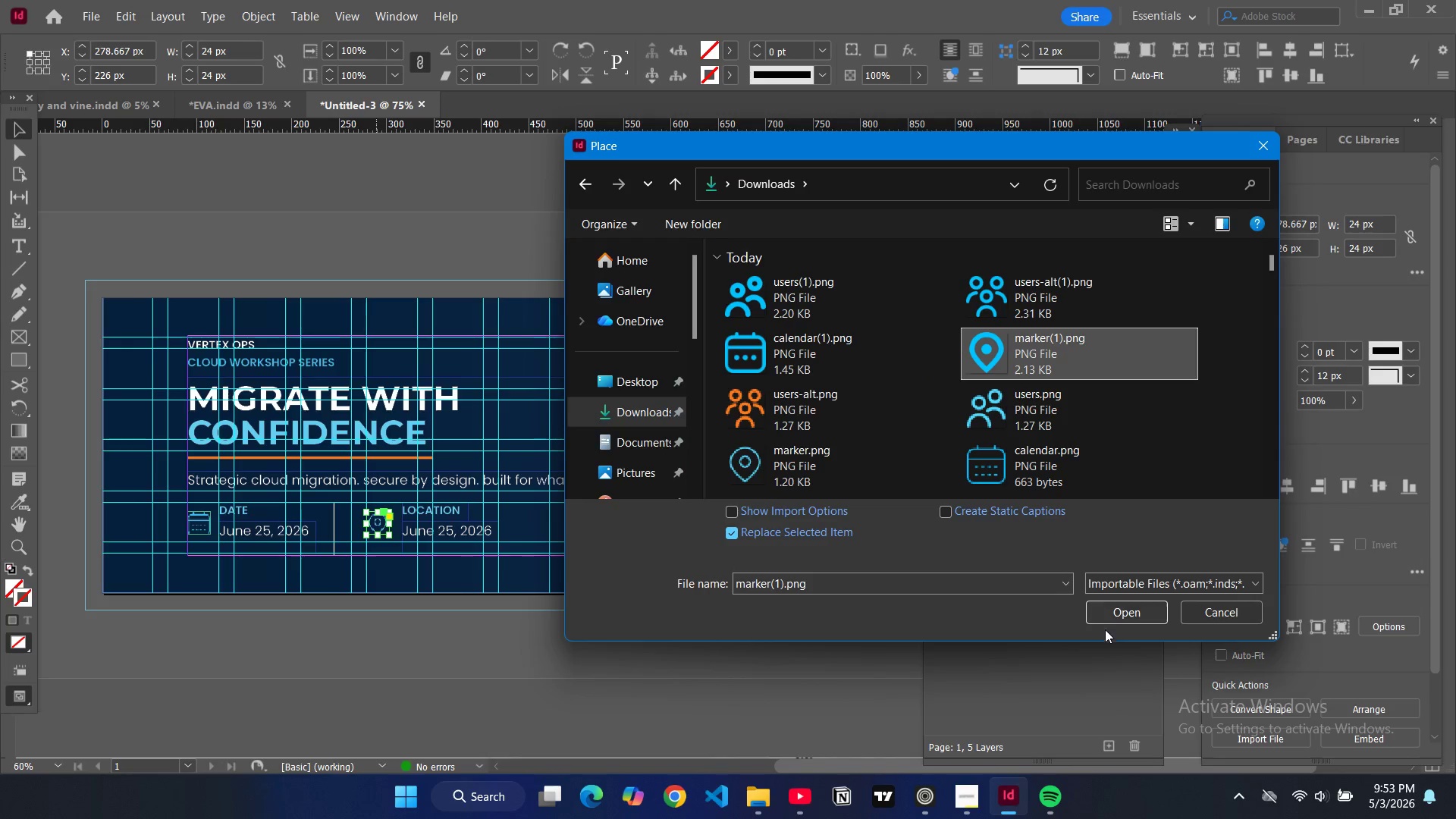 
left_click([1112, 608])
 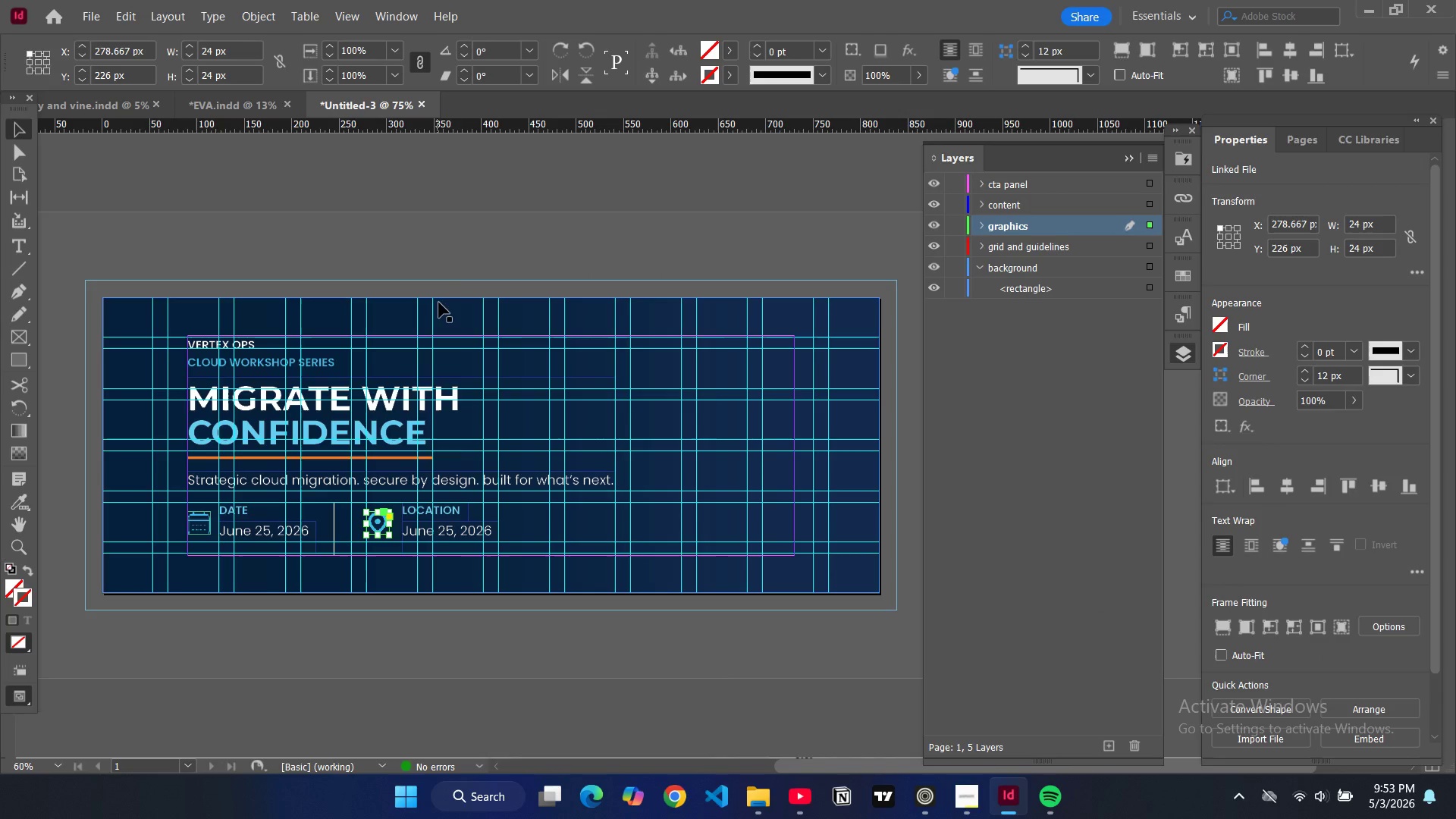 
key(Alt+Control+Shift+AltLeft)
 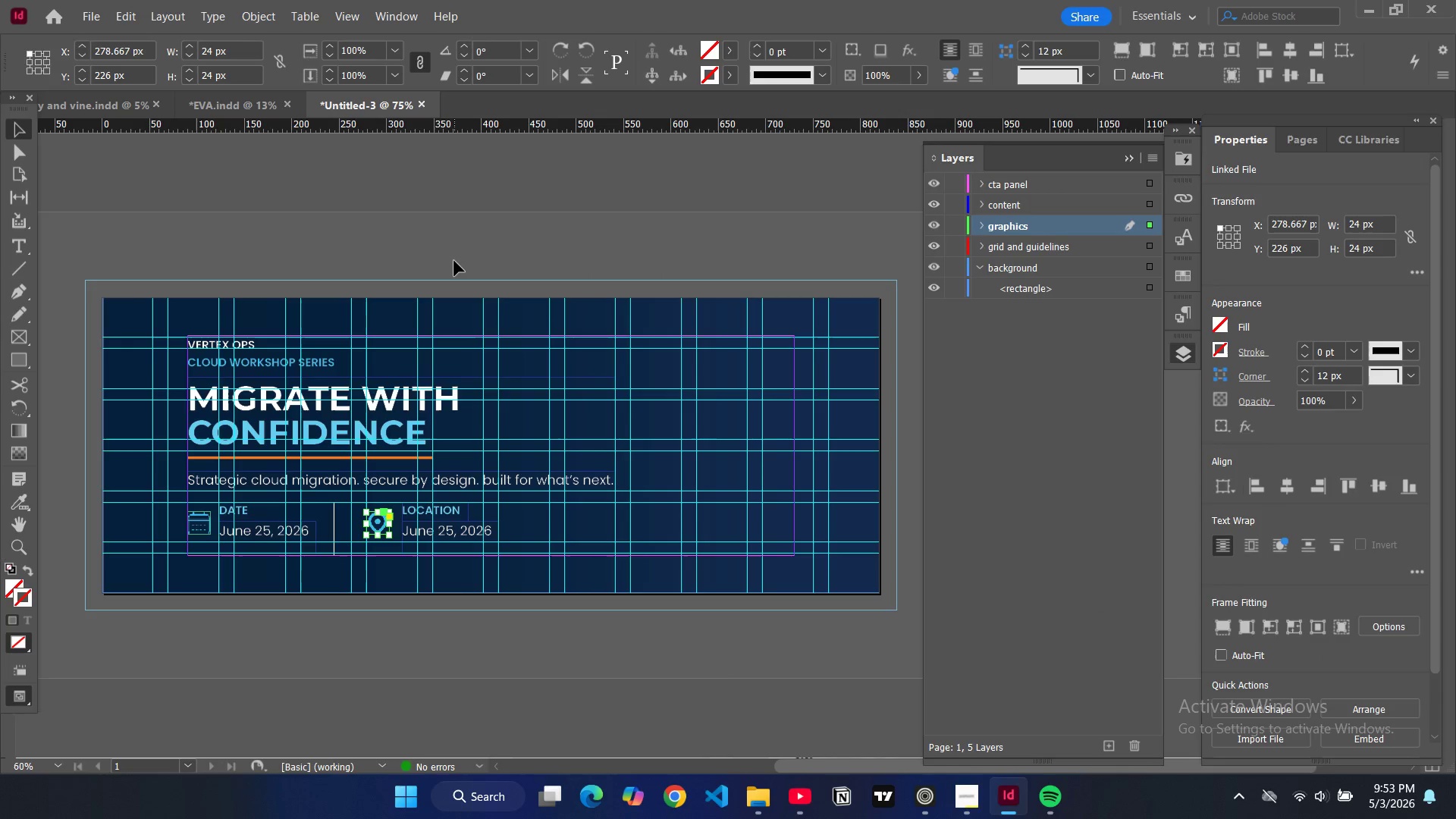 
key(Alt+Control+Shift+C)
 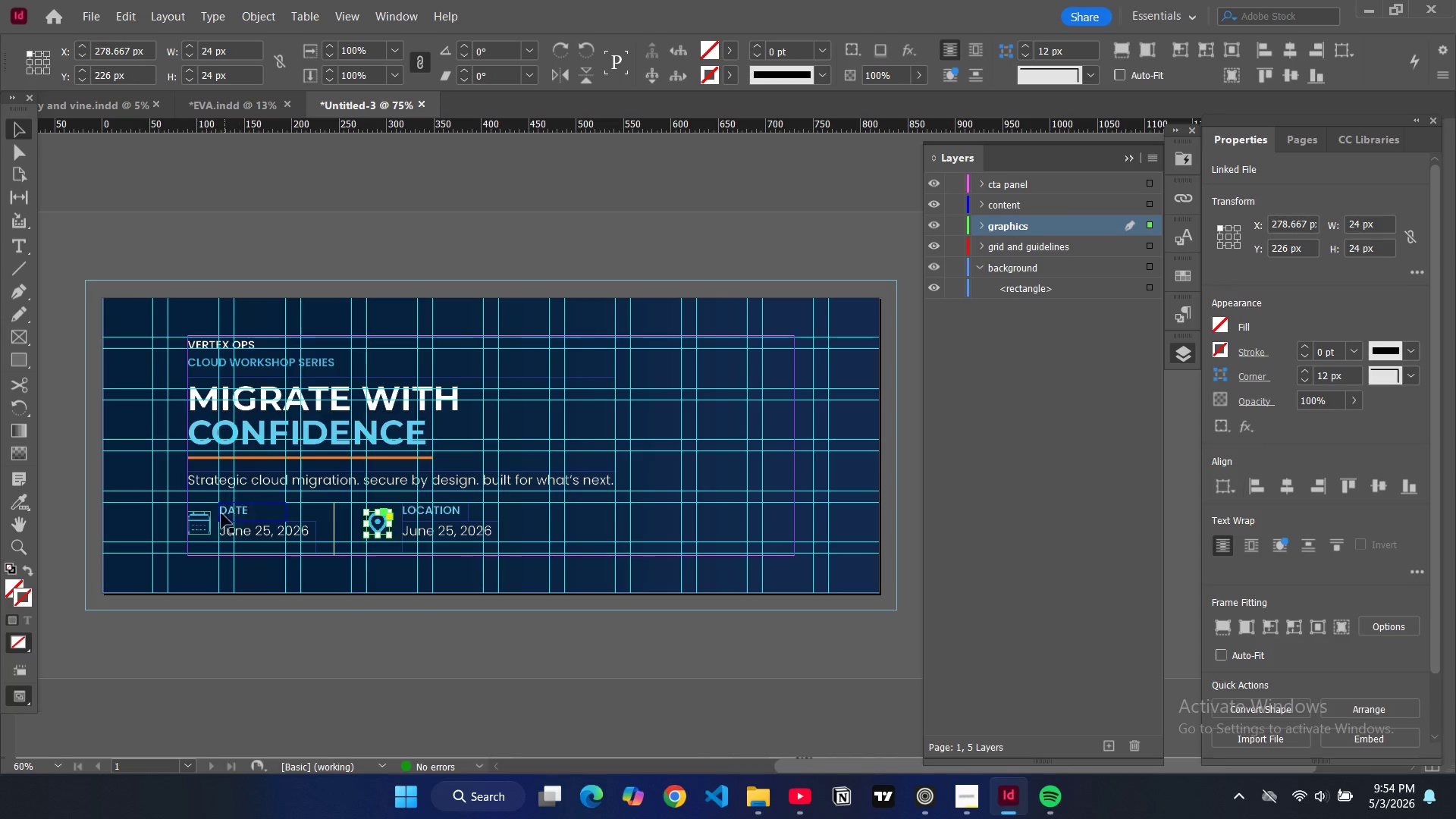 
left_click([204, 518])
 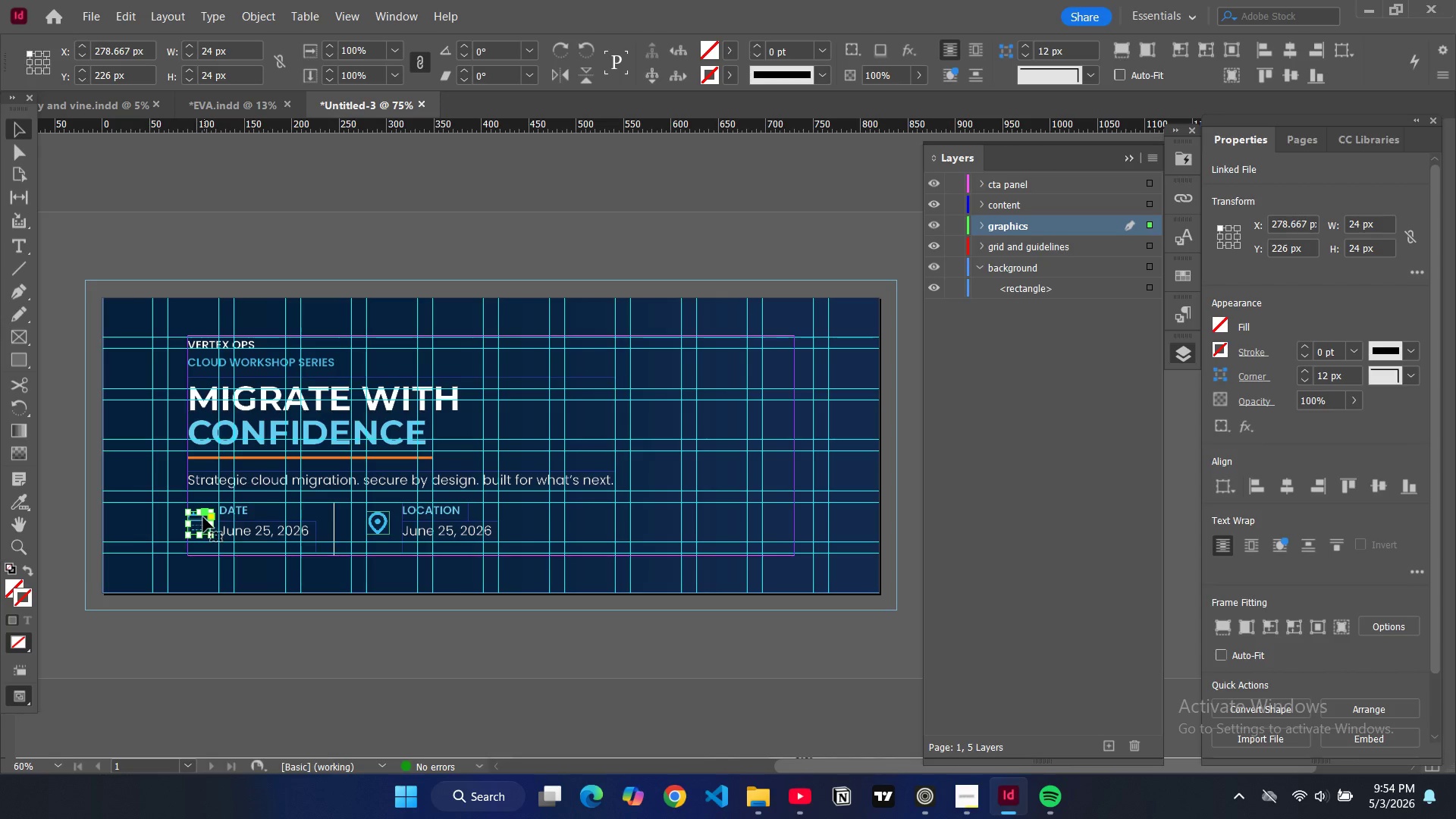 
key(Control+D)
 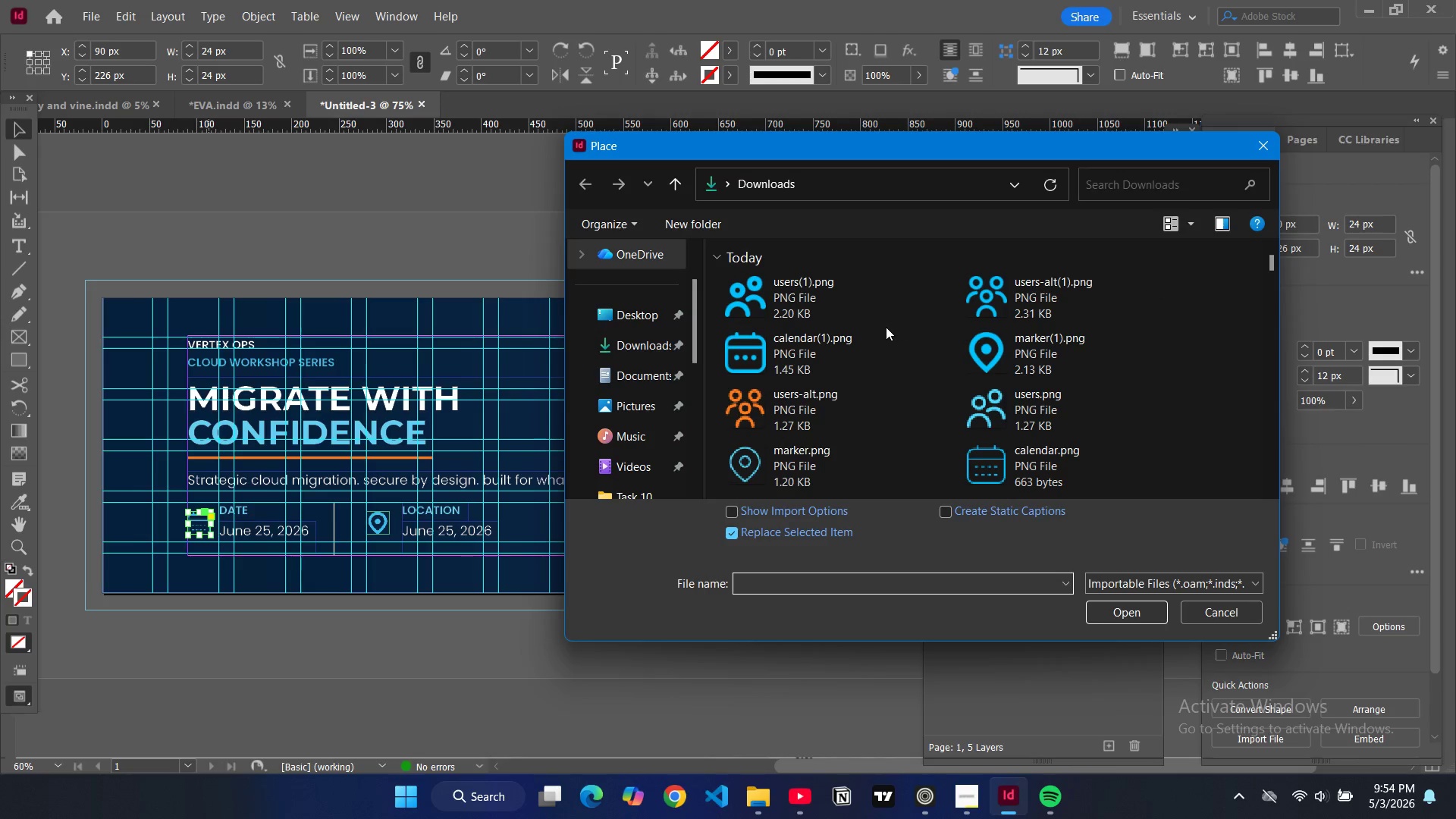 
left_click([843, 361])
 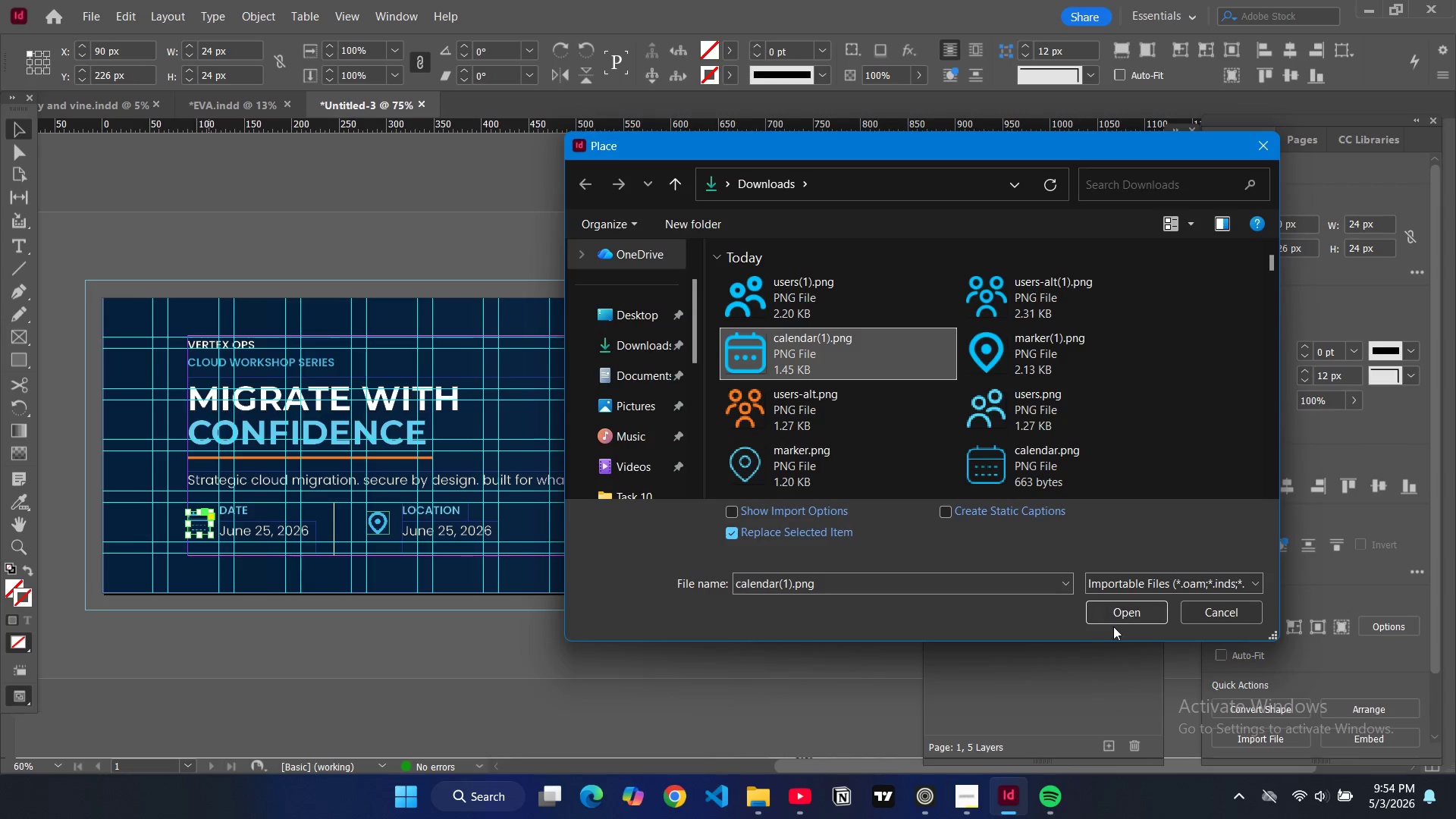 
left_click([1119, 614])
 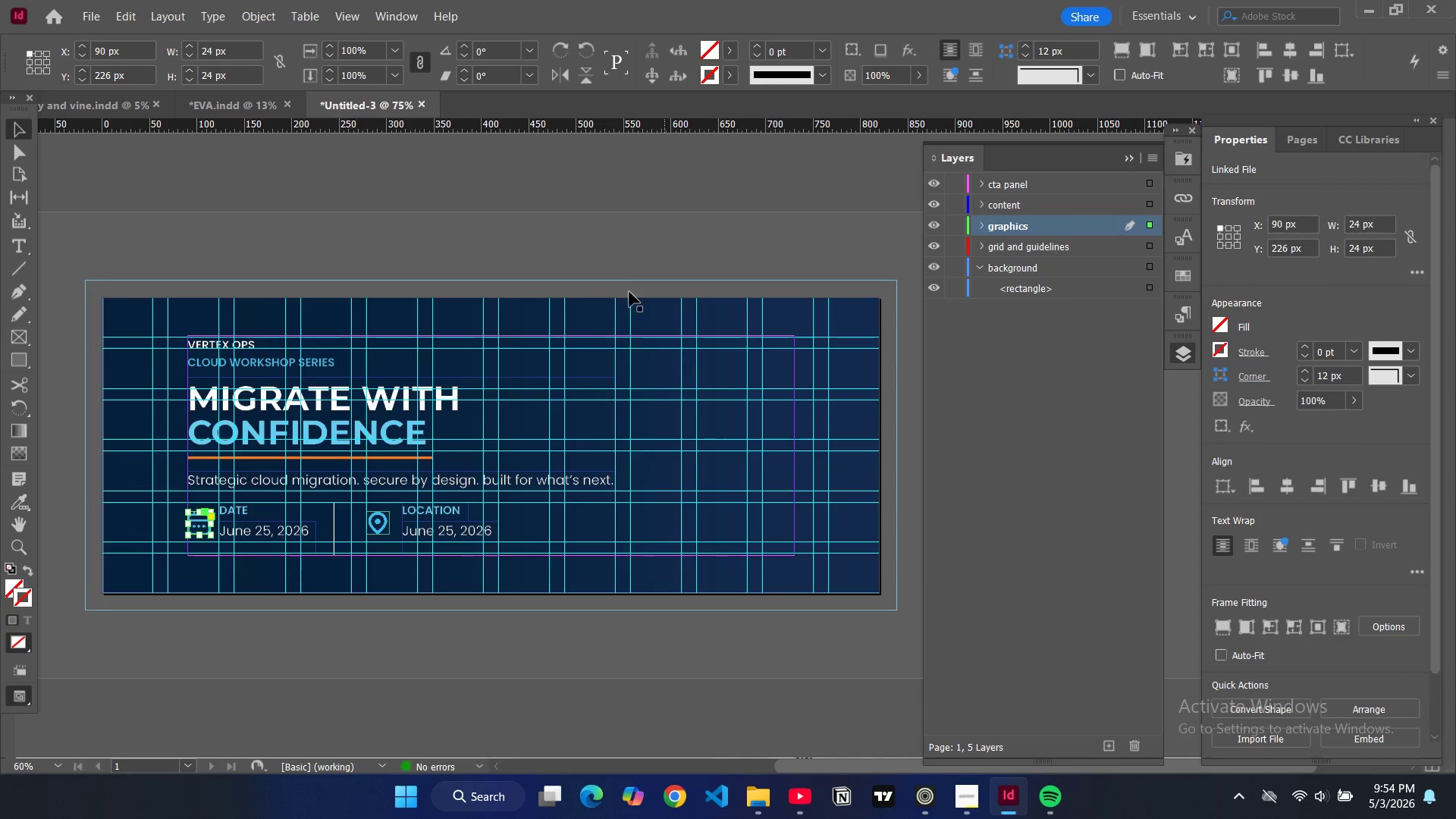 
left_click([573, 235])
 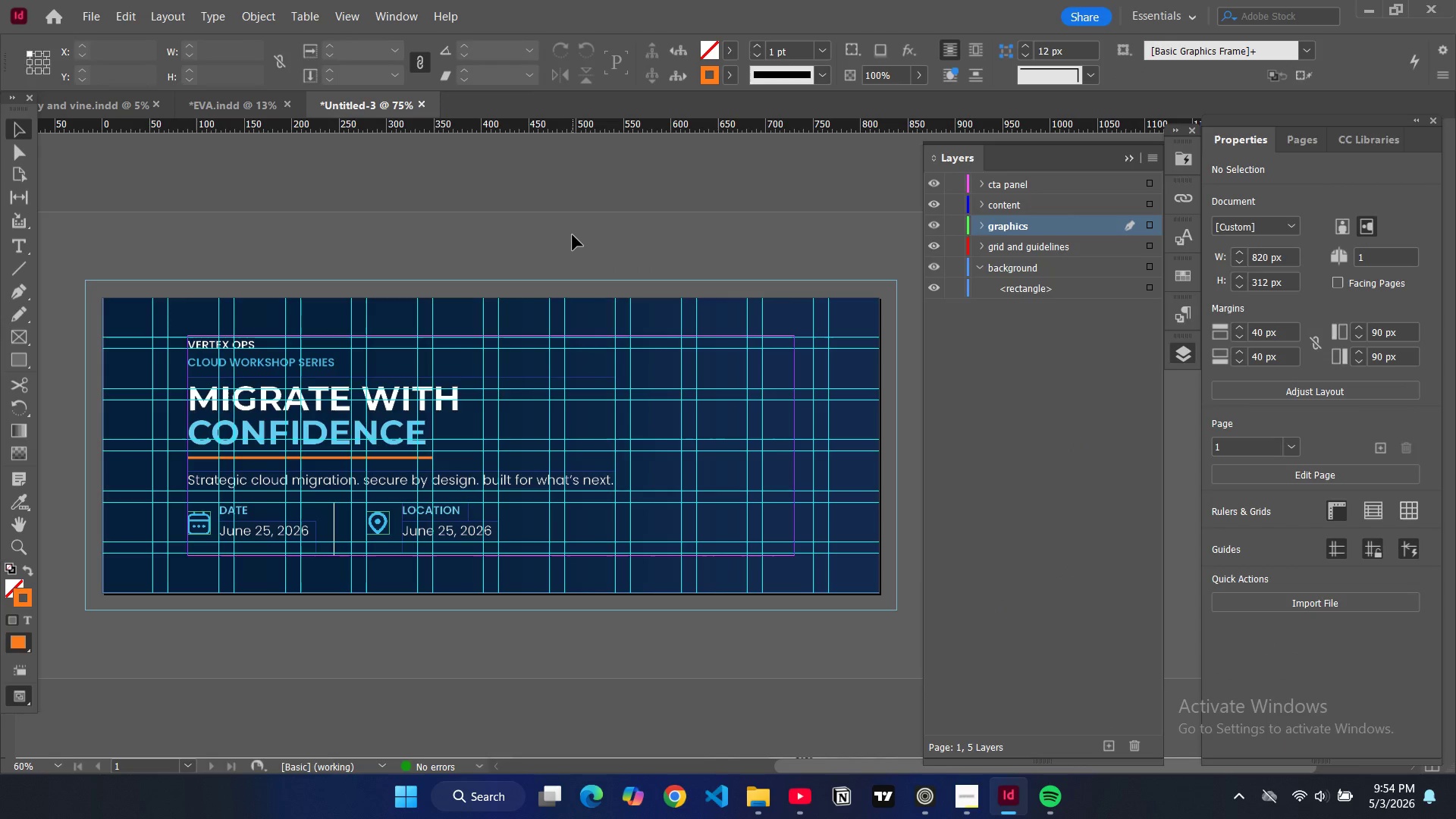 
type(ww)
 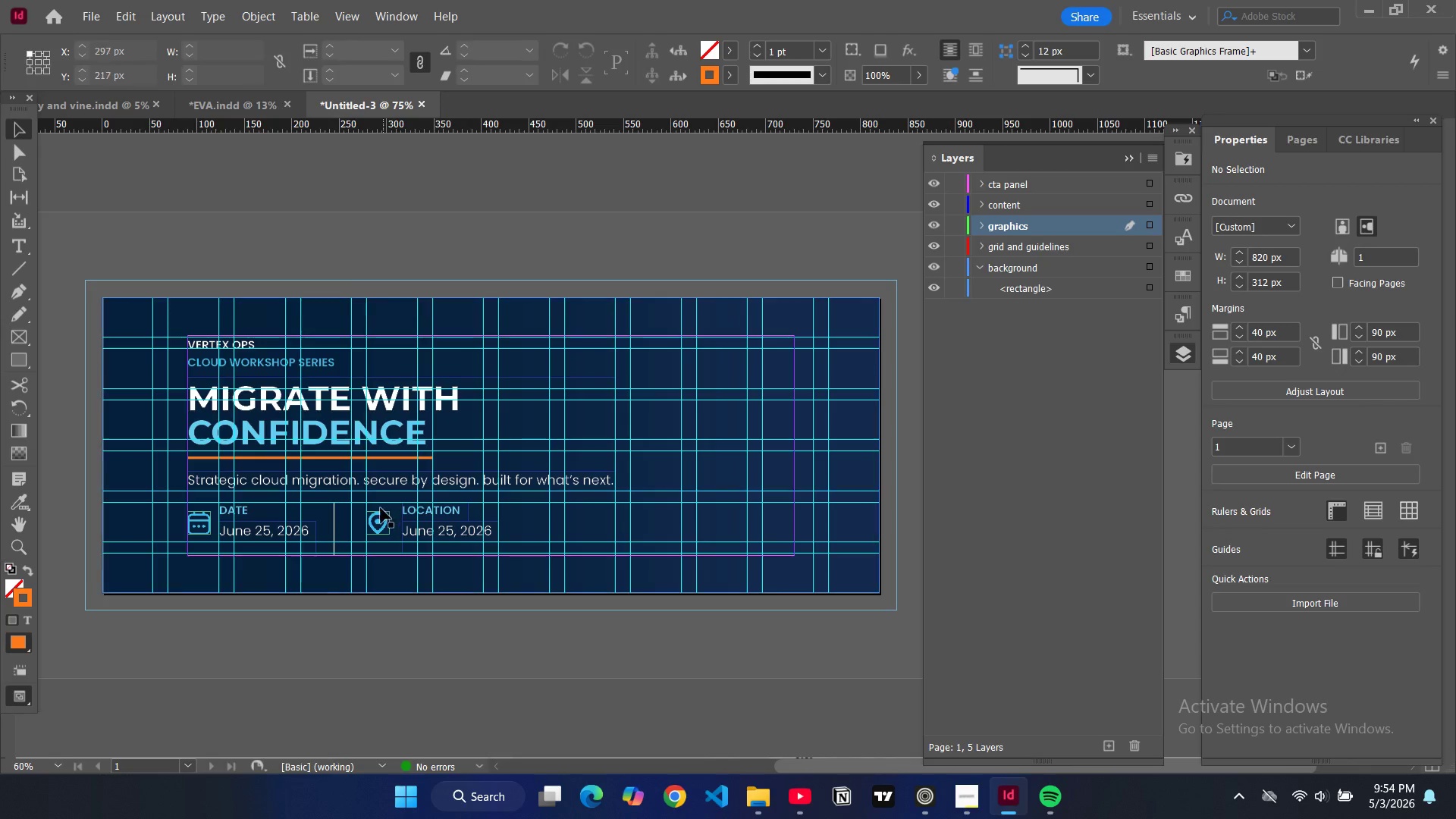 
left_click([383, 522])
 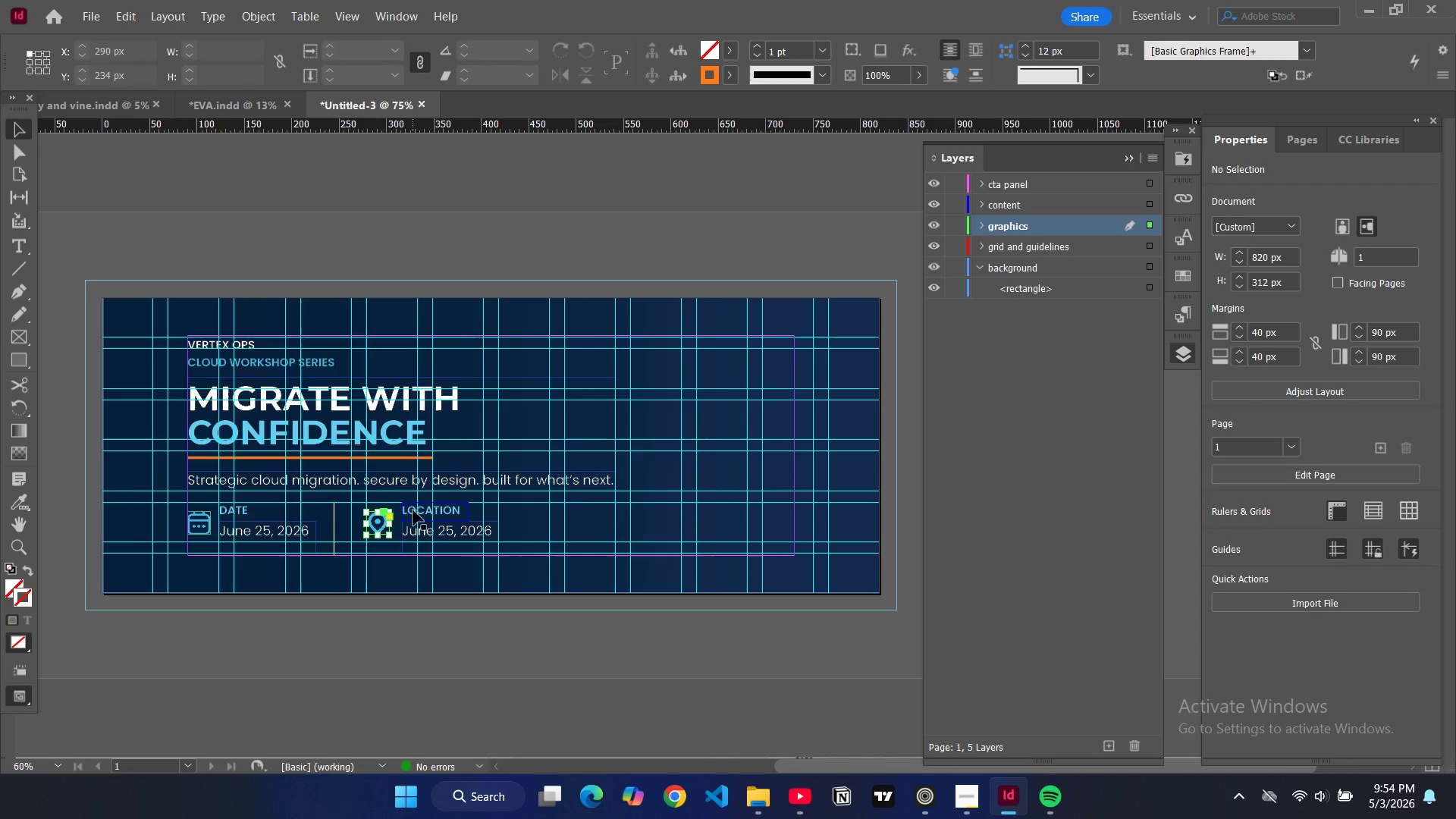 
key(Control+C)
 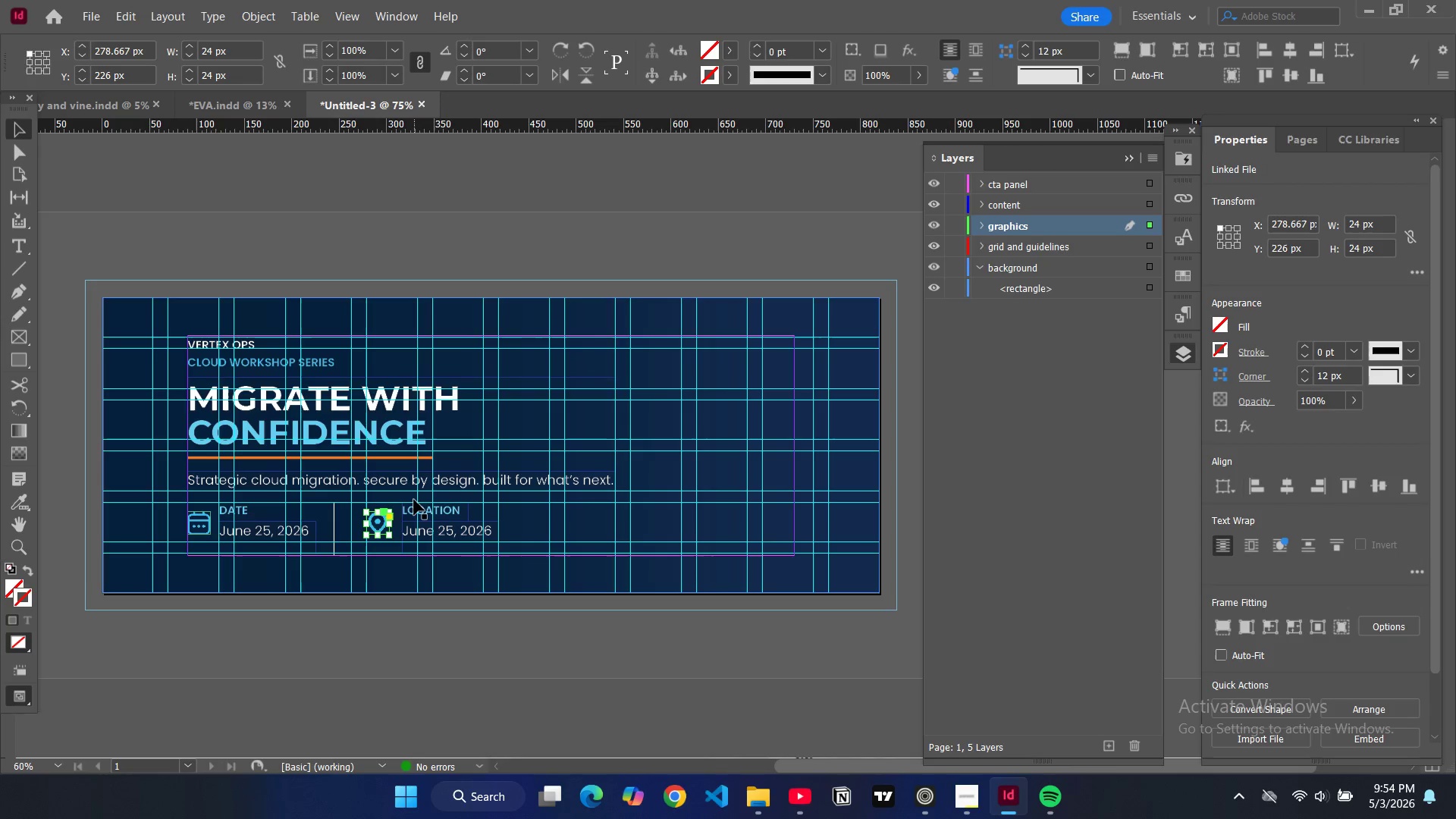 
key(Control+V)
 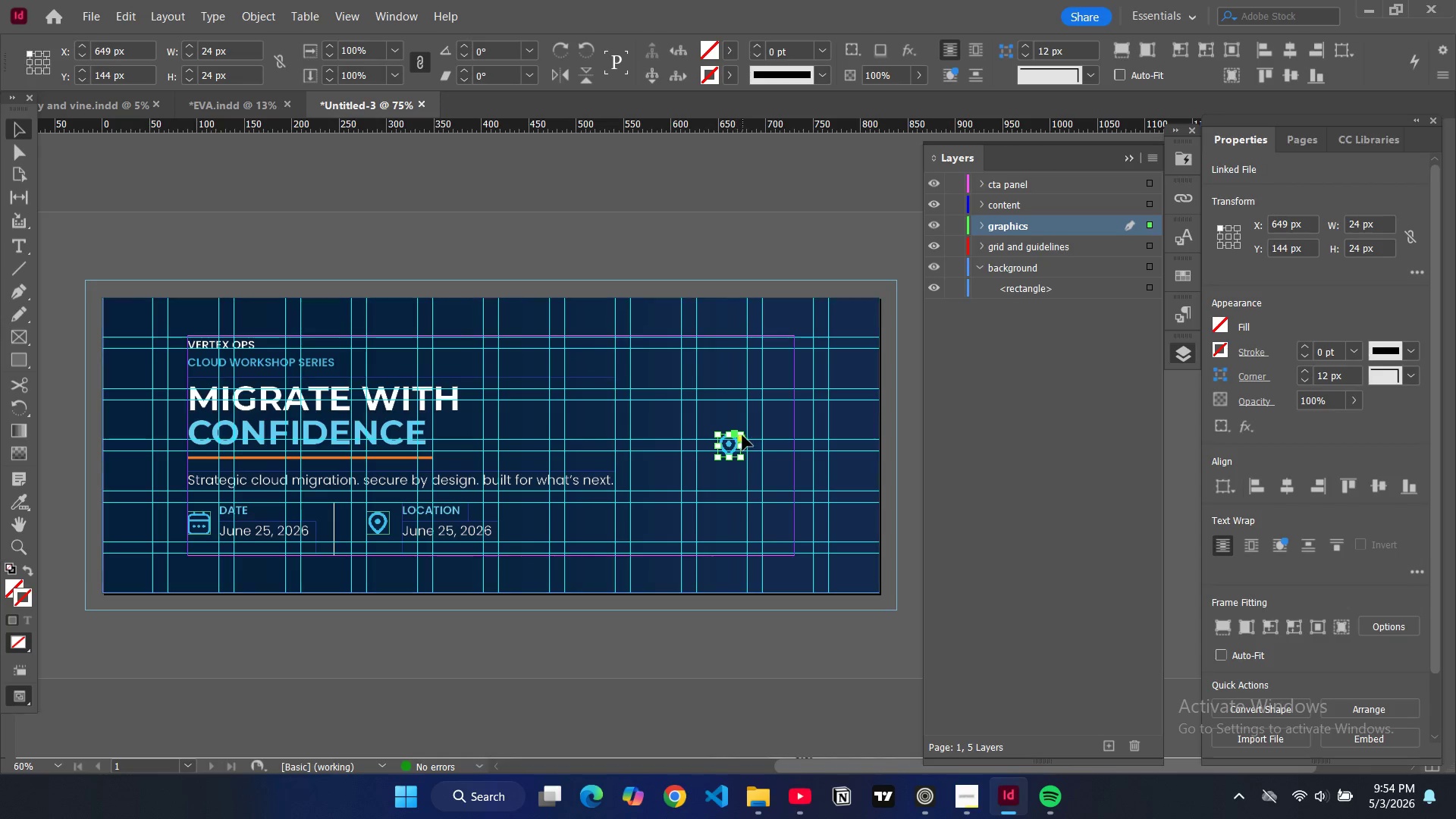 
left_click_drag(start_coordinate=[730, 443], to_coordinate=[522, 522])
 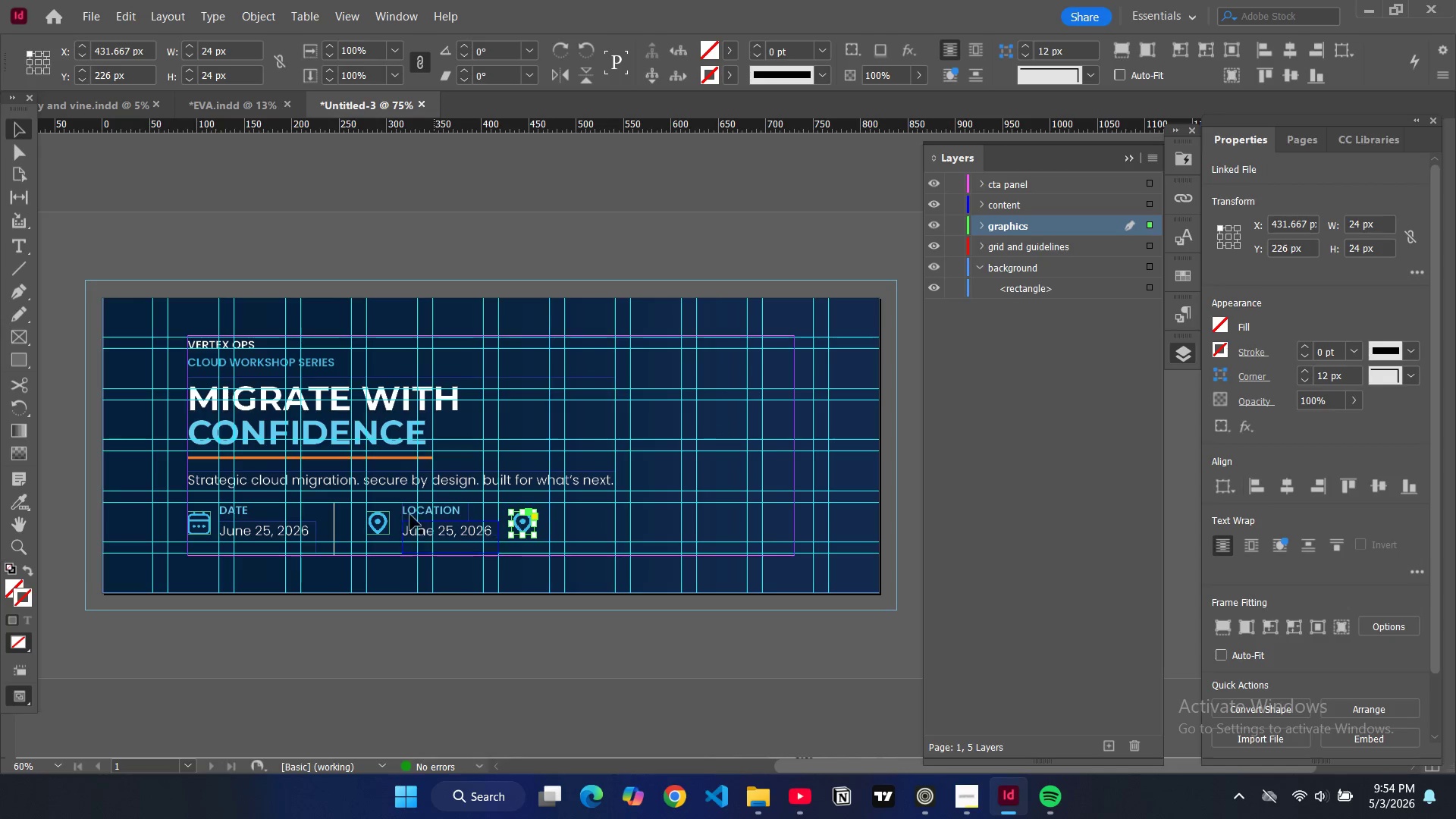 
left_click([422, 513])
 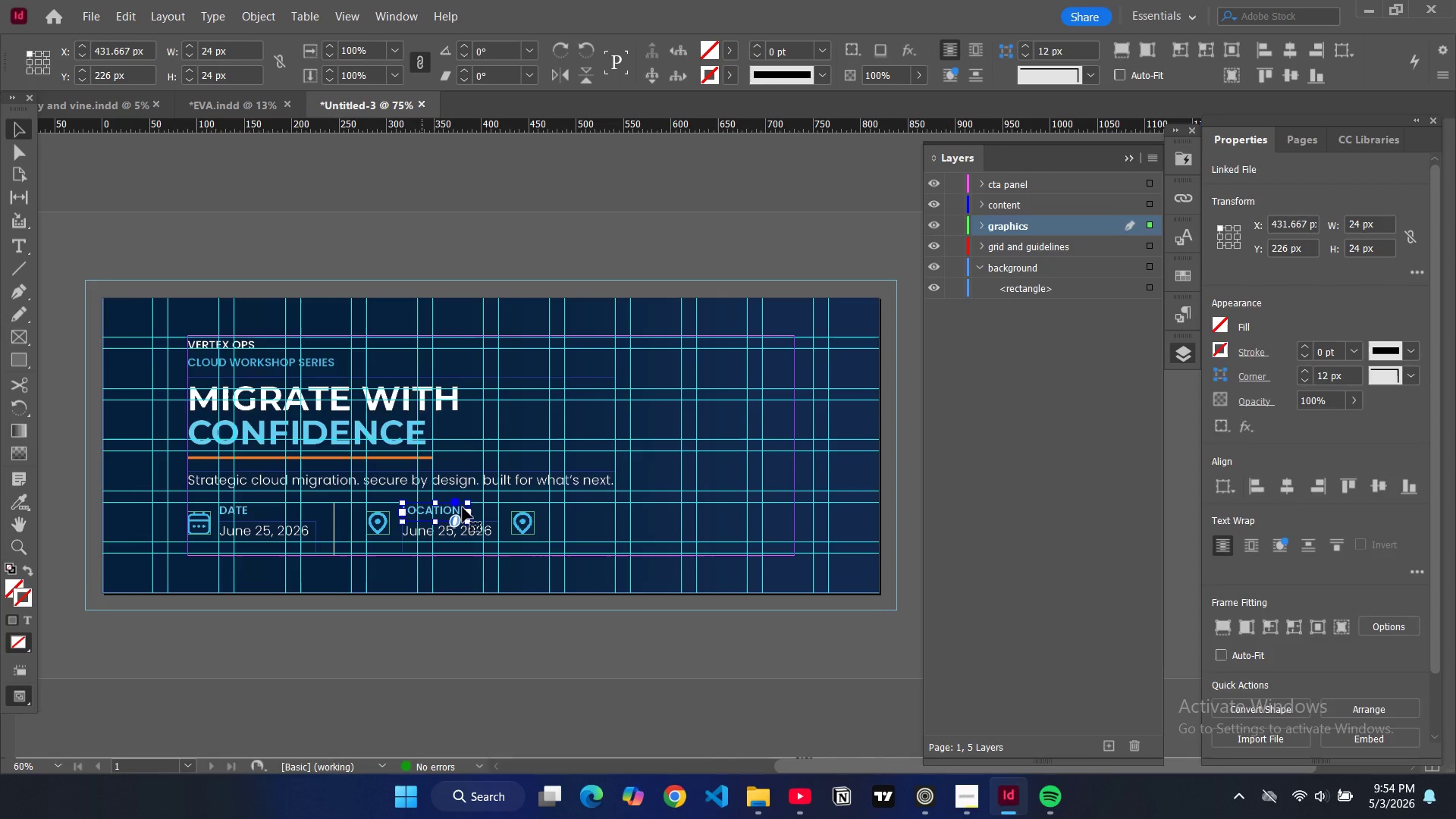 
key(Control+C)
 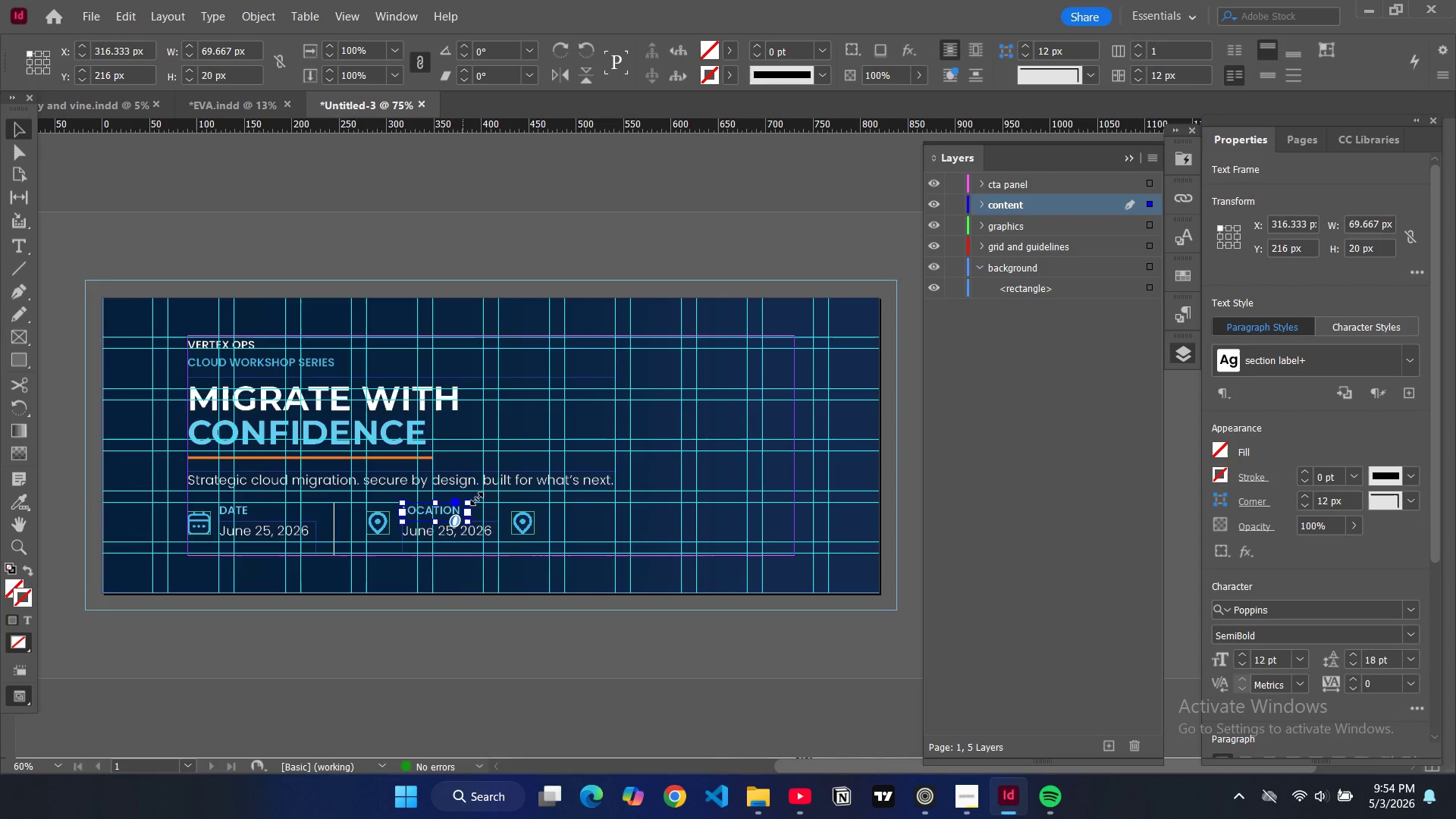 
key(Control+V)
 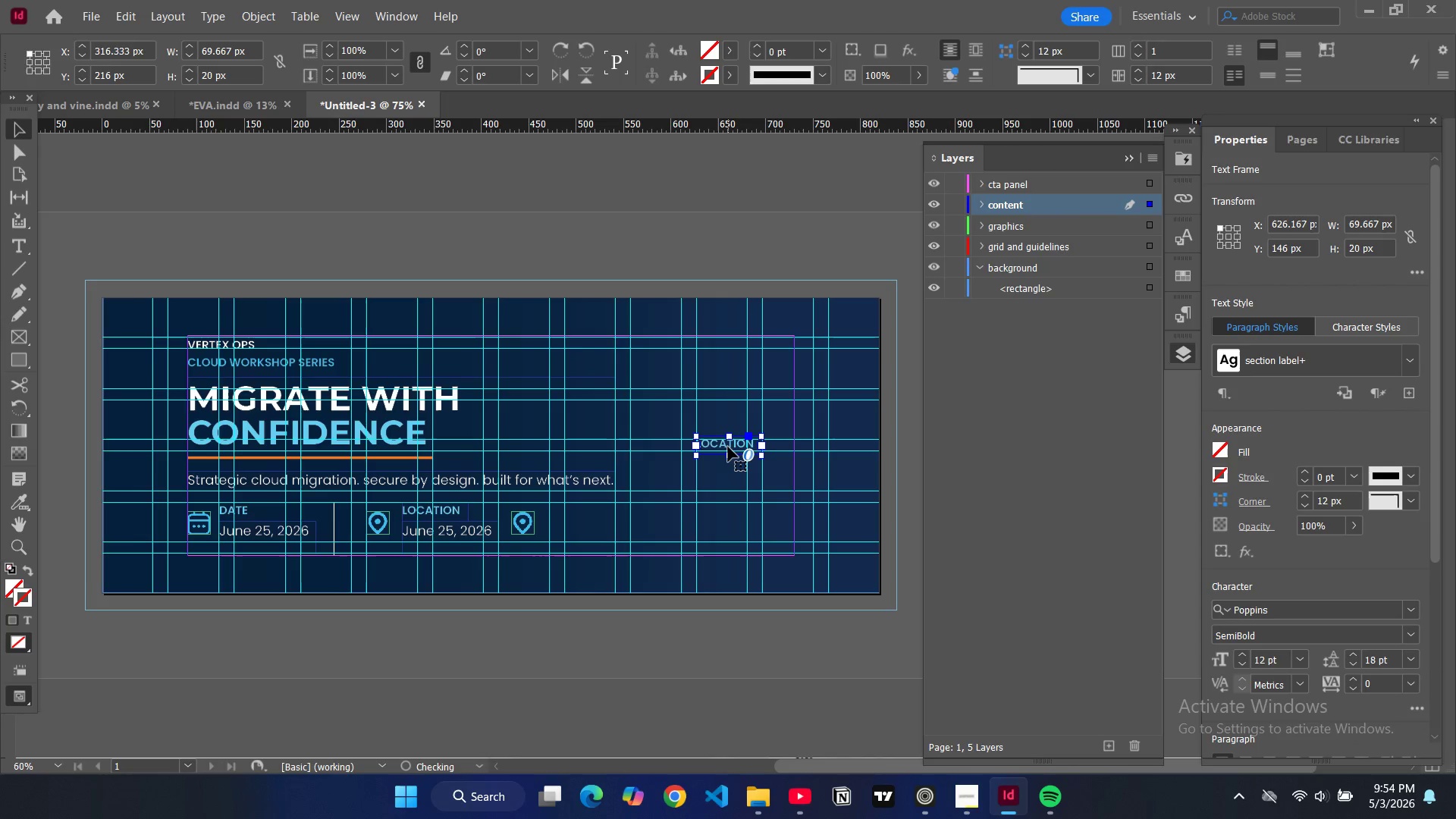 
left_click_drag(start_coordinate=[727, 445], to_coordinate=[583, 514])
 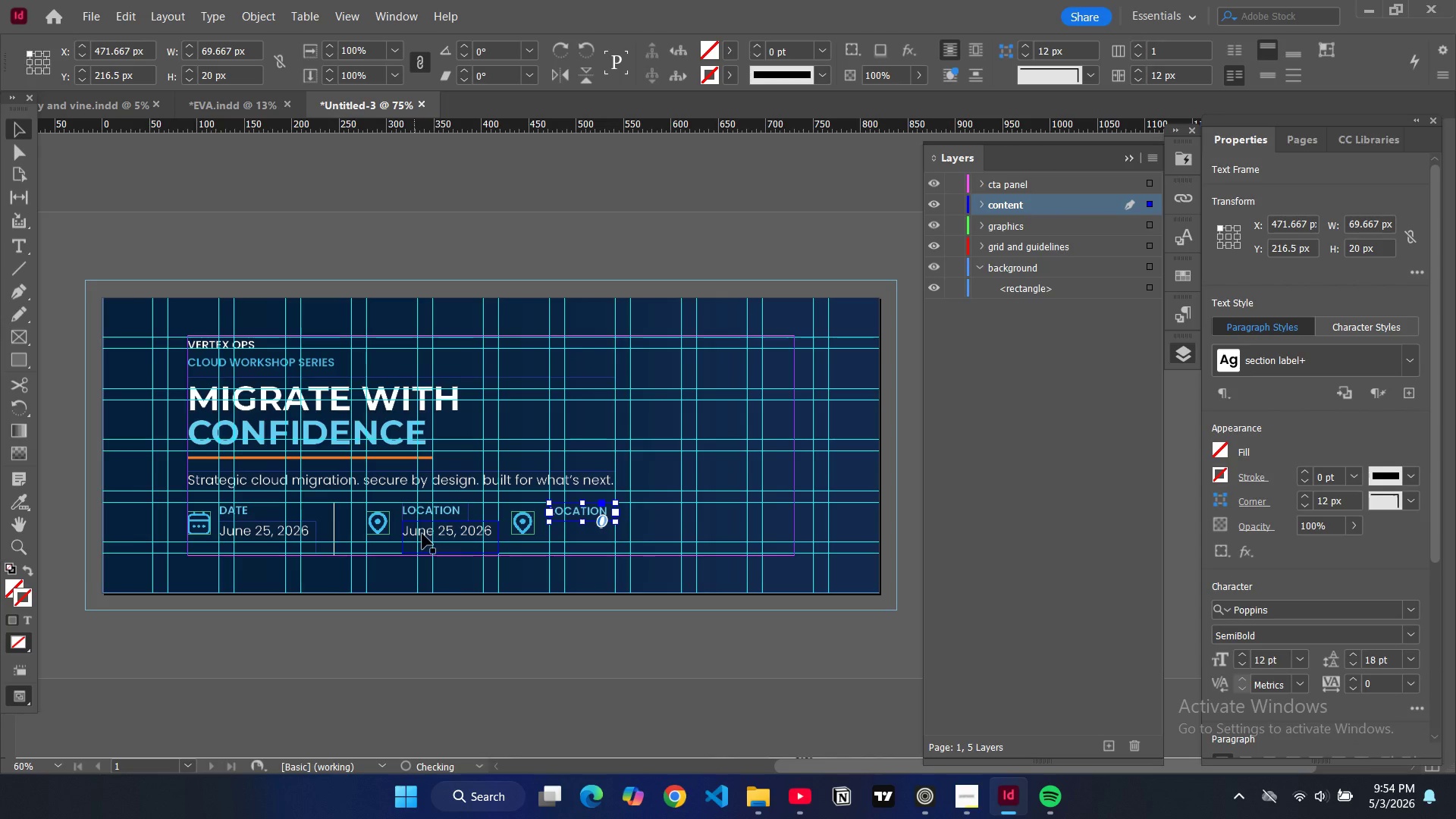 
left_click([426, 532])
 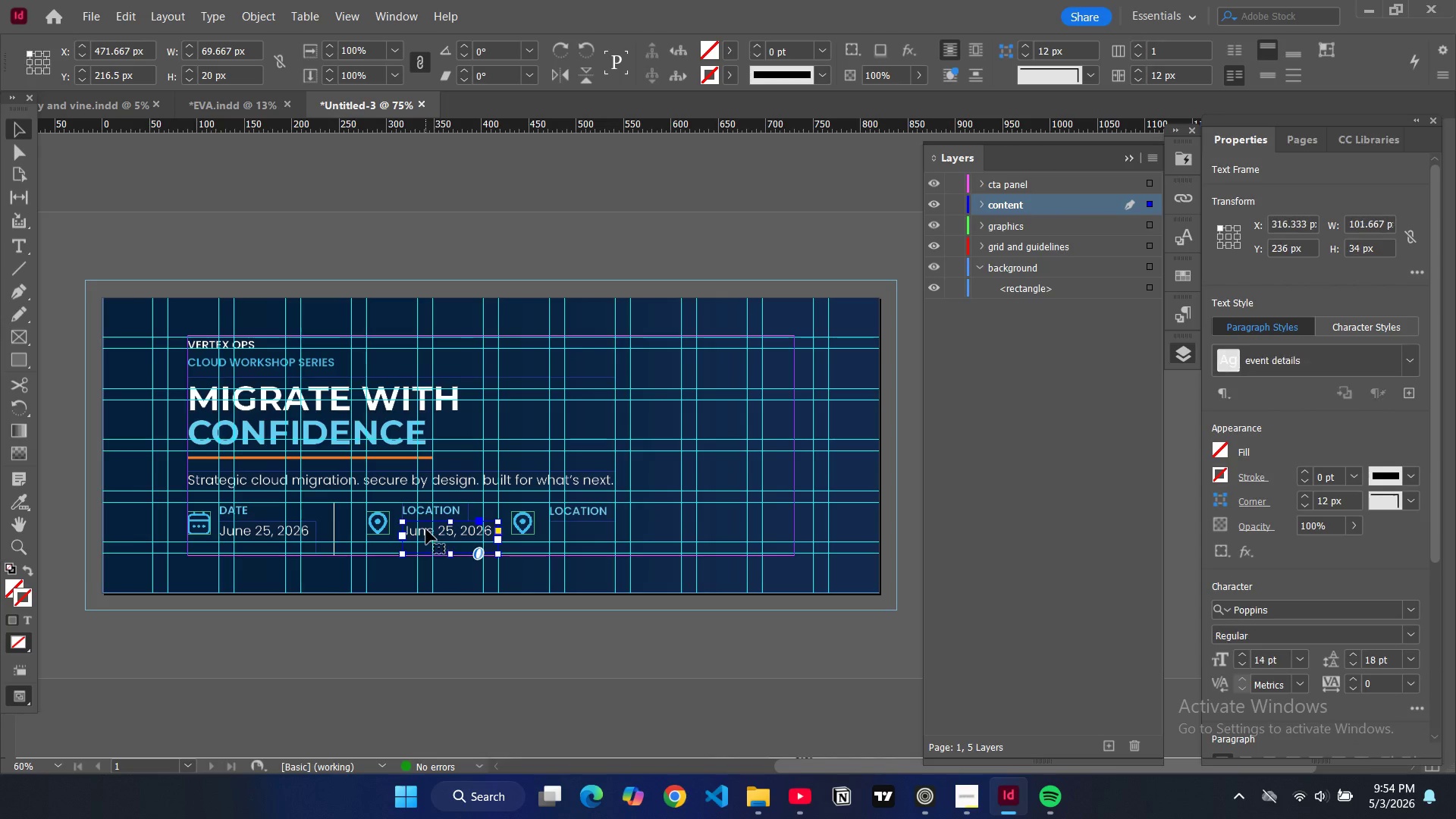 
key(Control+C)
 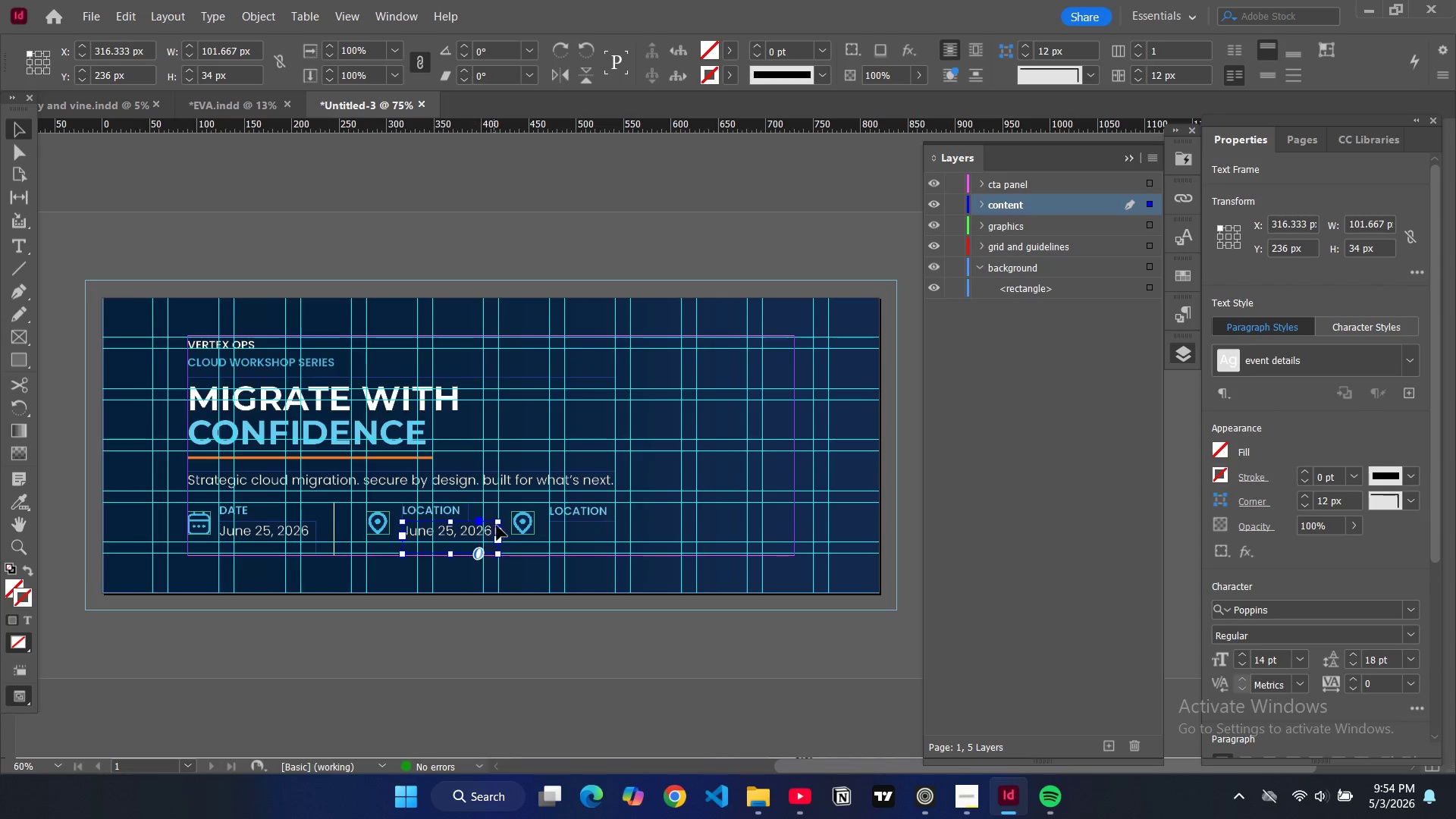 
key(Control+V)
 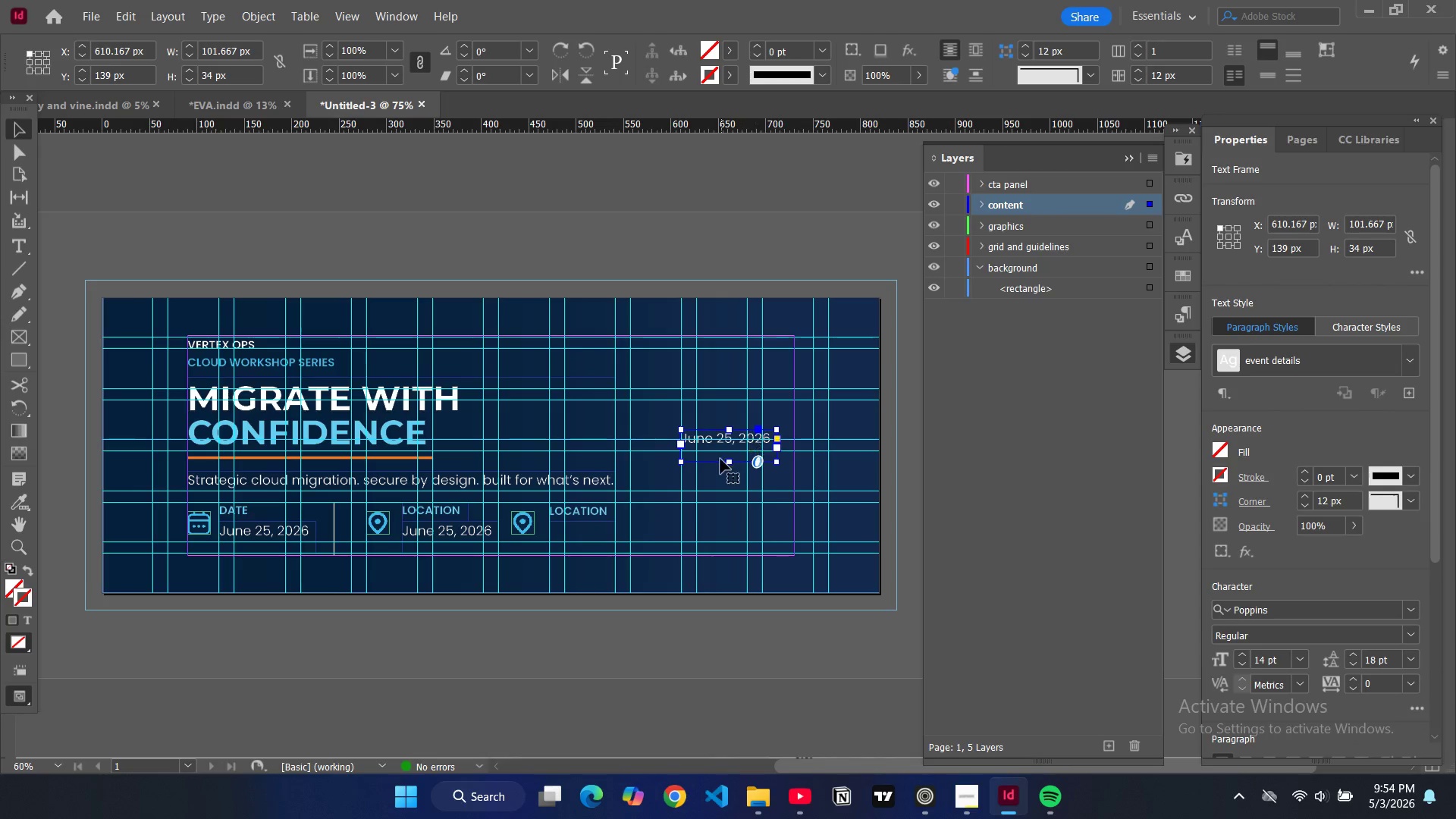 
left_click_drag(start_coordinate=[726, 444], to_coordinate=[592, 536])
 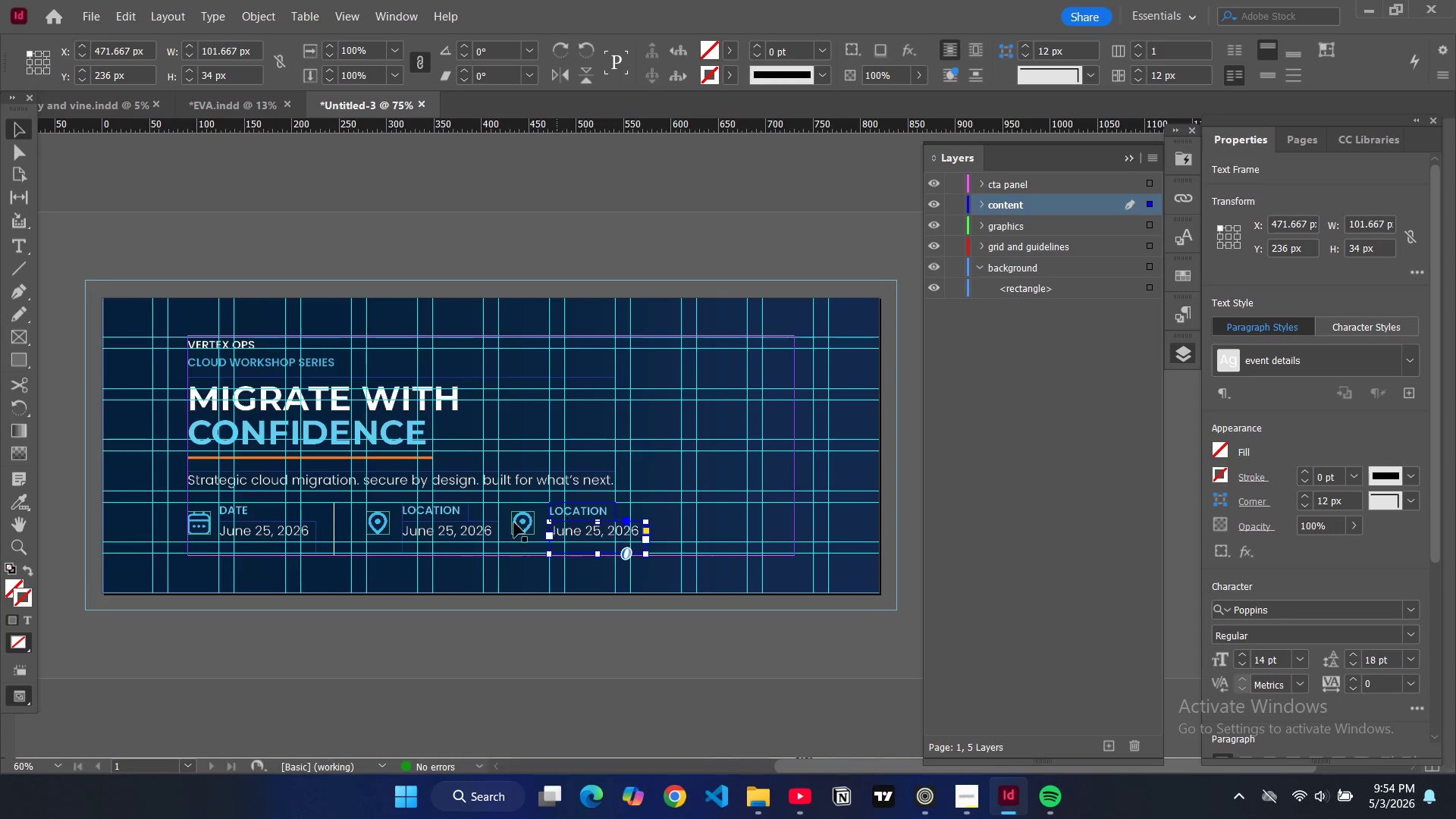 
left_click([514, 525])
 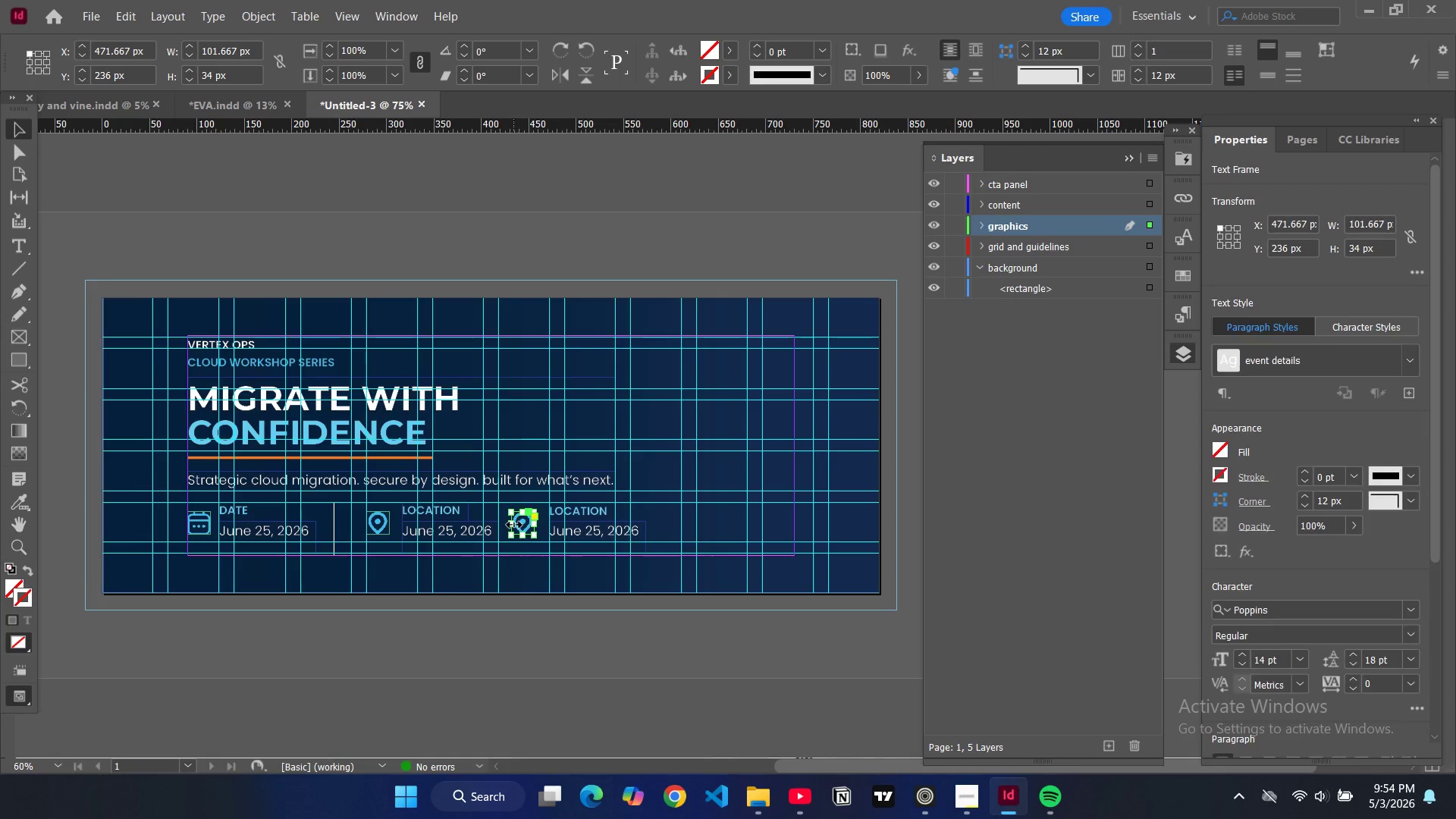 
key(Control+ControlLeft)
 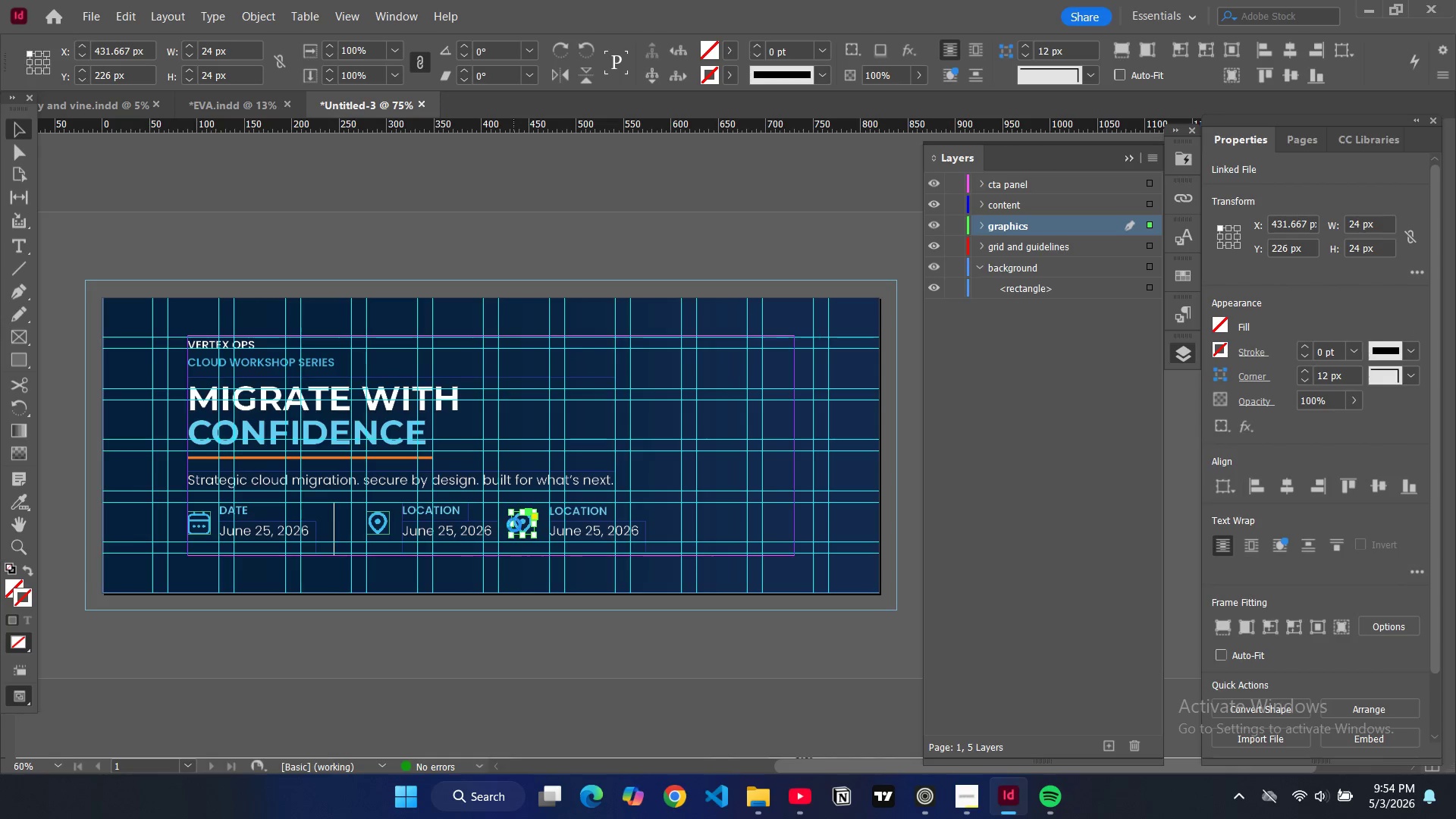 
key(Control+D)
 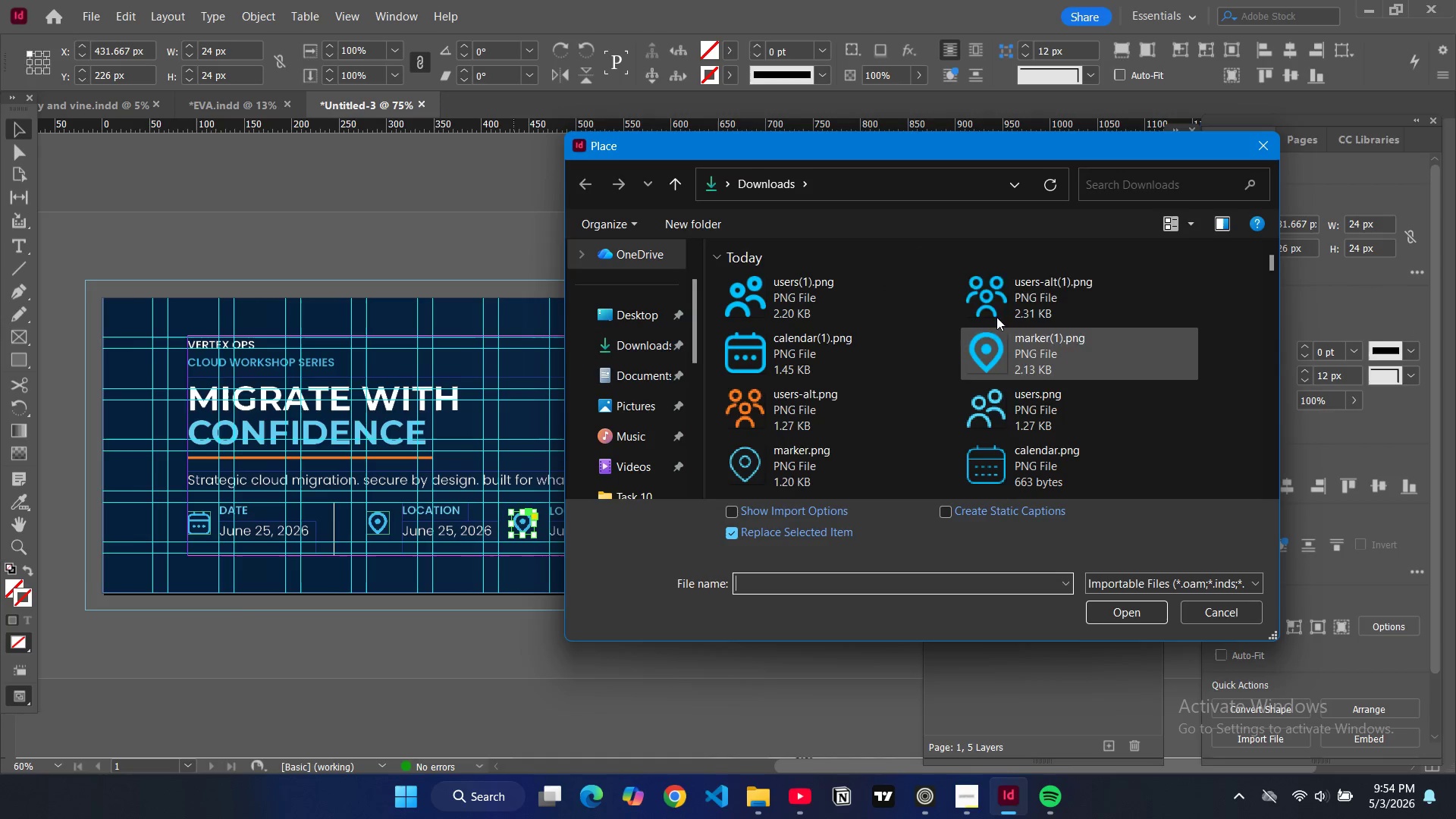 
left_click([826, 309])
 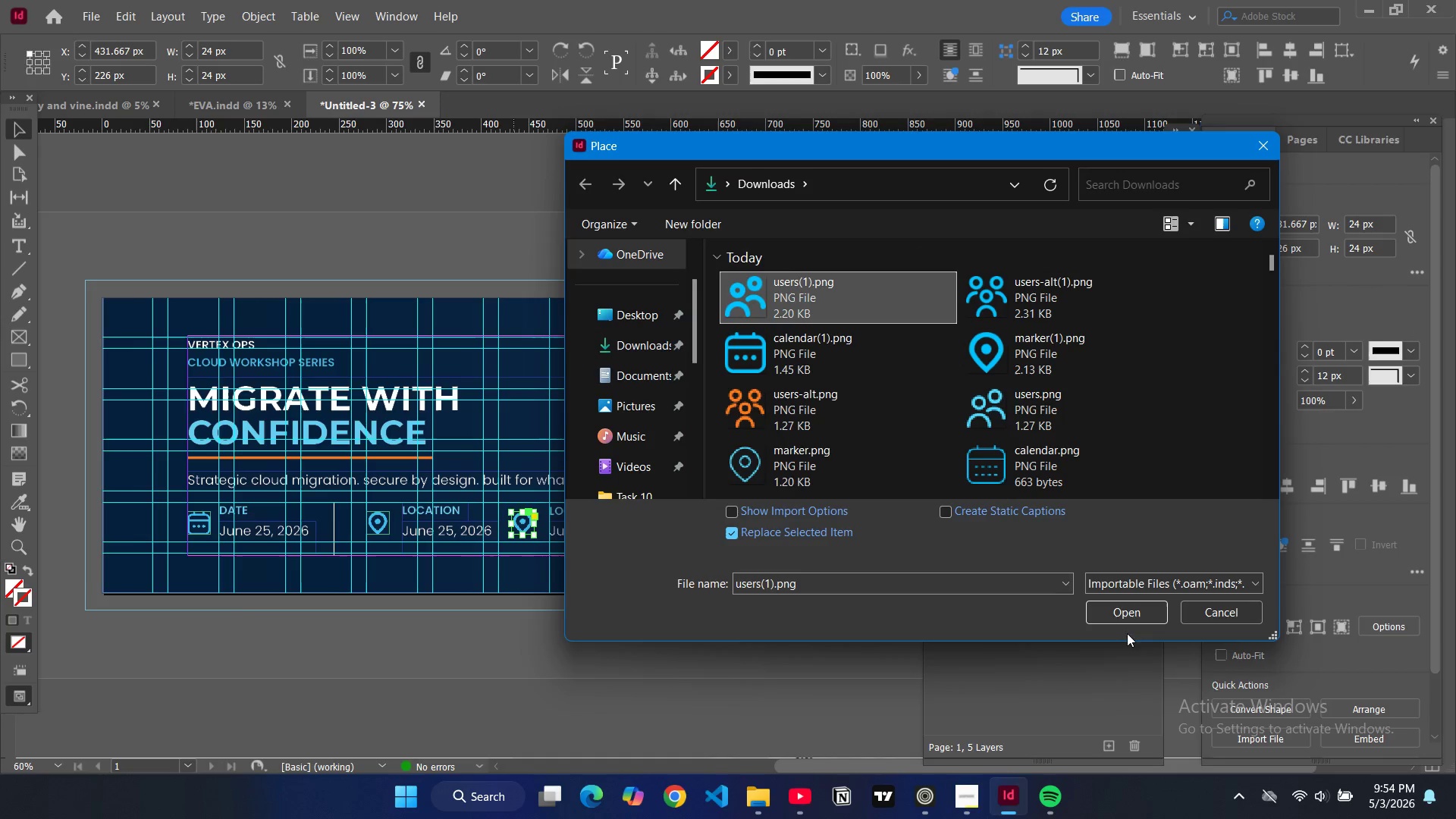 
left_click([1116, 606])
 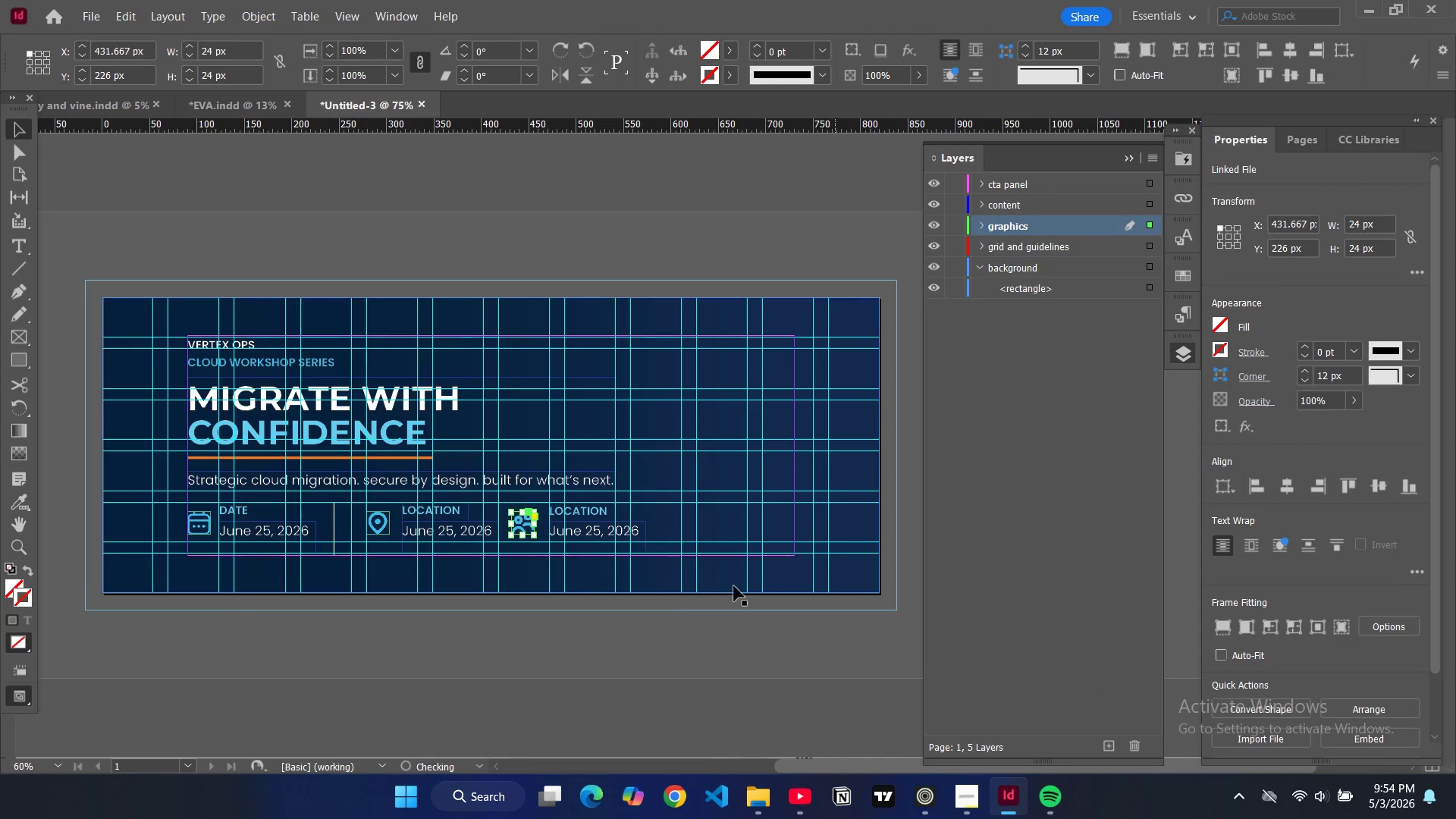 
left_click([632, 646])
 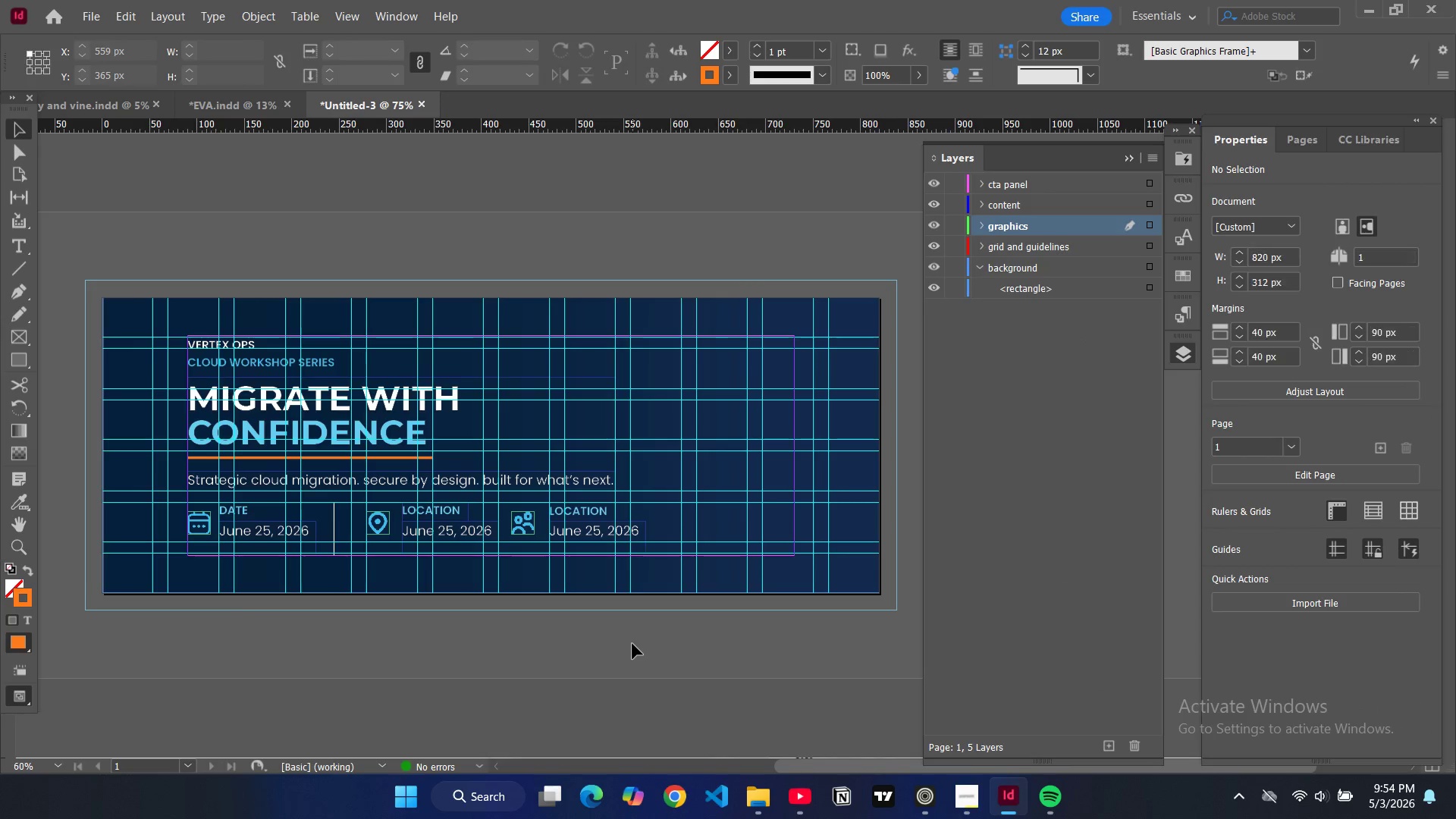 
type(ww)
 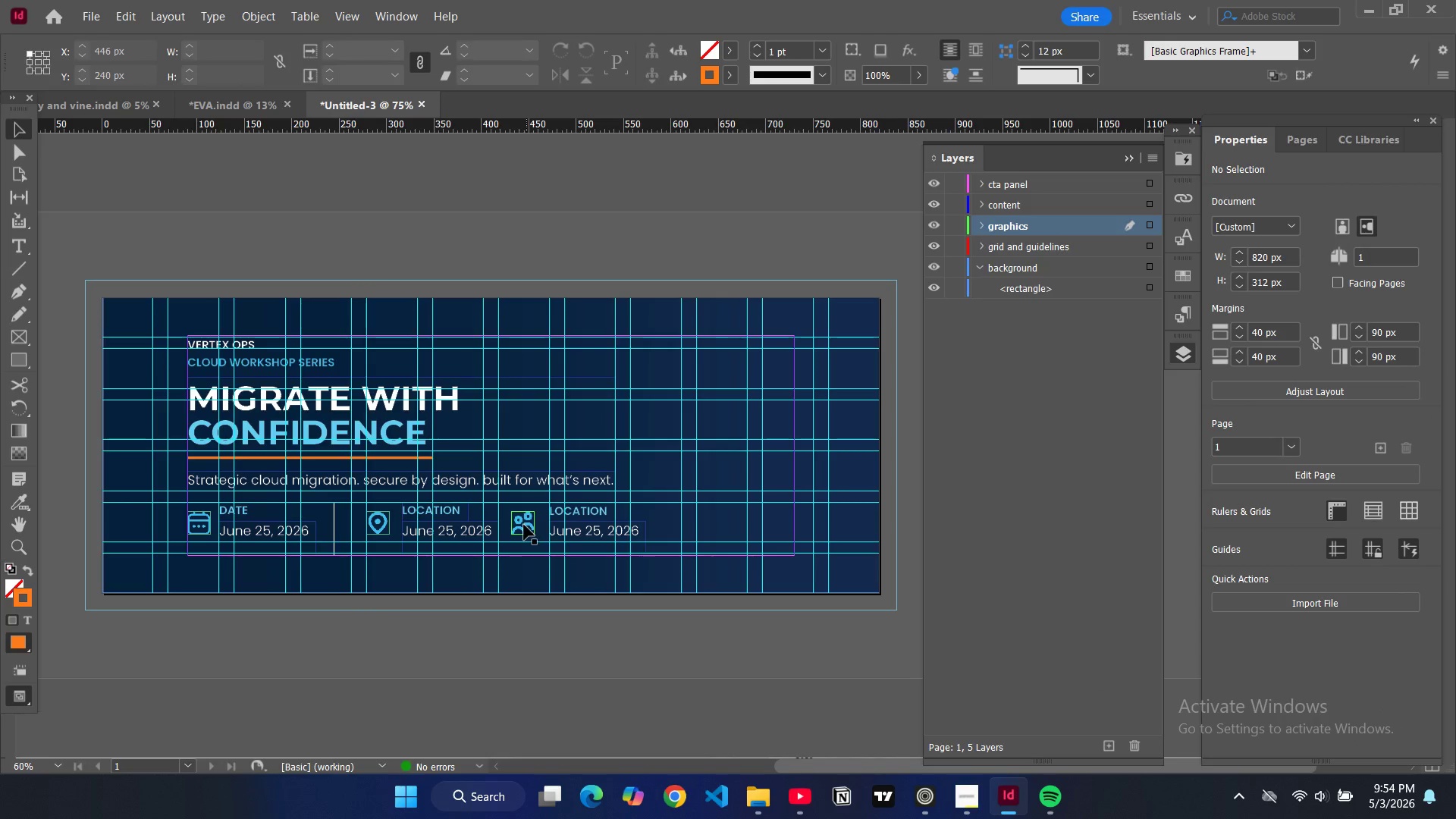 
left_click([522, 524])
 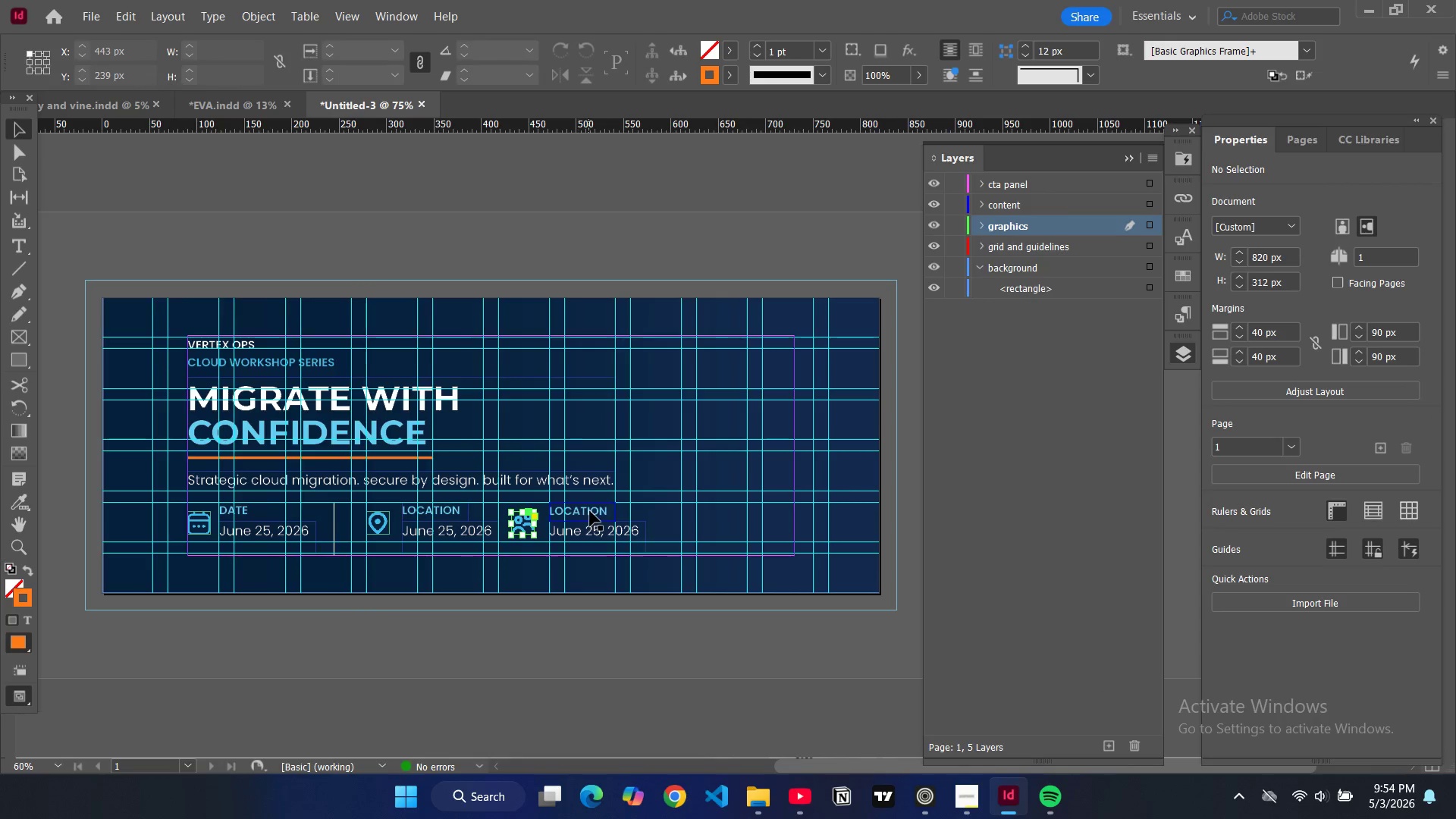 
left_click([590, 511])
 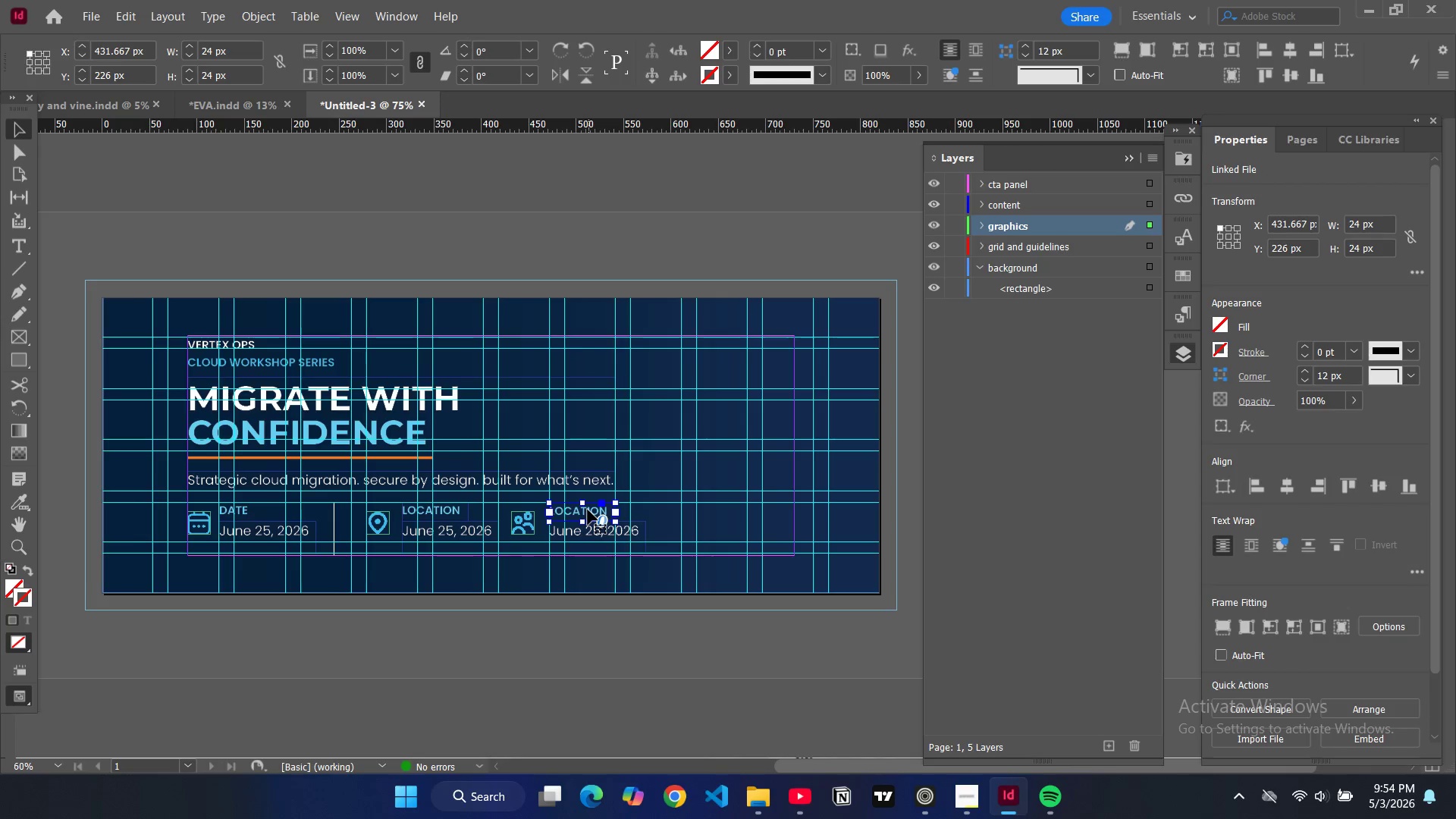 
left_click_drag(start_coordinate=[588, 510], to_coordinate=[613, 509])
 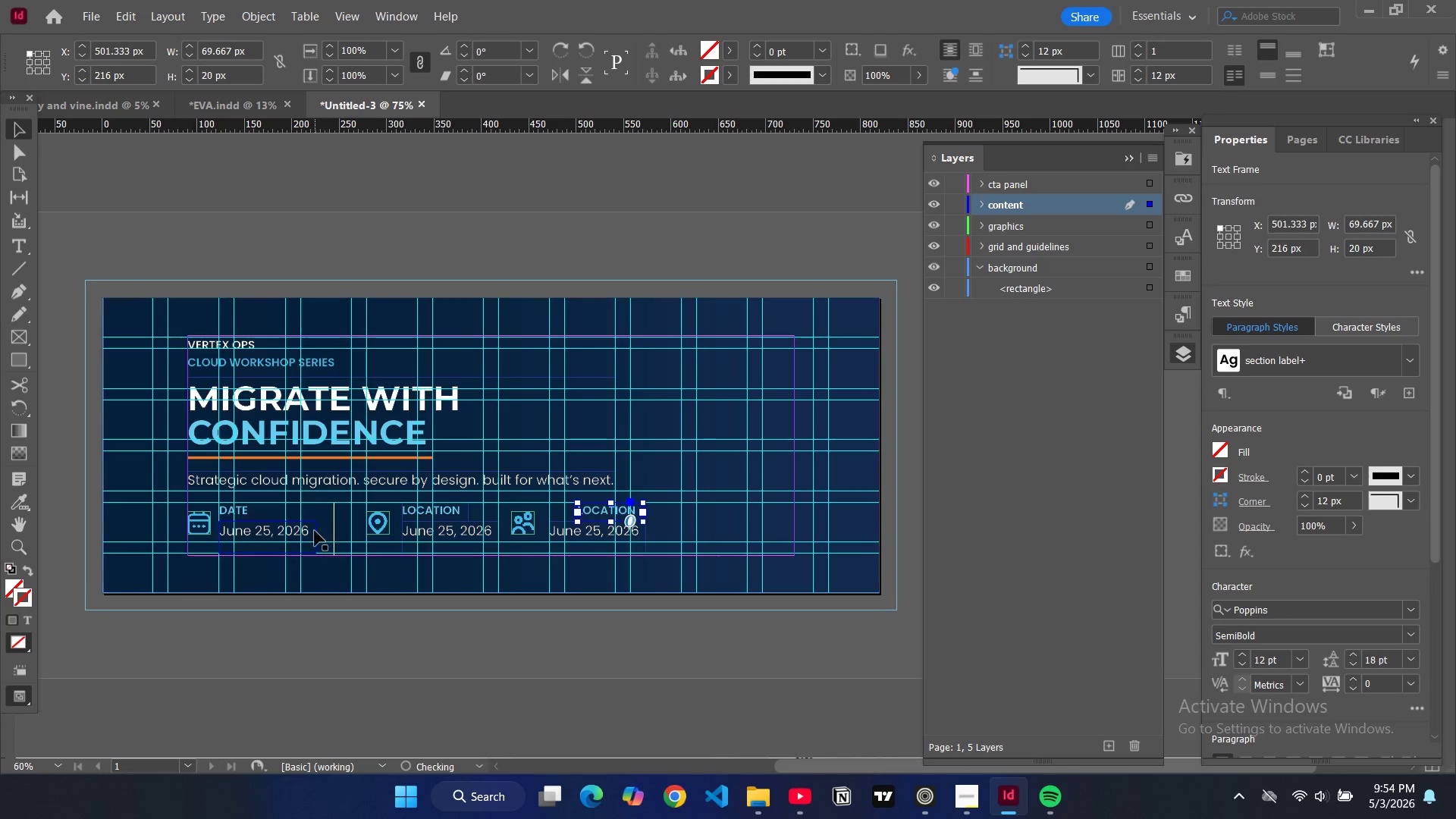 
left_click([315, 533])
 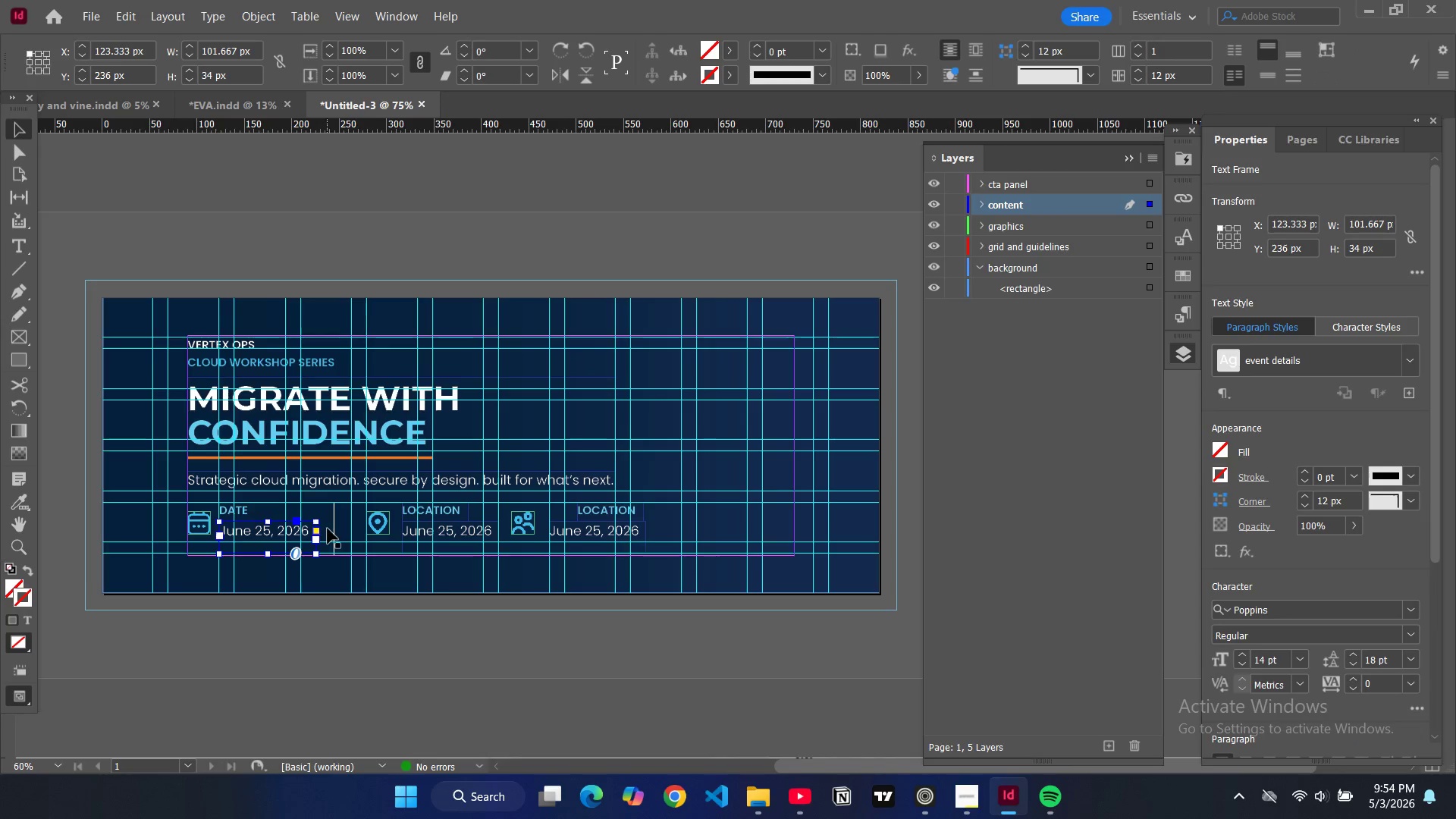 
left_click([333, 529])
 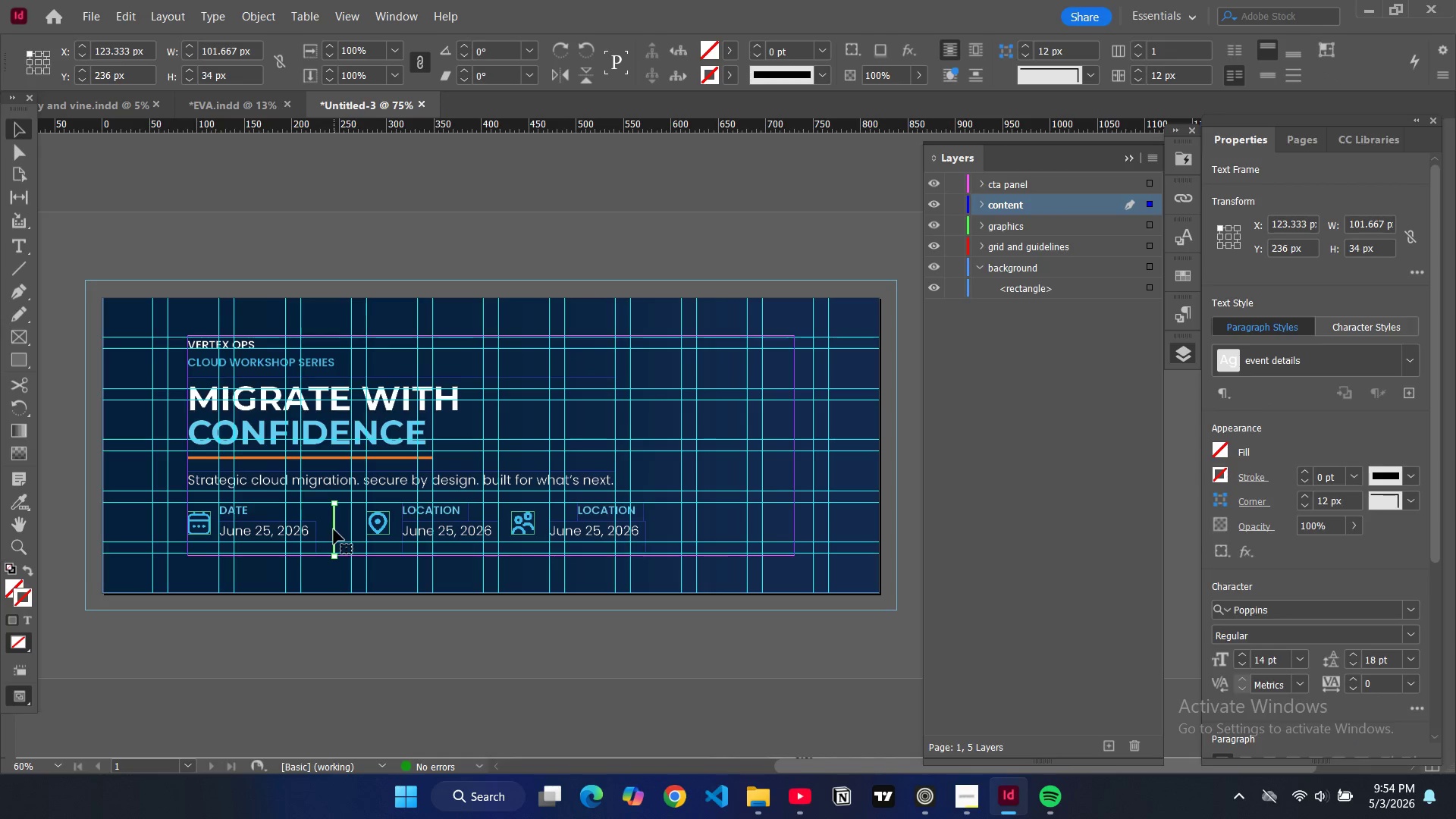 
left_click_drag(start_coordinate=[334, 529], to_coordinate=[329, 529])
 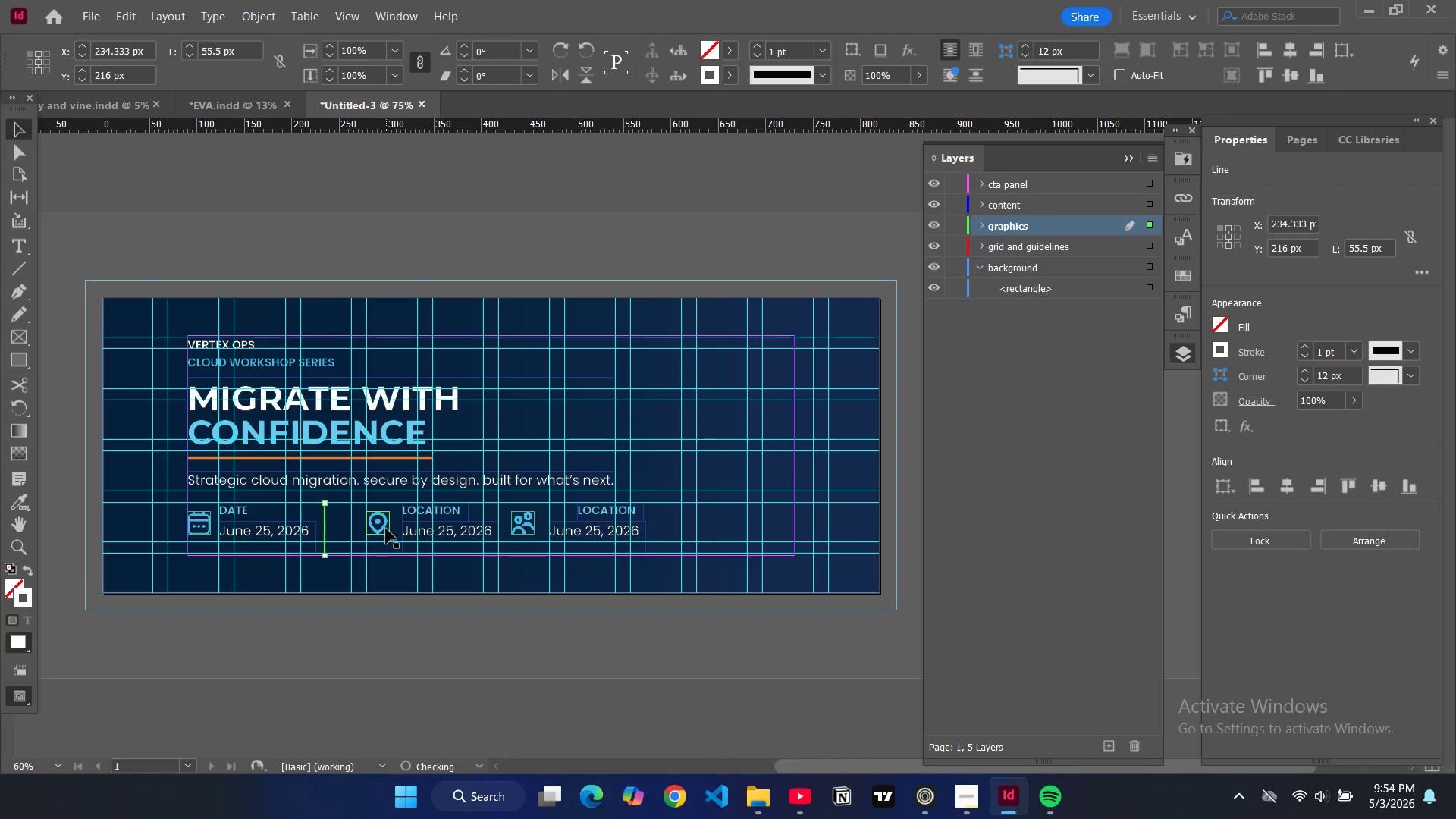 
left_click([386, 529])
 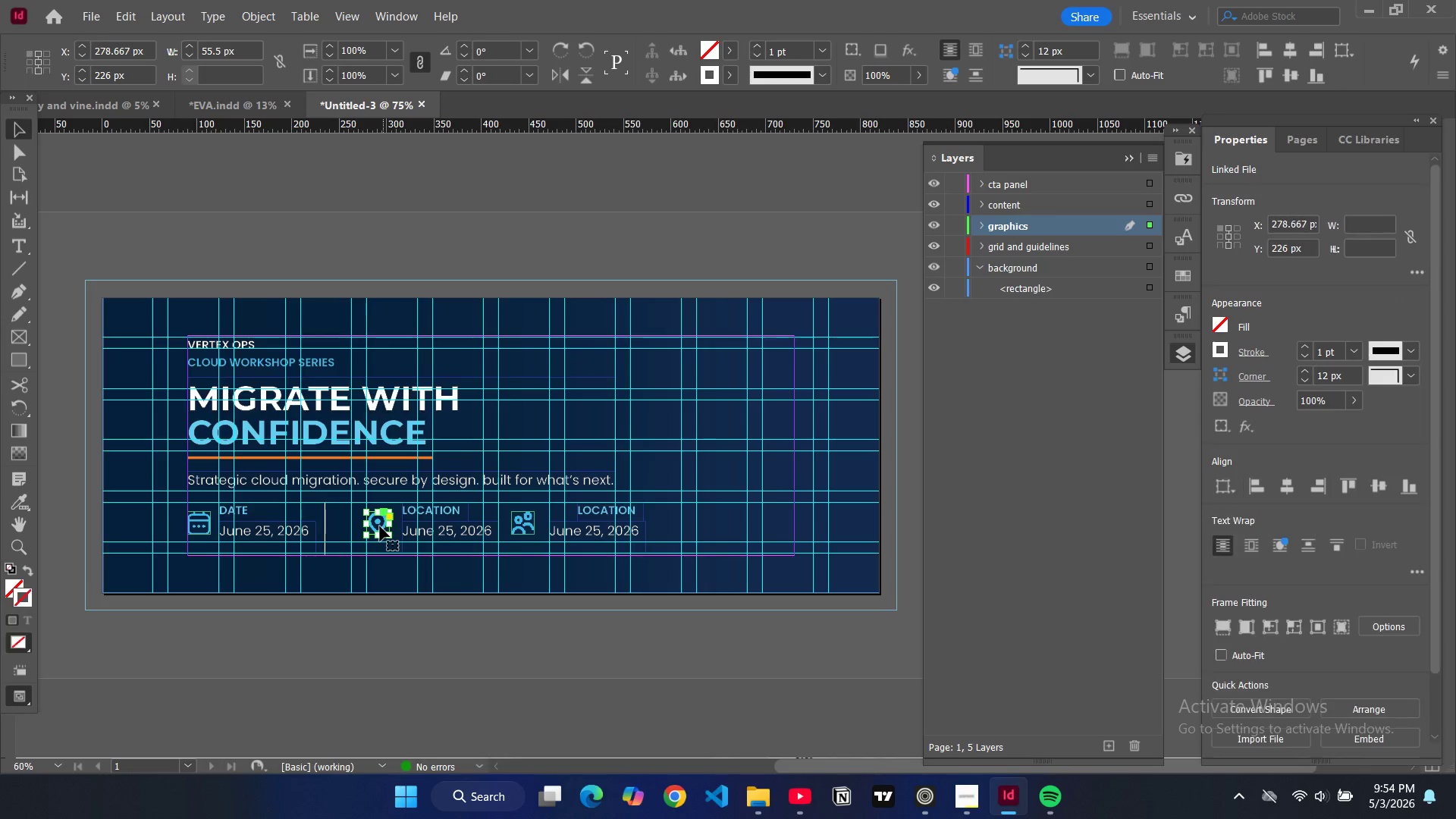 
left_click_drag(start_coordinate=[379, 526], to_coordinate=[353, 528])
 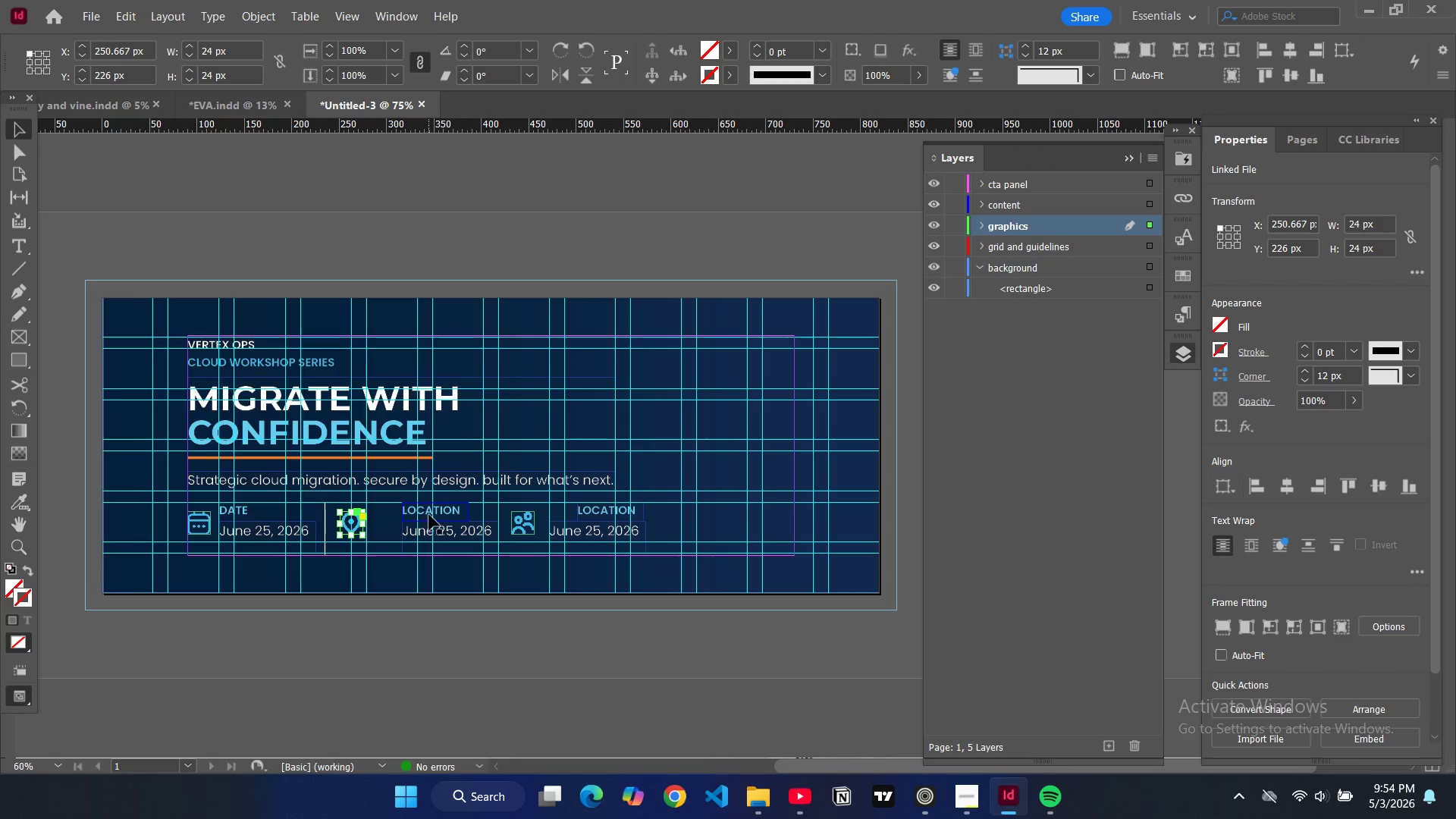 
left_click([430, 513])
 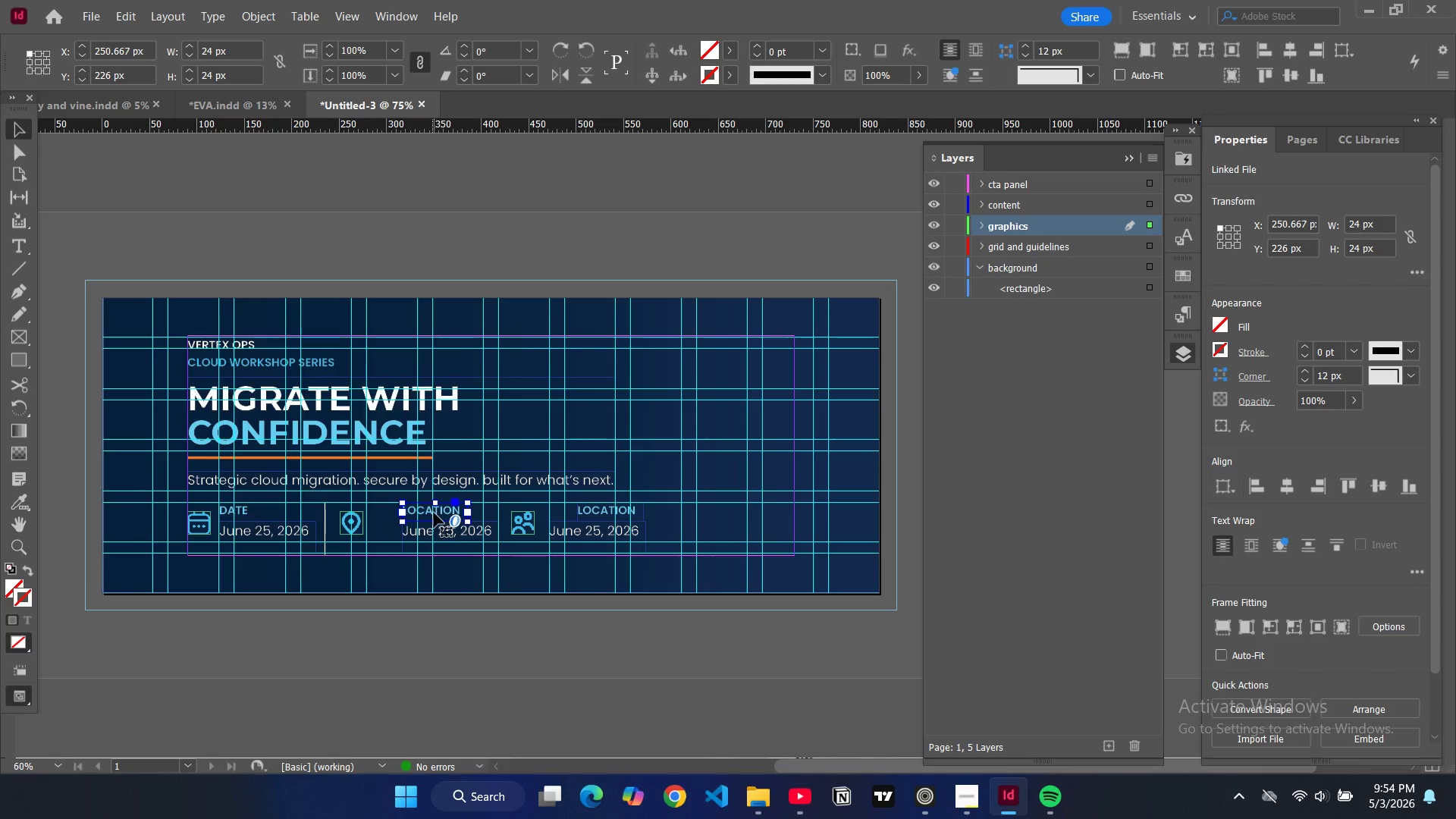 
left_click_drag(start_coordinate=[434, 513], to_coordinate=[406, 513])
 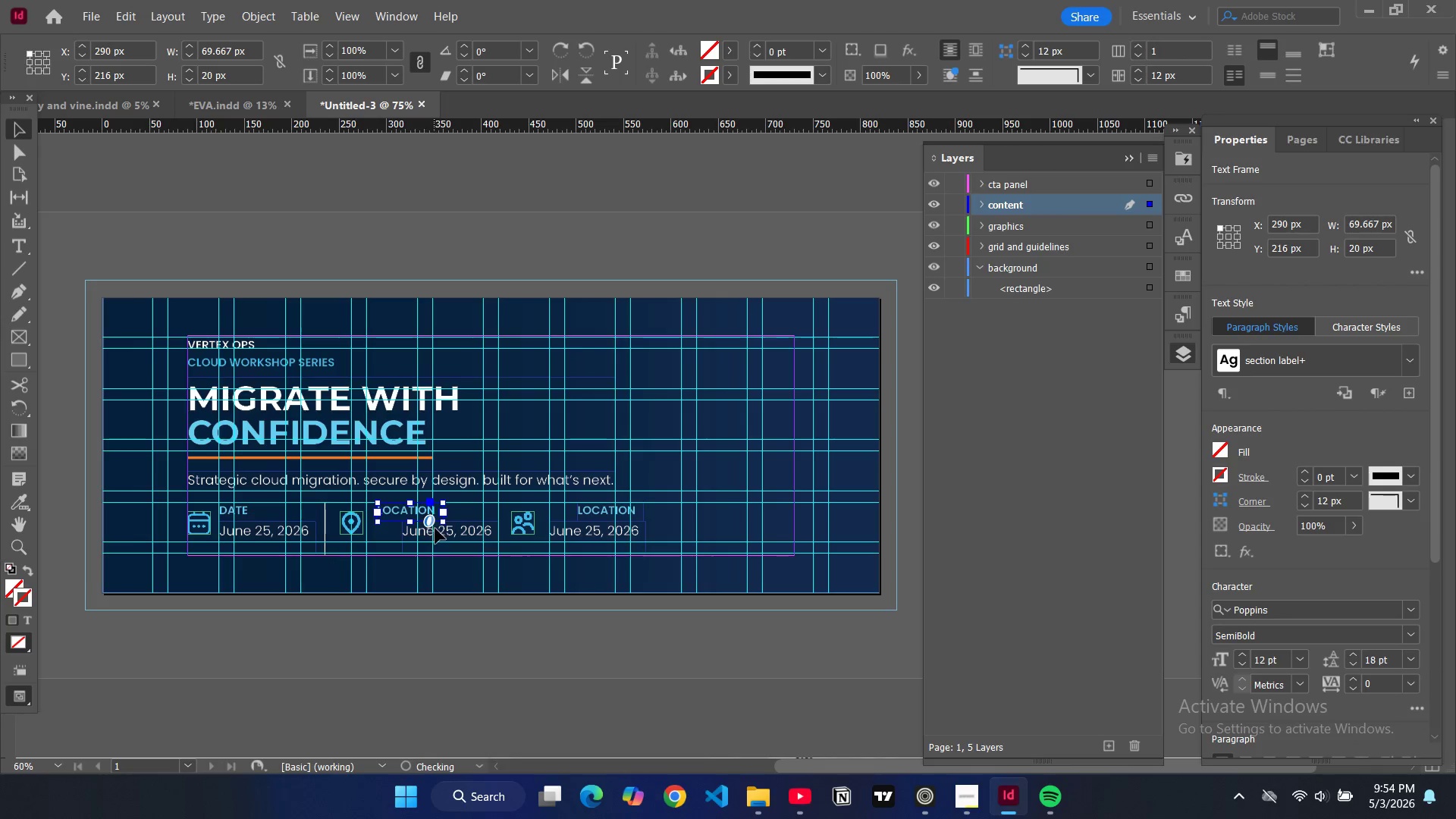 
left_click([435, 529])
 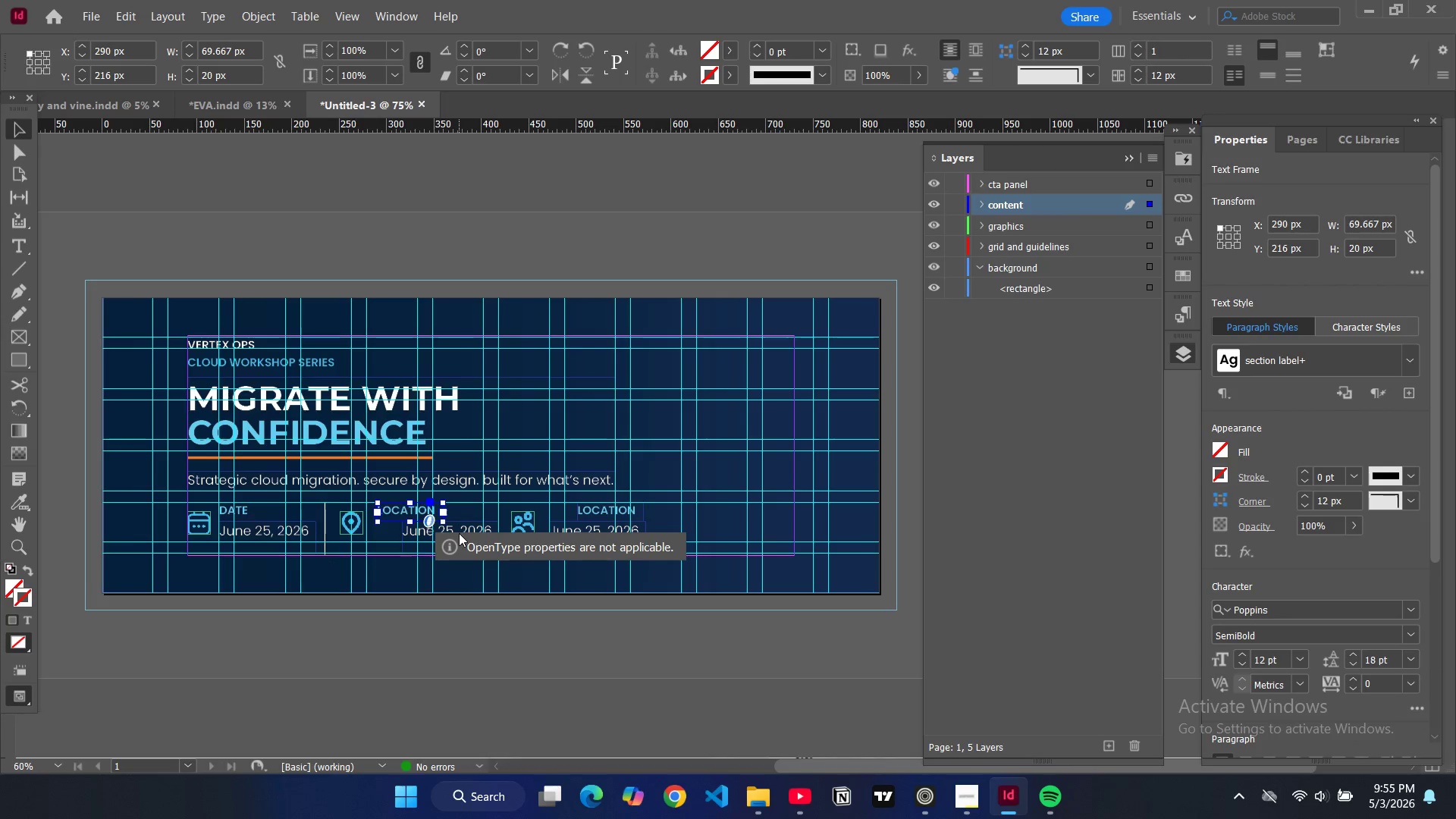 
left_click([459, 533])
 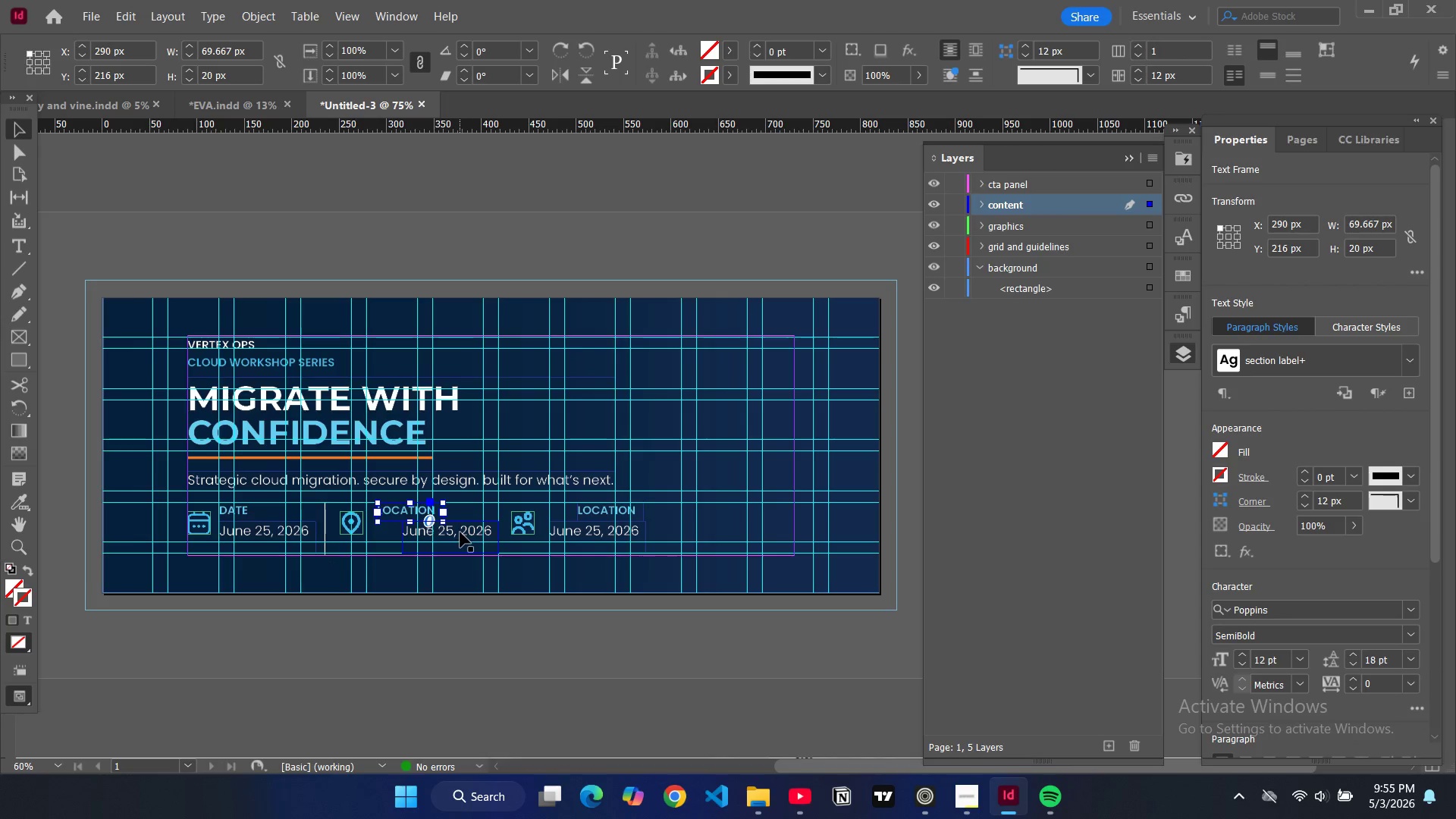 
left_click([460, 532])
 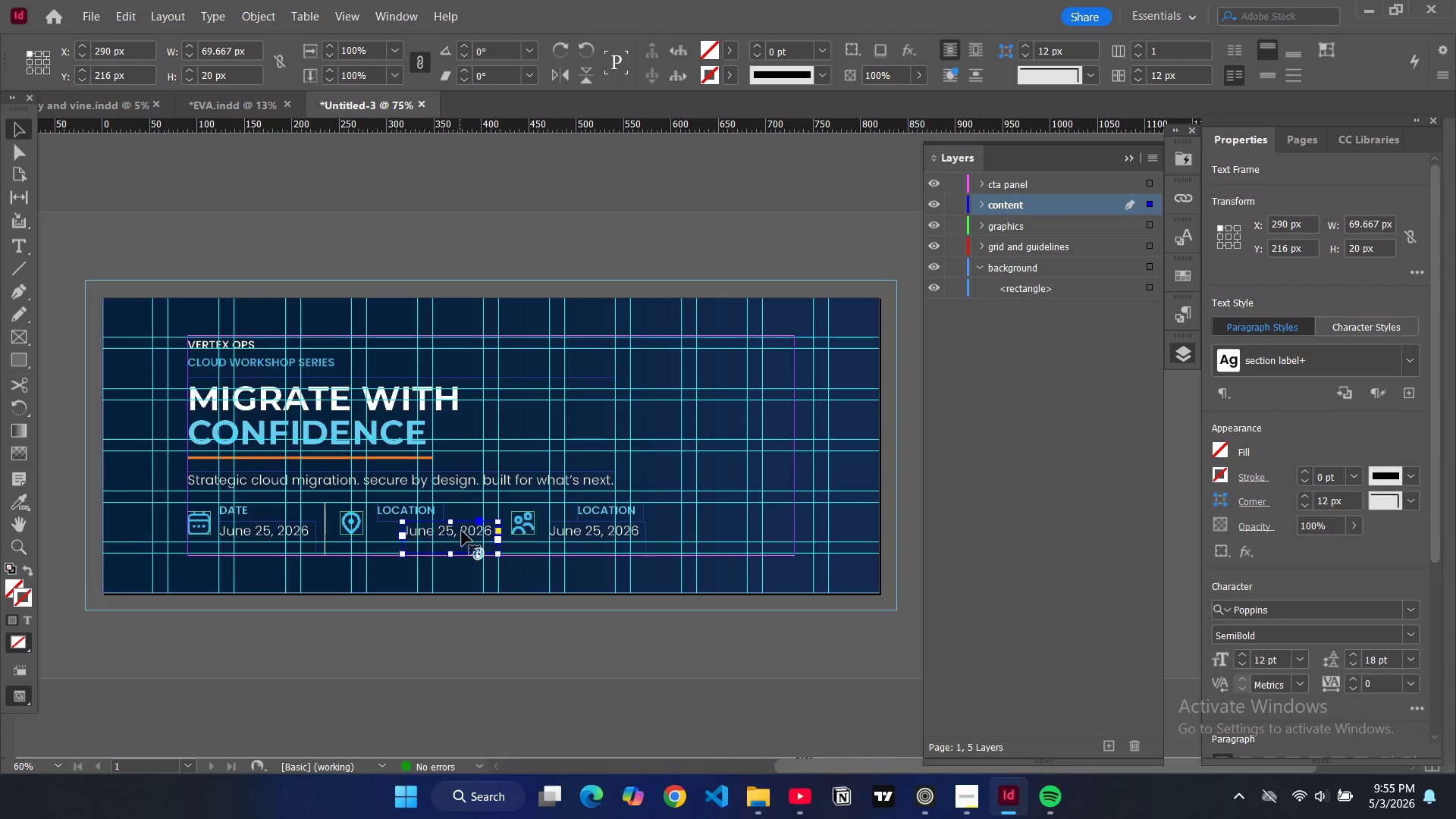 
left_click_drag(start_coordinate=[462, 531], to_coordinate=[441, 531])
 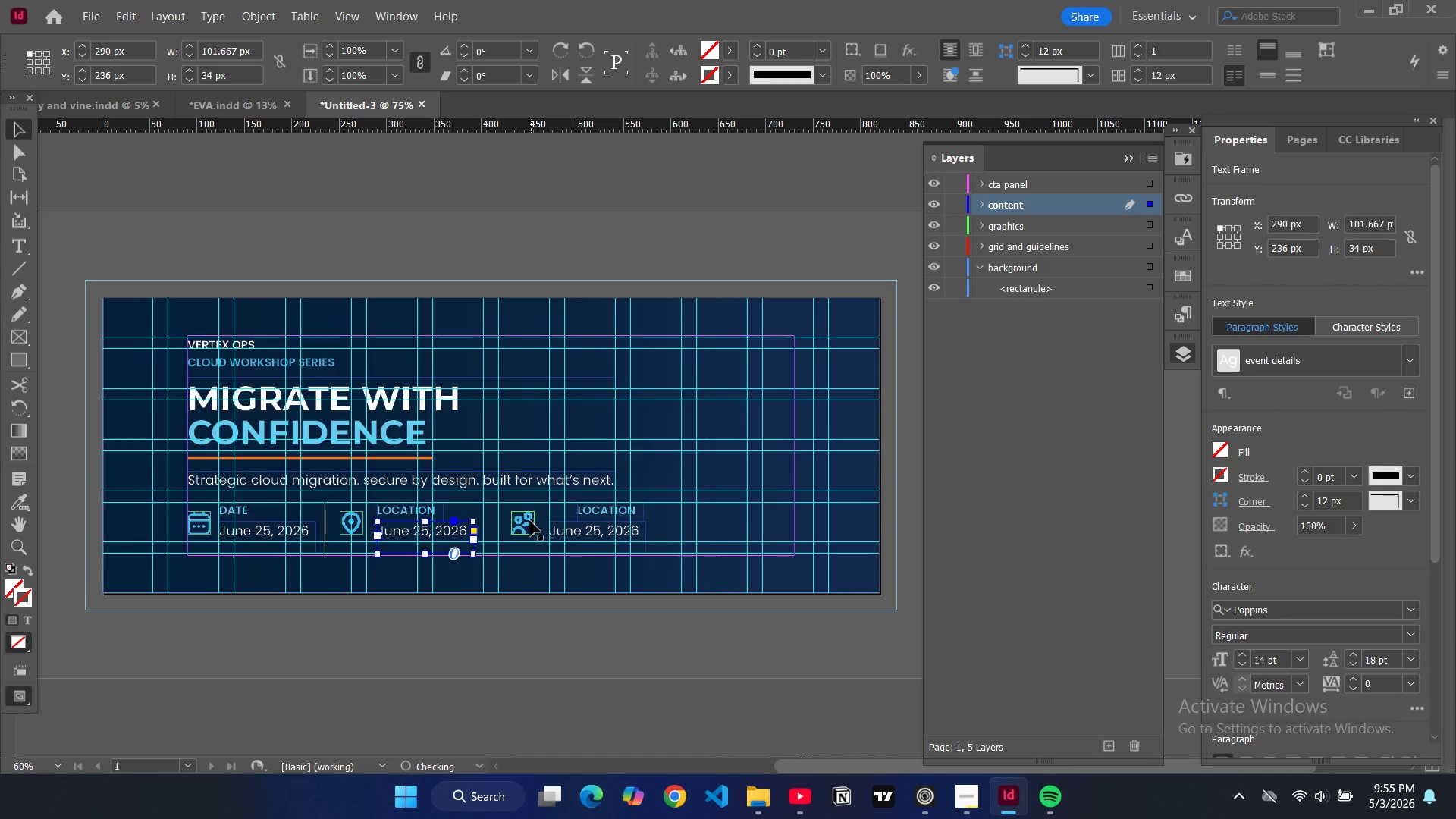 
left_click([530, 521])
 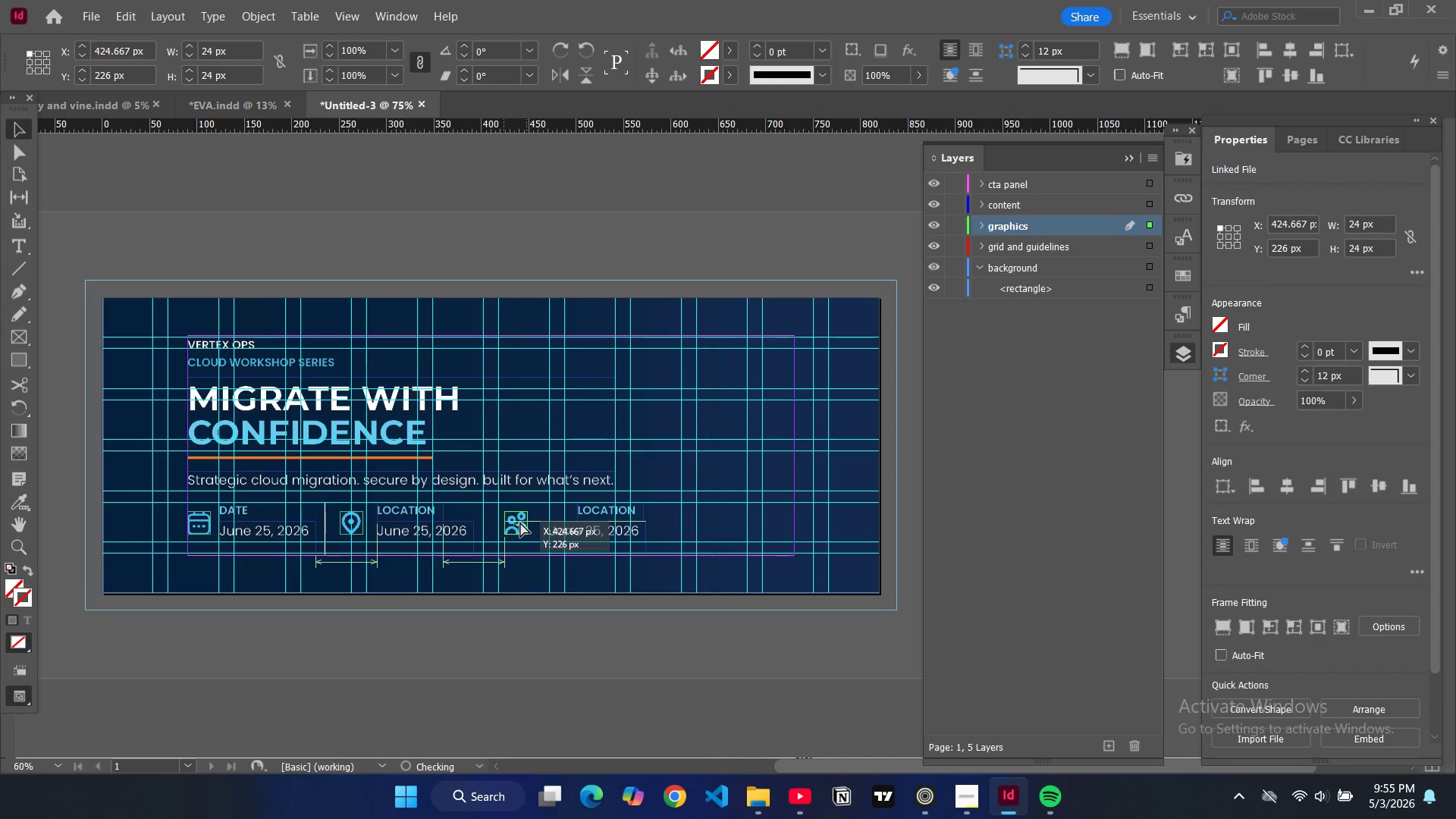 
left_click([586, 511])
 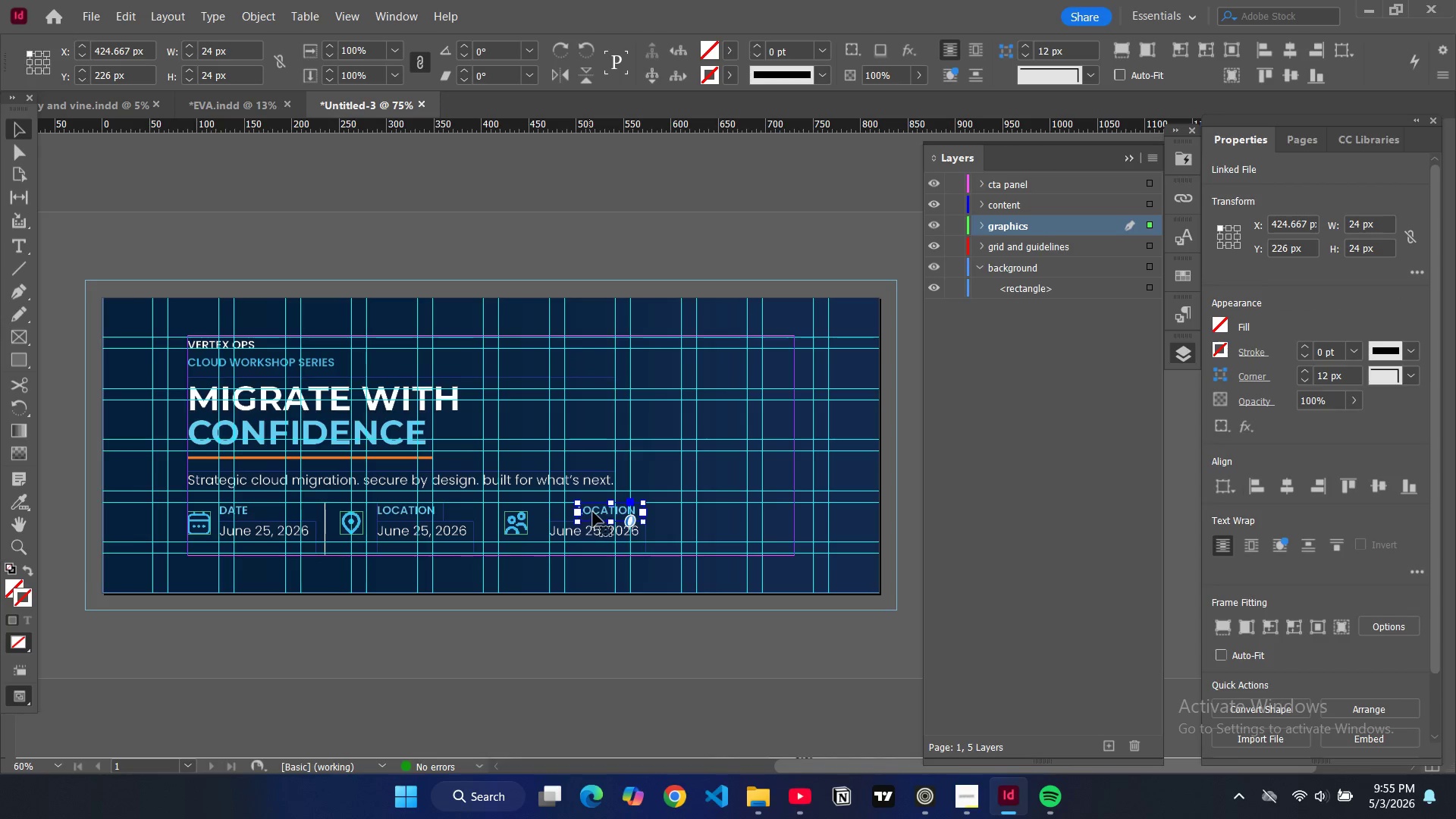 
left_click_drag(start_coordinate=[593, 512], to_coordinate=[557, 513])
 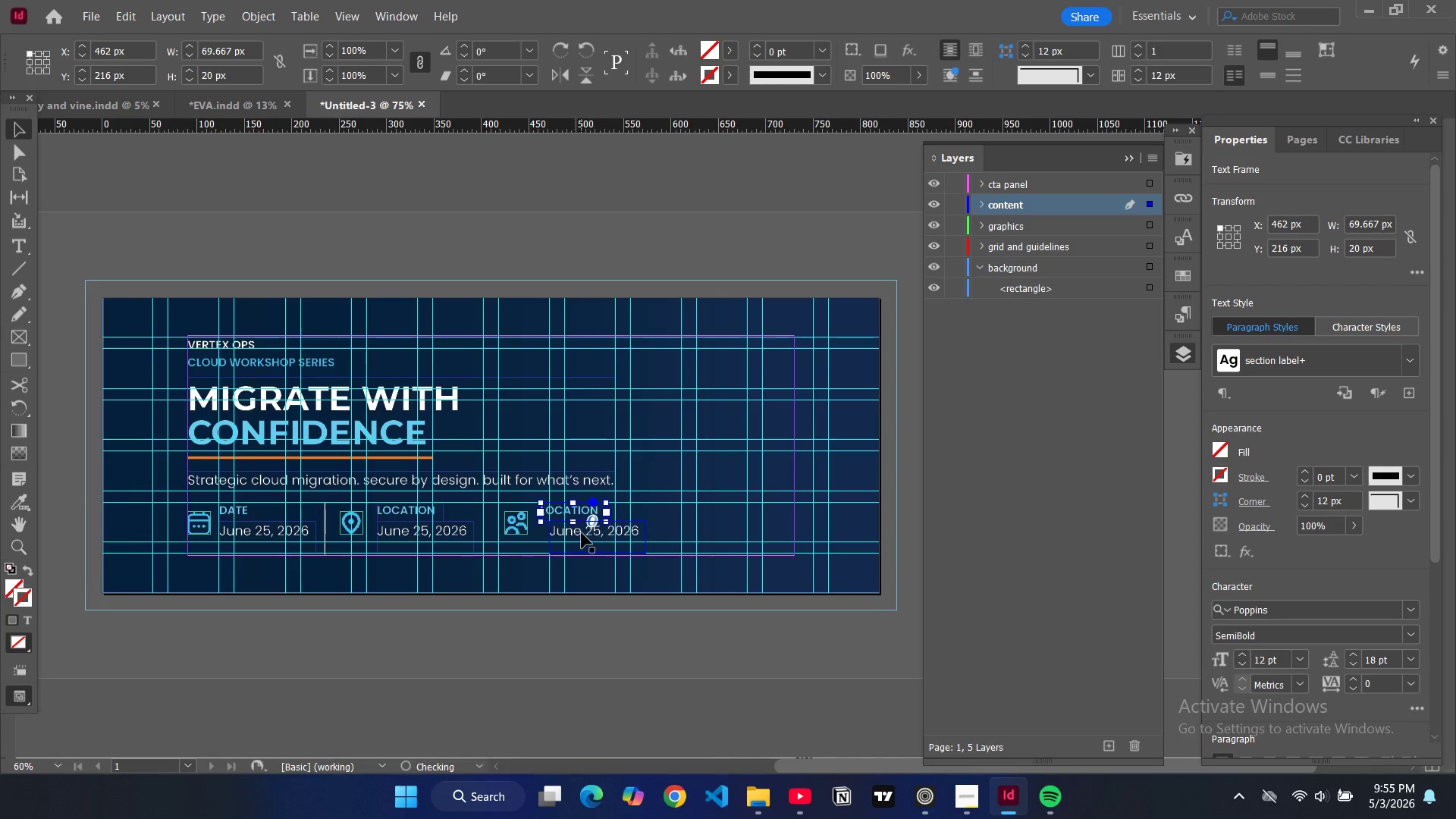 
left_click([582, 533])
 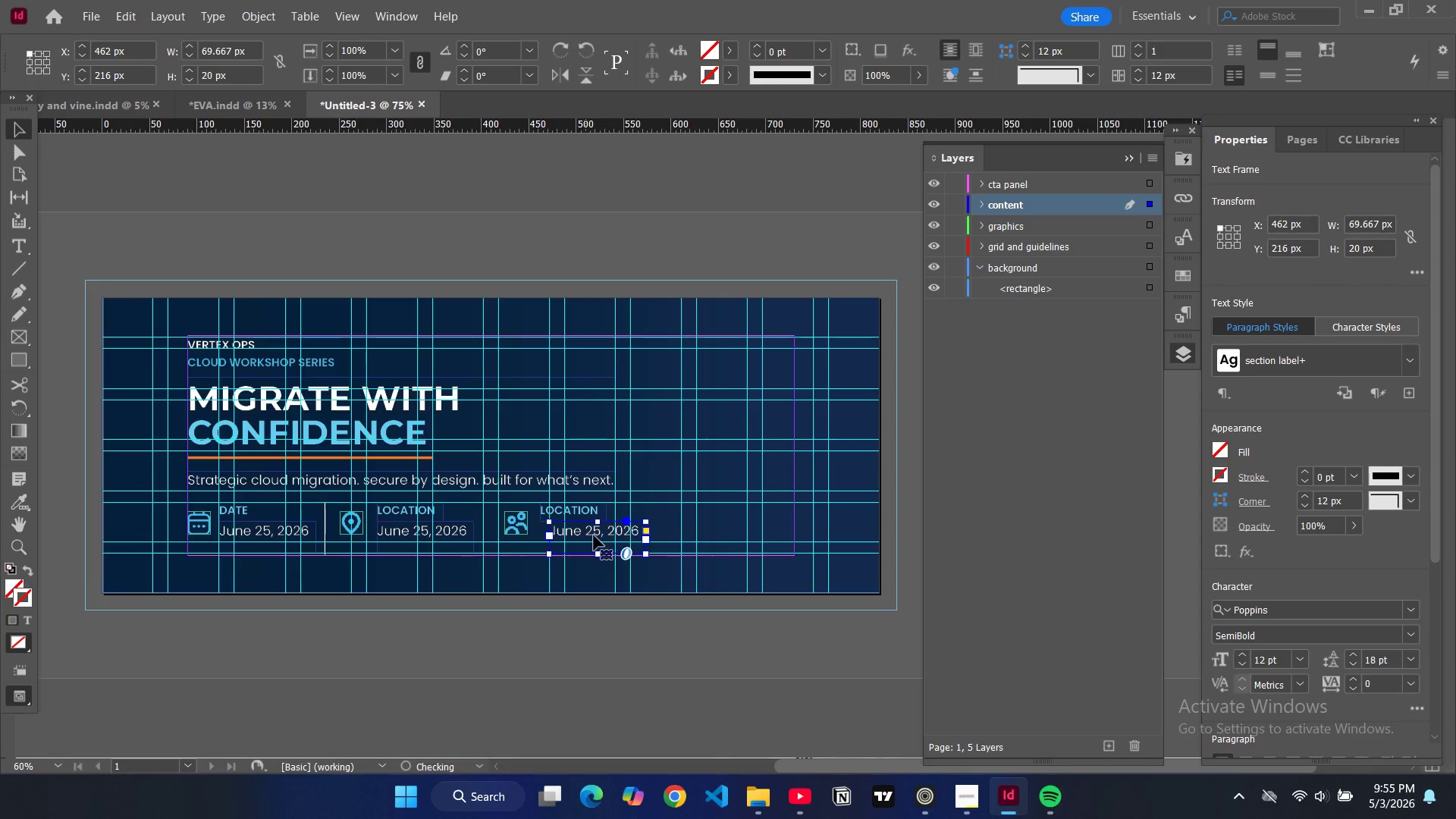 
left_click_drag(start_coordinate=[594, 535], to_coordinate=[584, 536])
 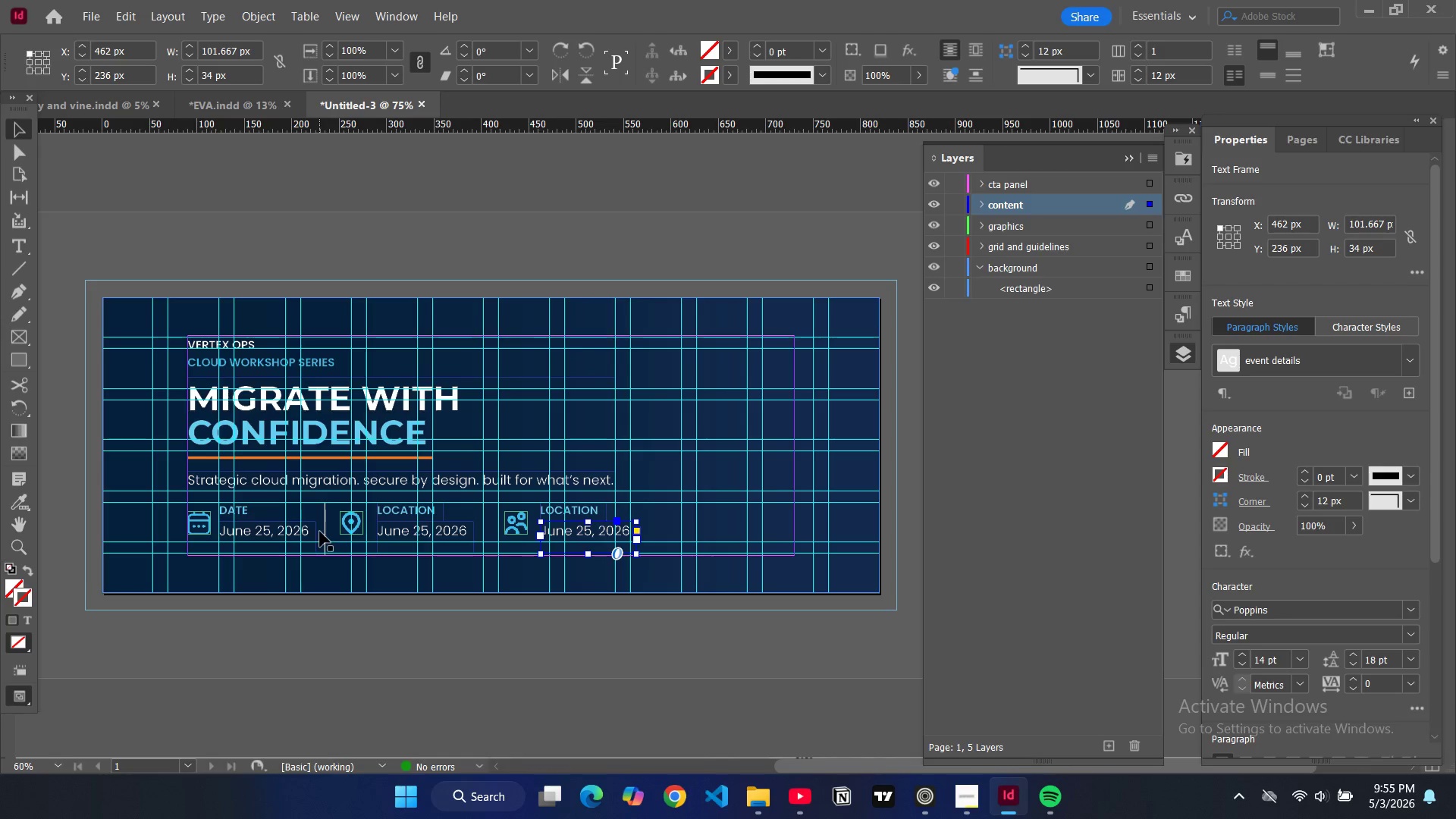 
left_click([326, 531])
 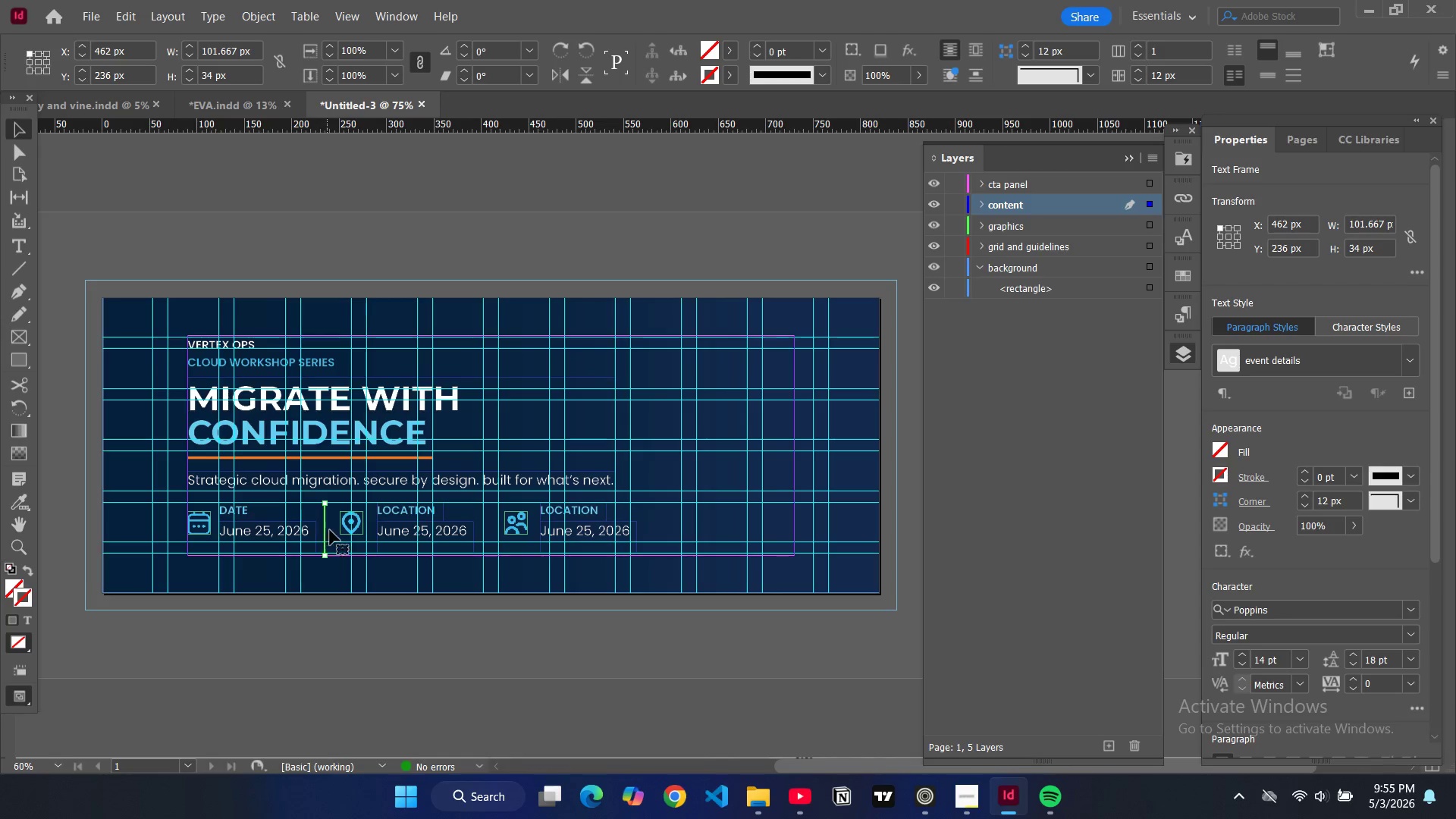 
key(Control+C)
 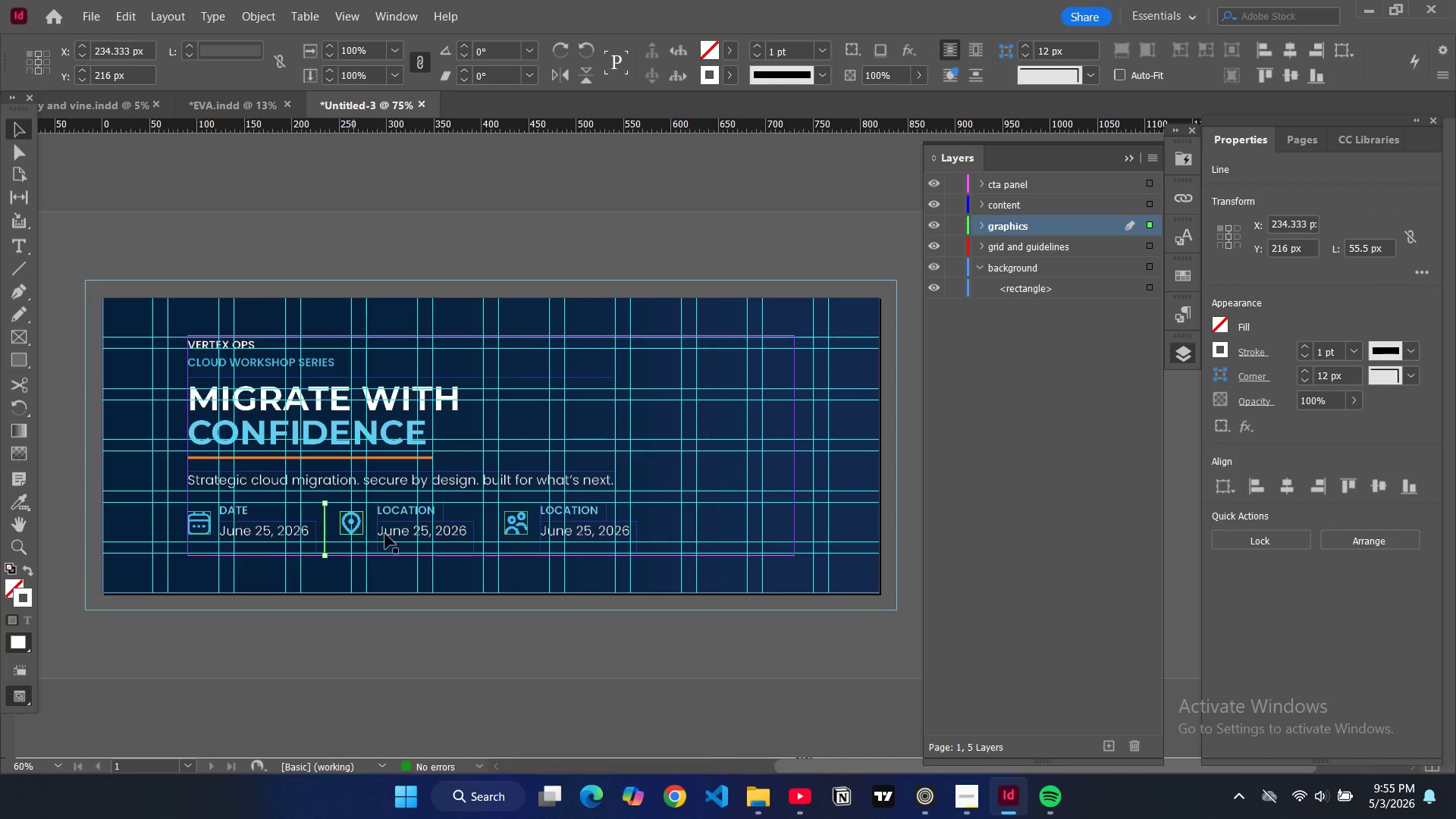 
key(Control+V)
 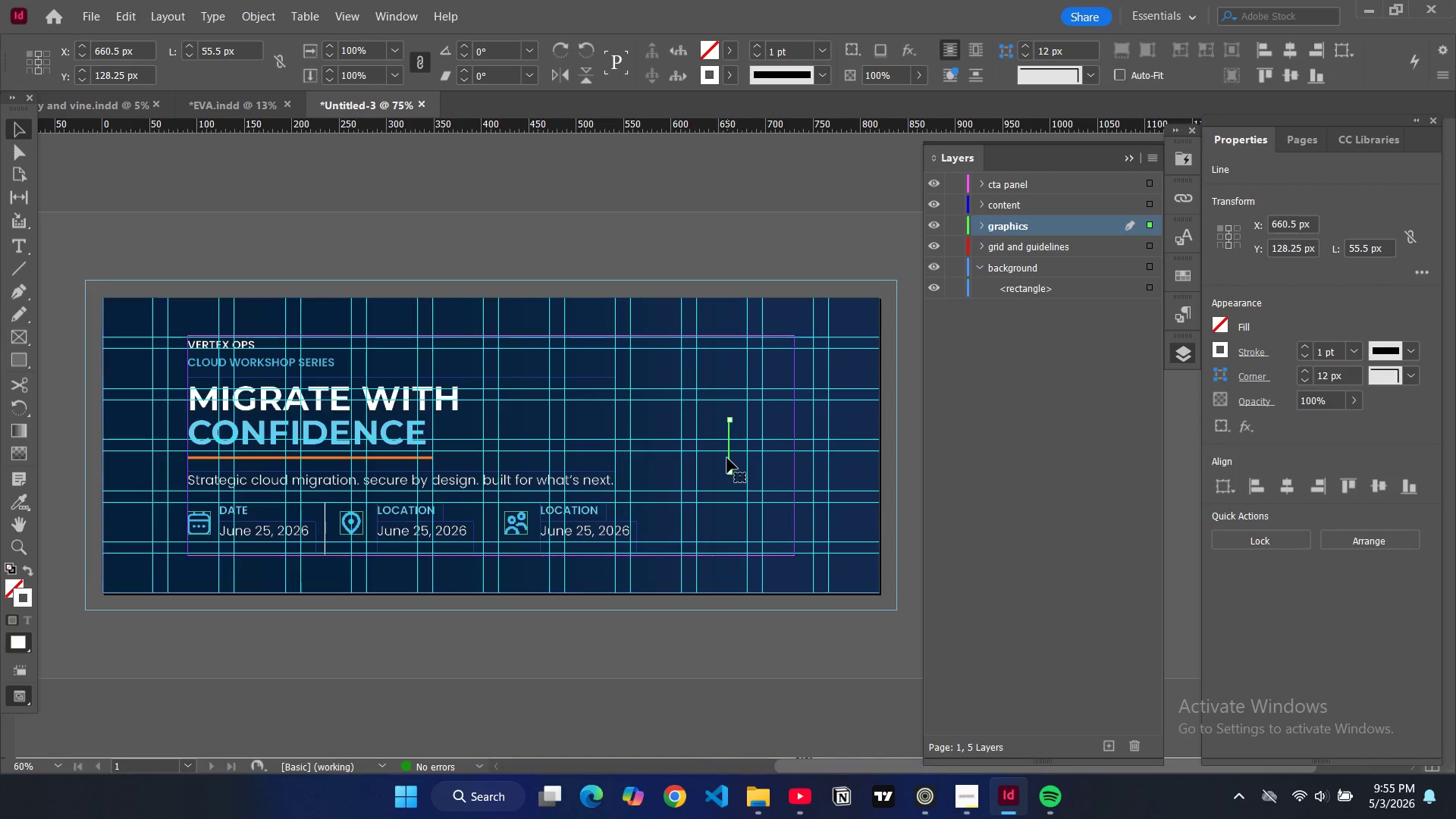 
left_click_drag(start_coordinate=[729, 458], to_coordinate=[488, 537])
 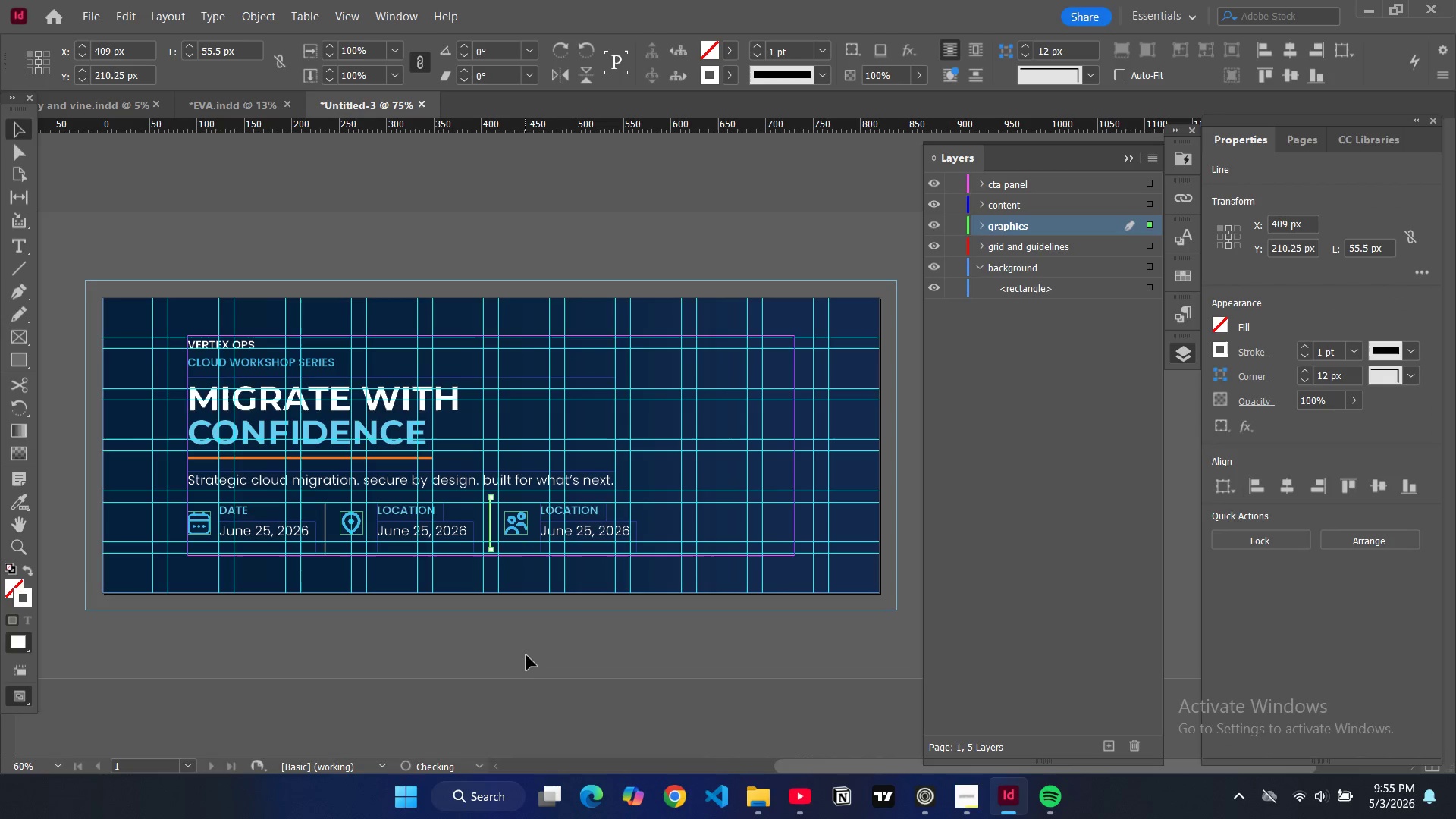 
left_click([526, 655])
 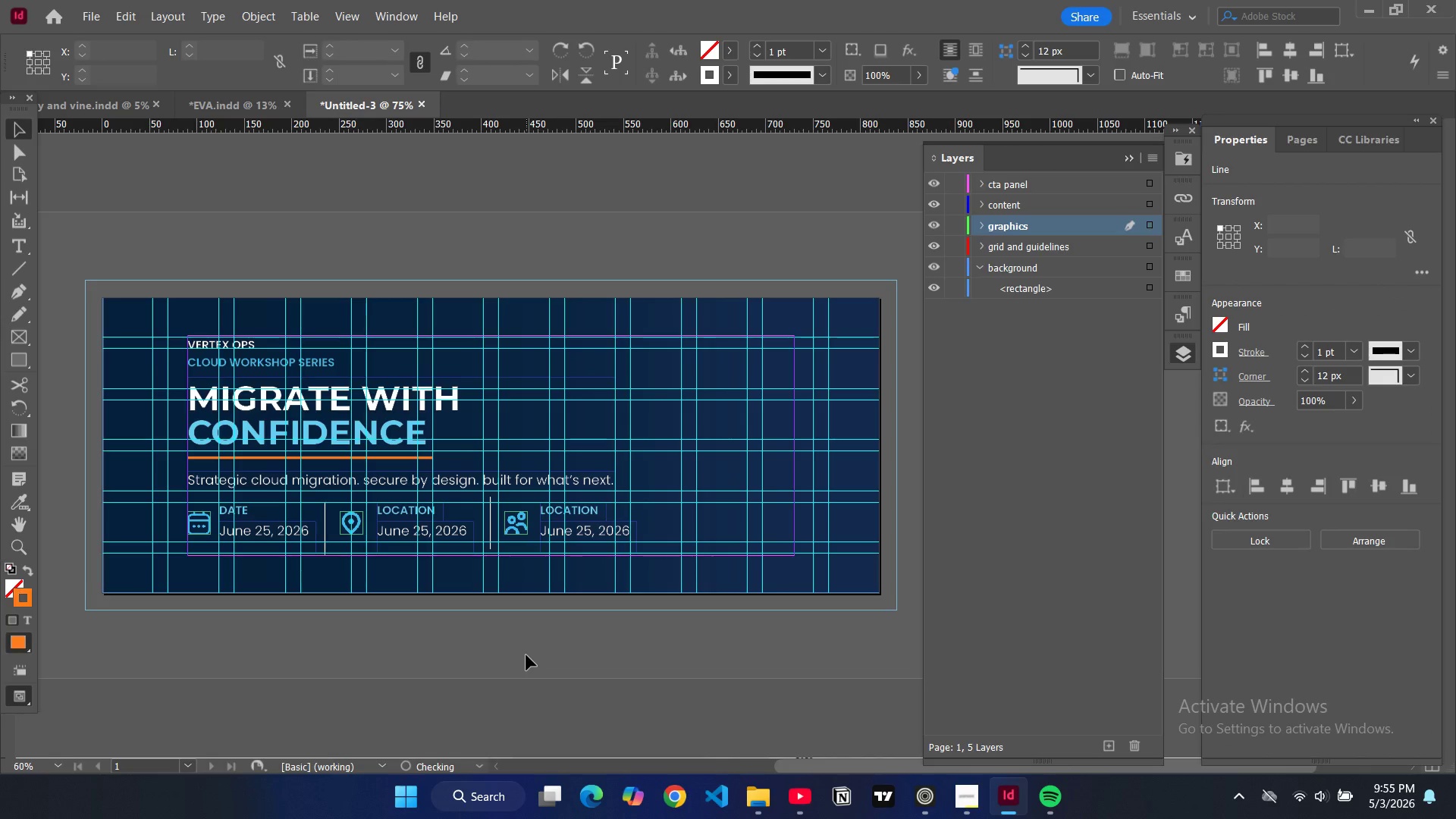 
key(W)
 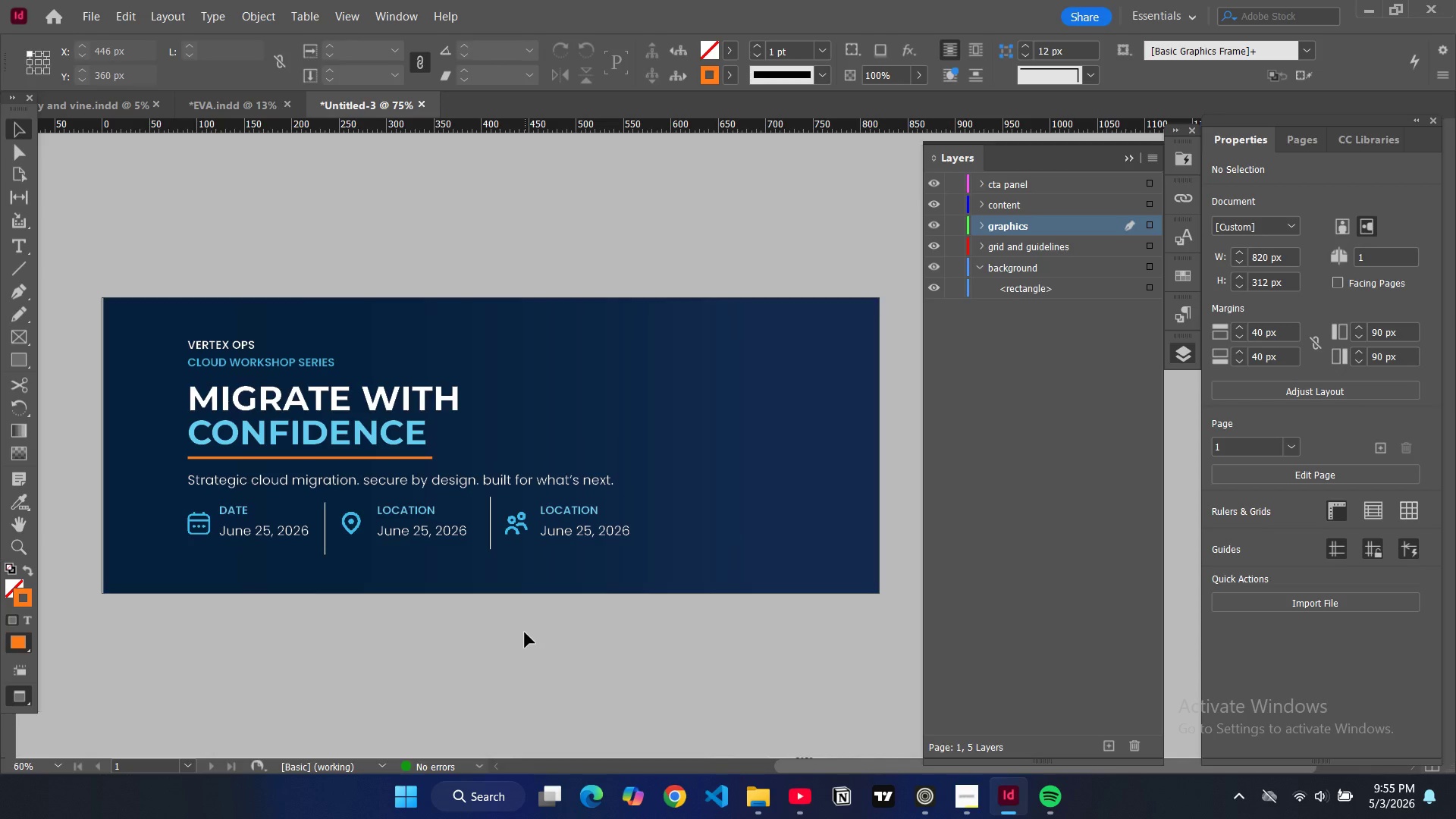 
key(W)
 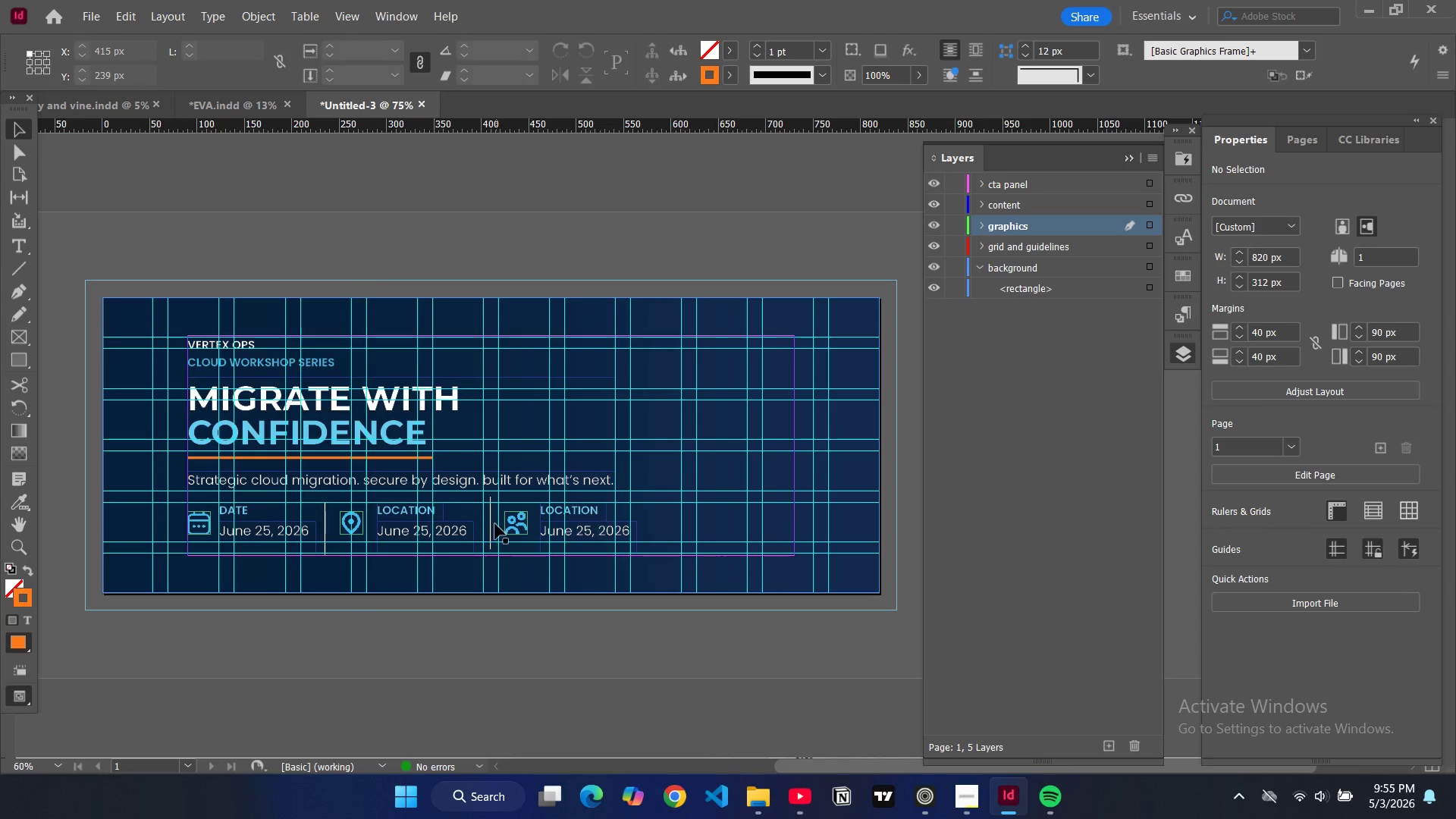 
left_click([493, 525])
 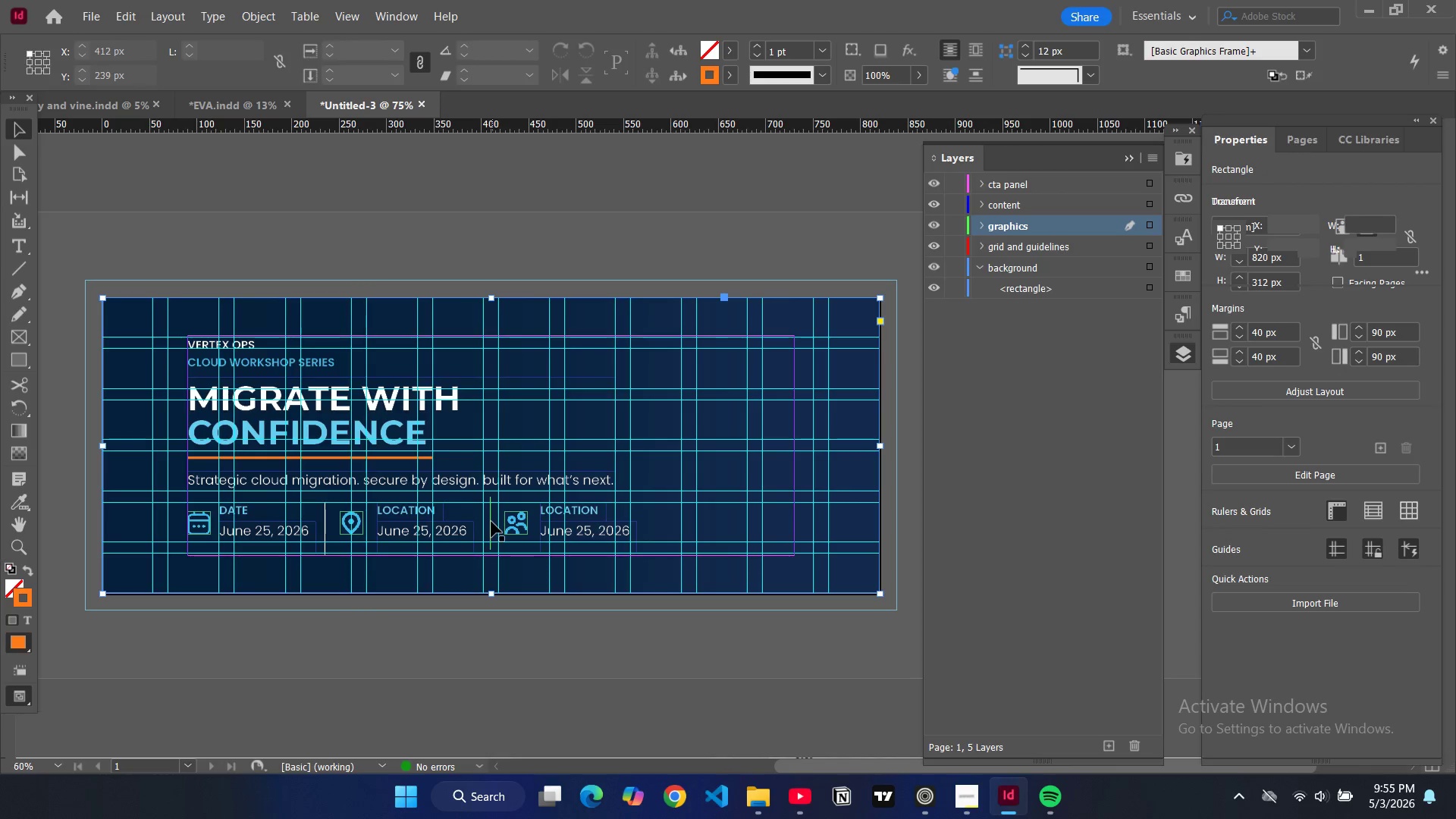 
left_click([491, 522])
 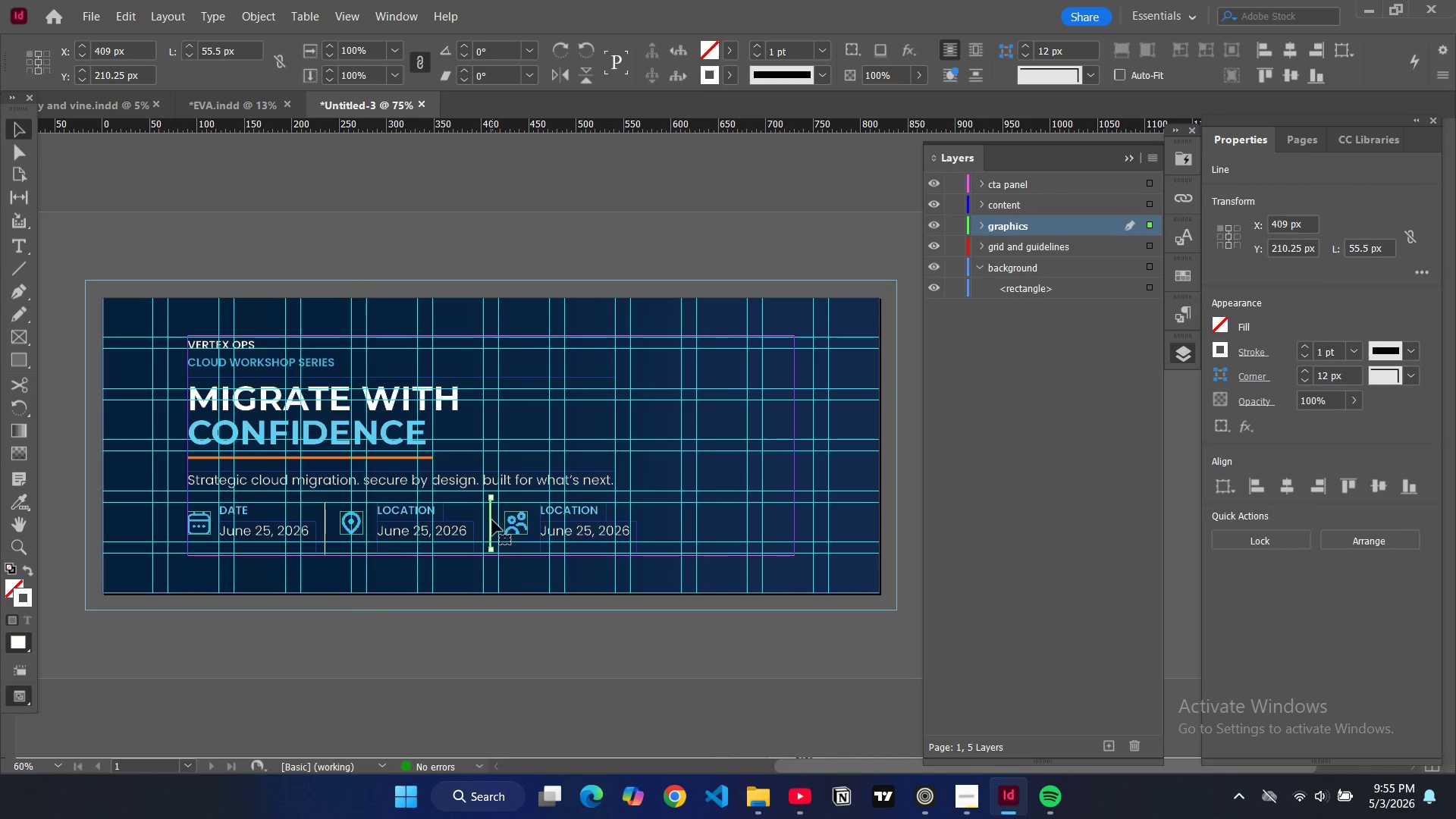 
left_click_drag(start_coordinate=[492, 520], to_coordinate=[494, 528])
 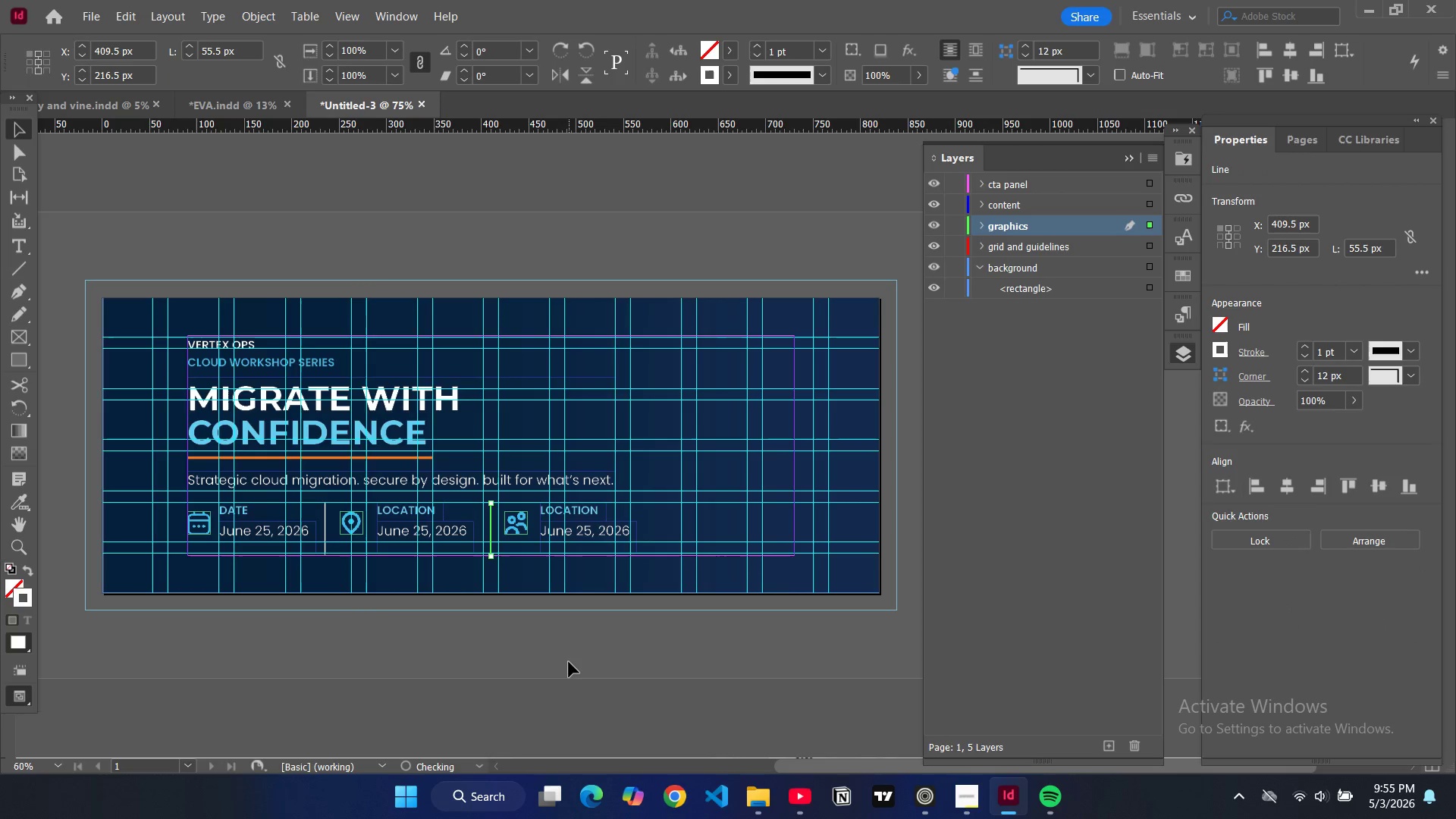 
left_click([569, 662])
 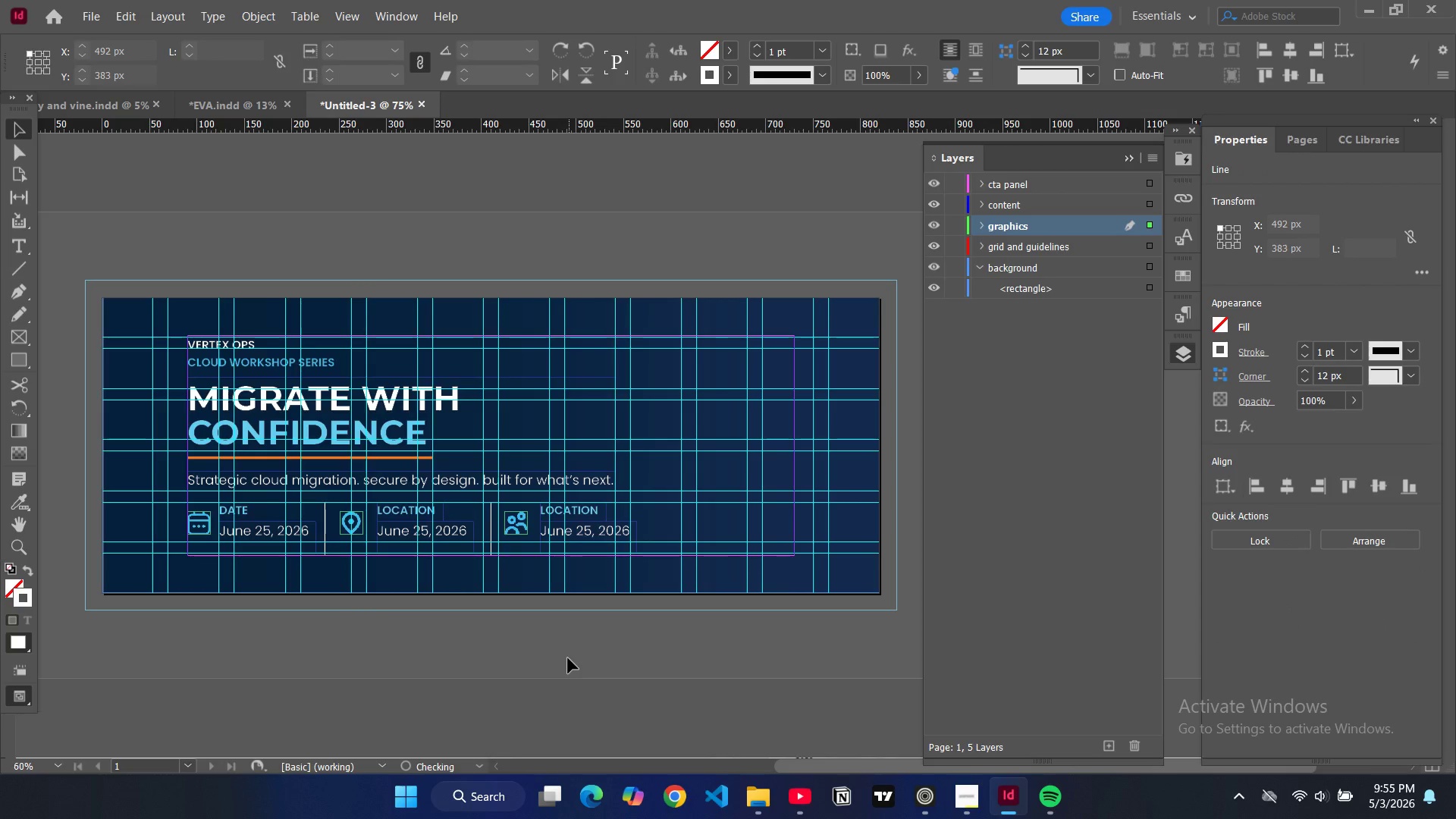 
key(W)
 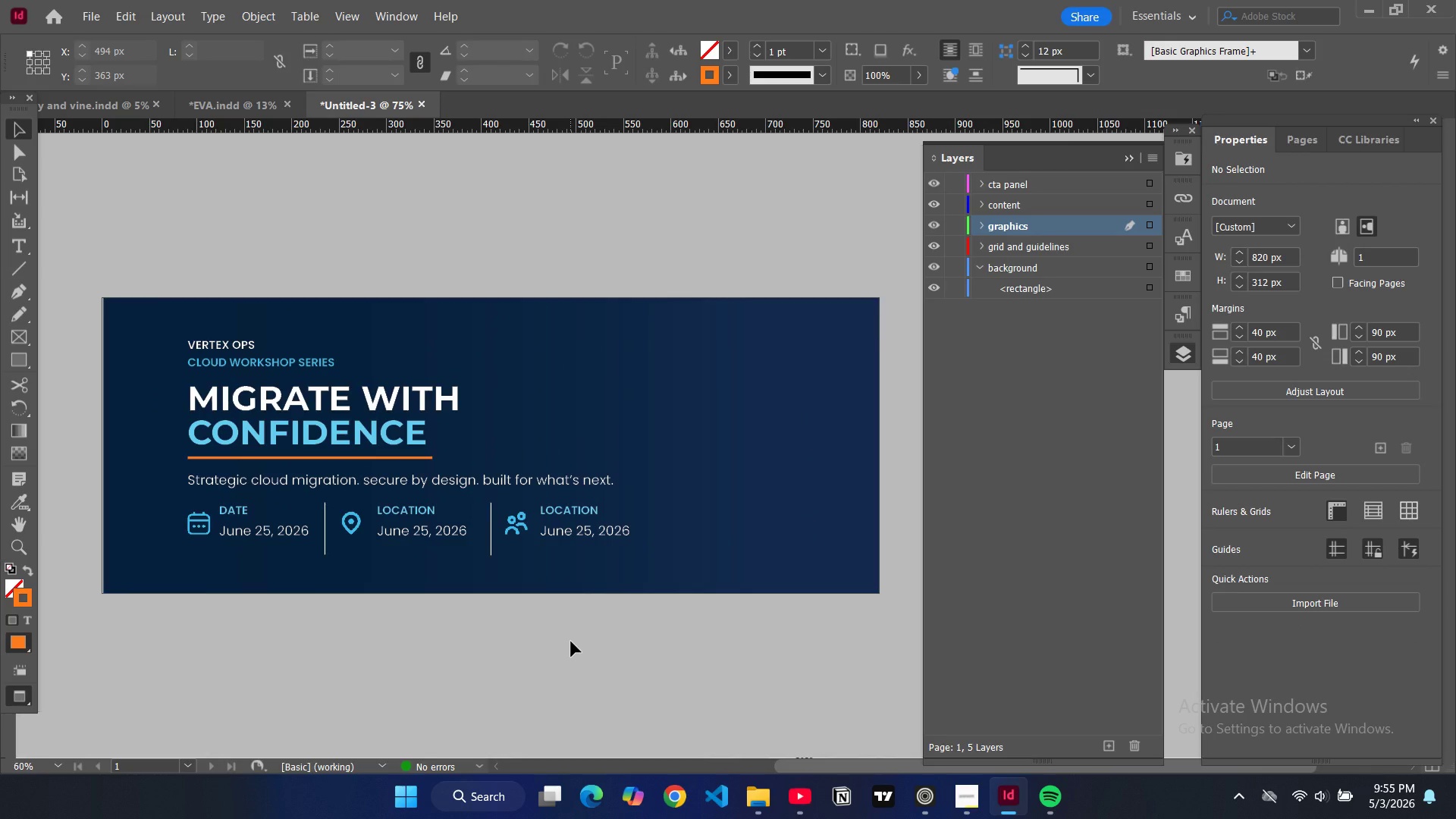 
key(W)
 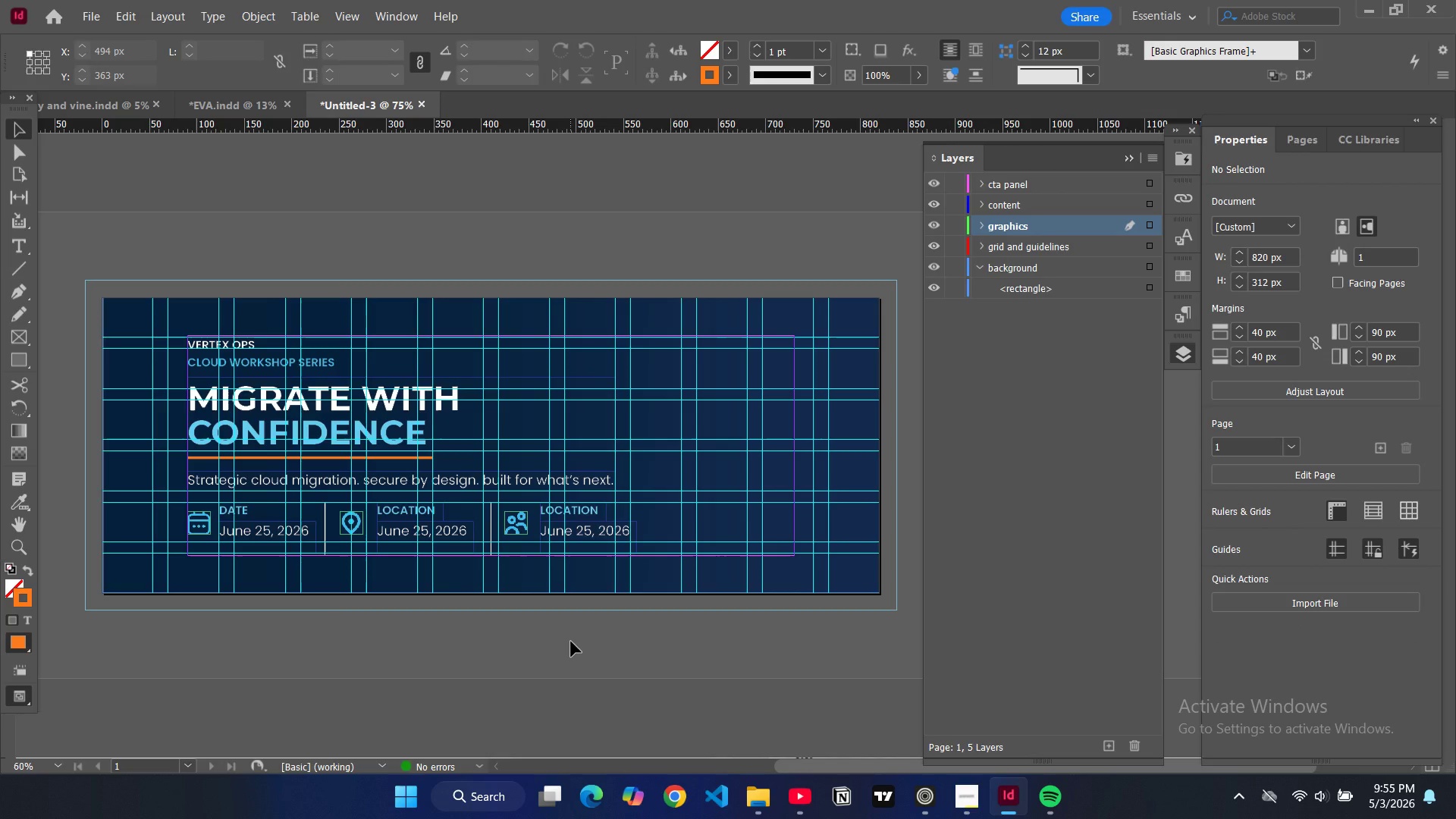 
wait(8.05)
 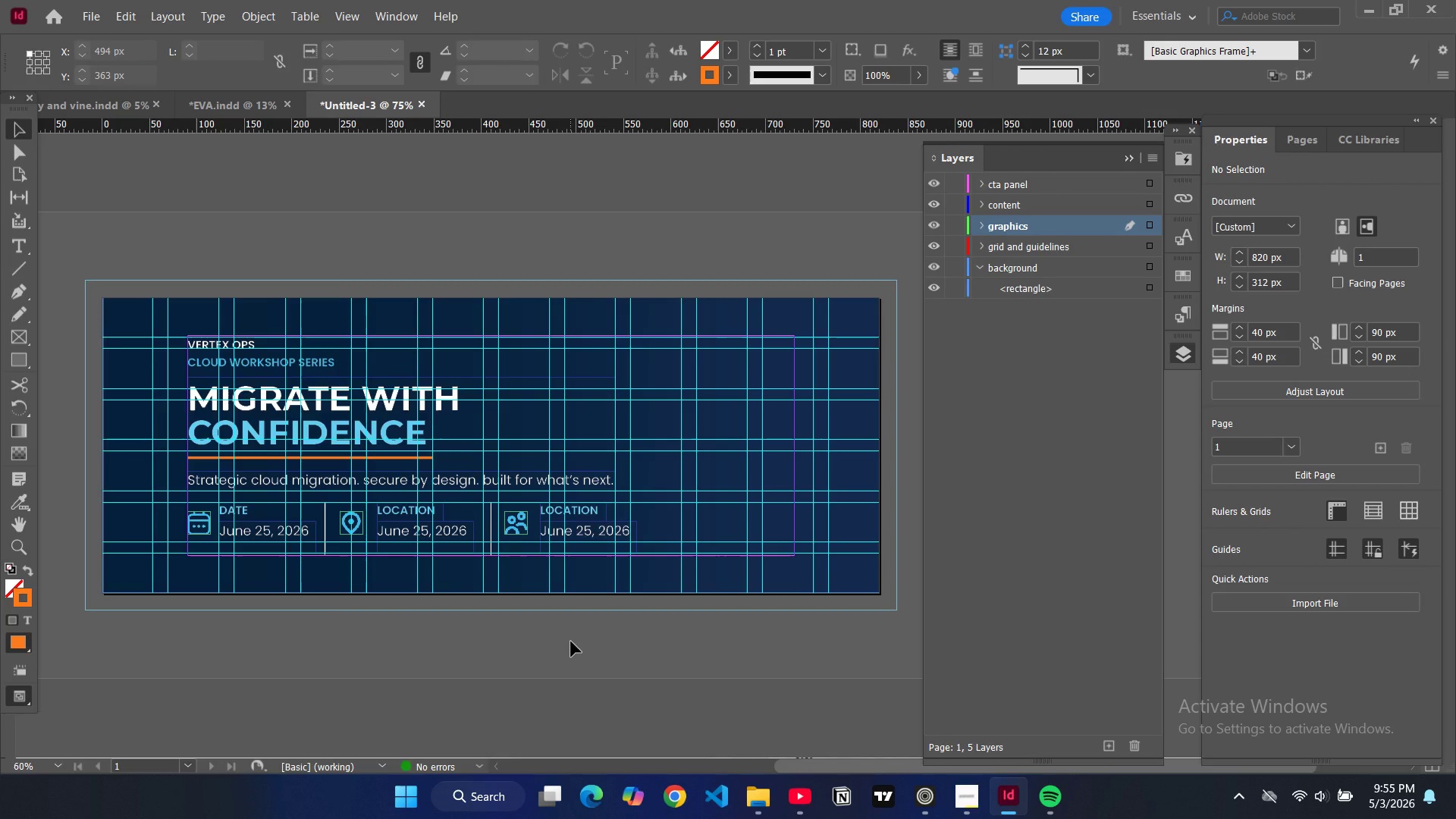 
left_click([17, 360])
 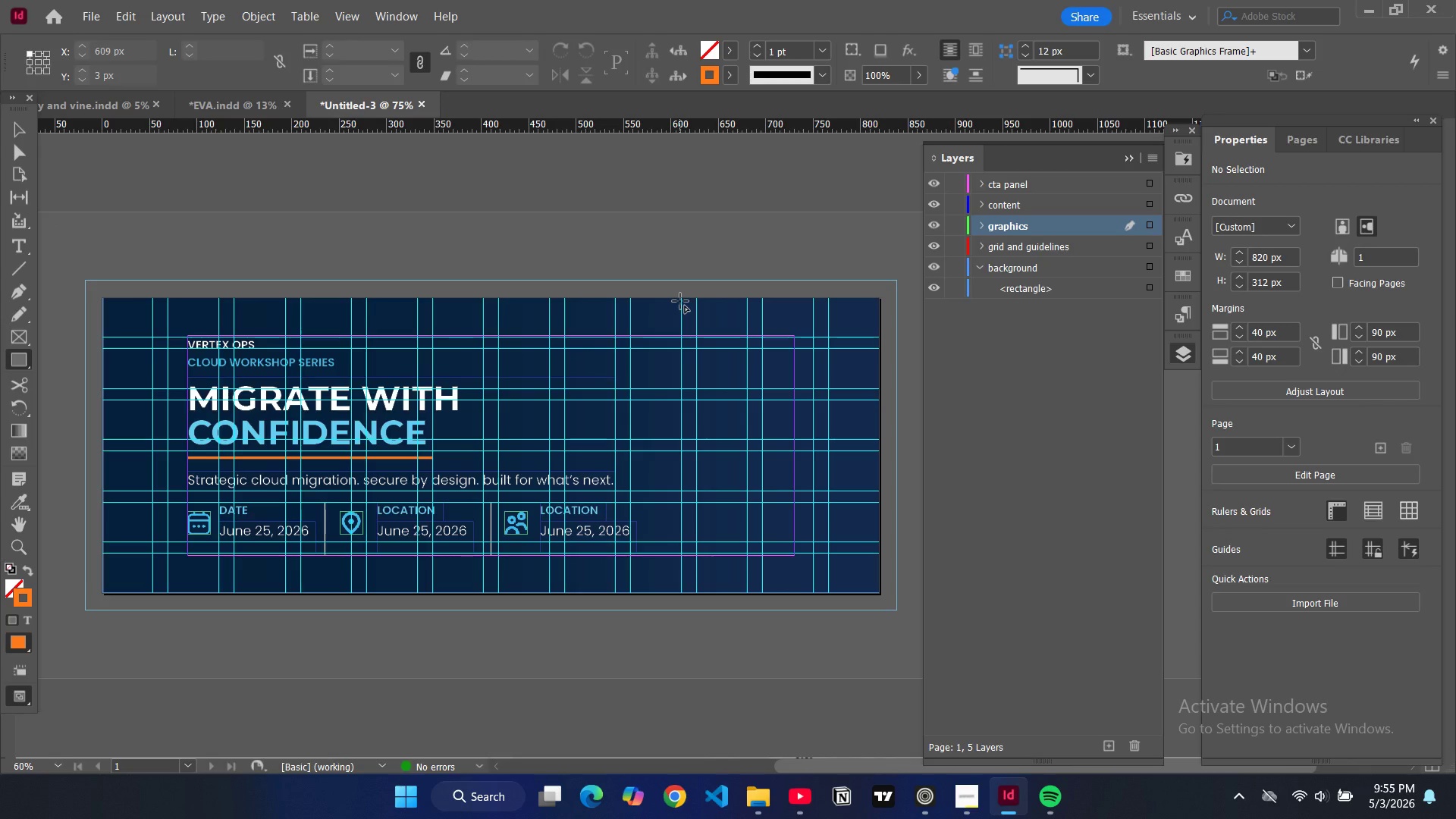 
left_click_drag(start_coordinate=[680, 300], to_coordinate=[881, 592])
 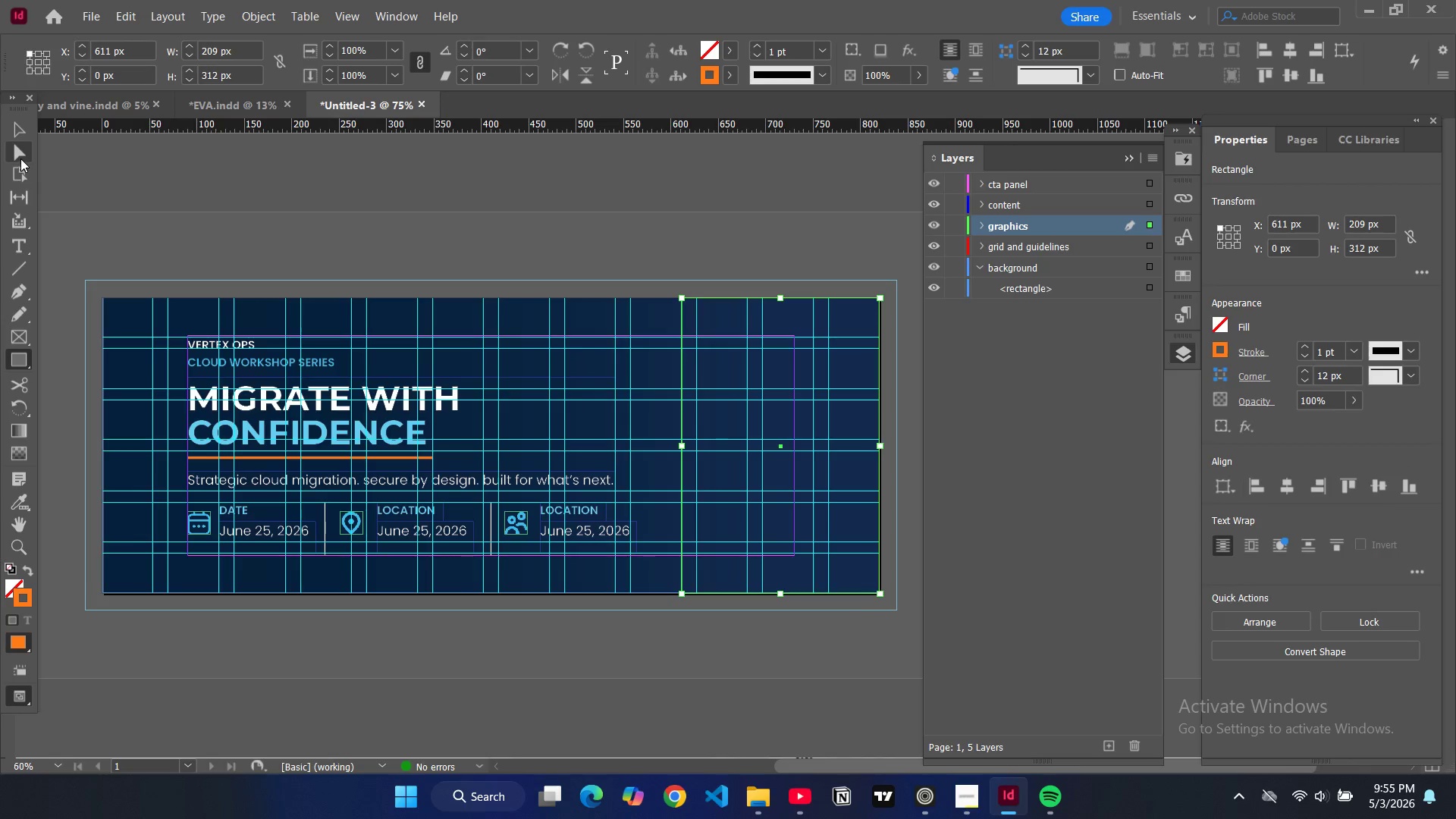 
left_click([16, 135])
 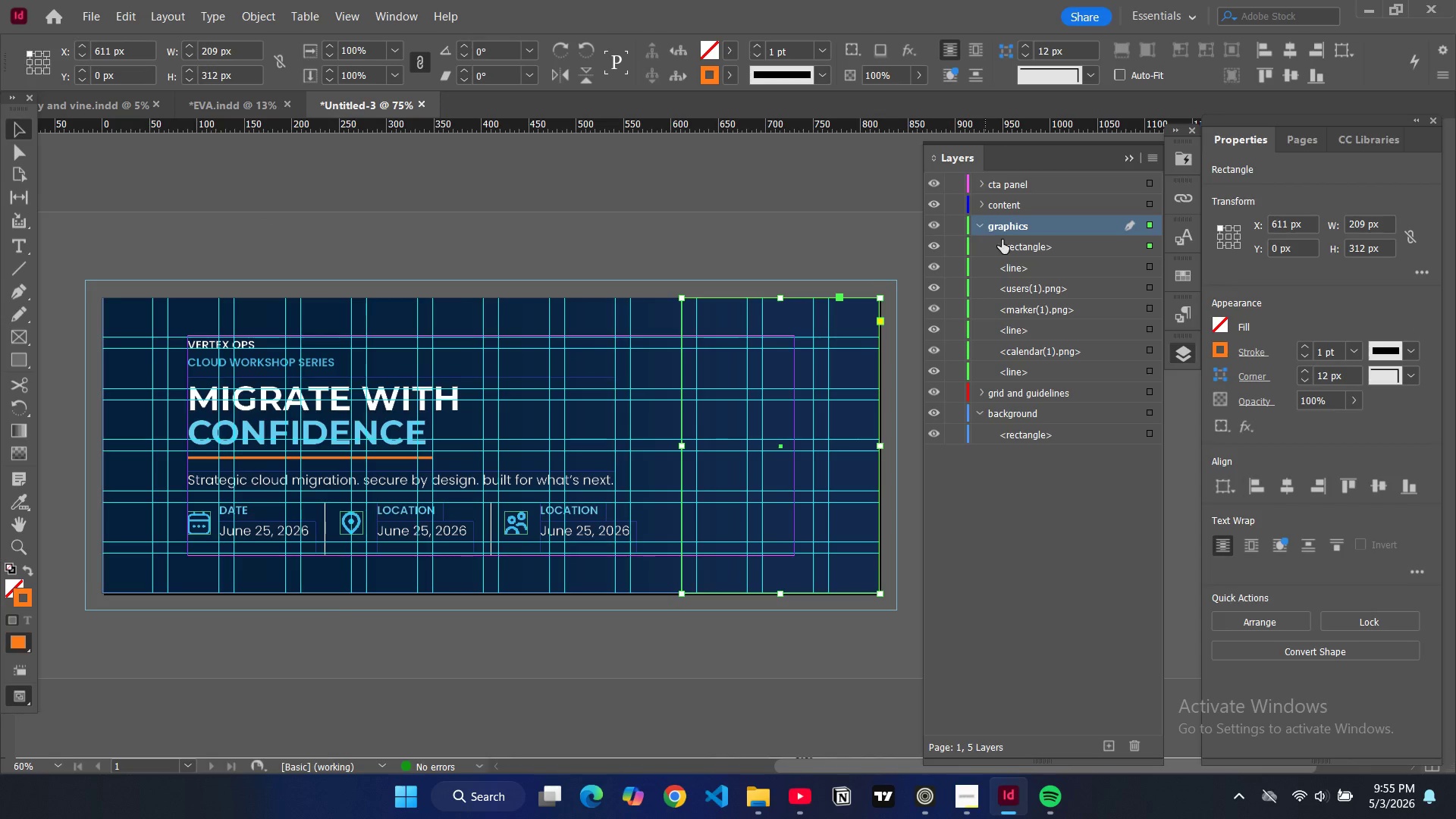 
left_click_drag(start_coordinate=[1039, 245], to_coordinate=[1057, 444])
 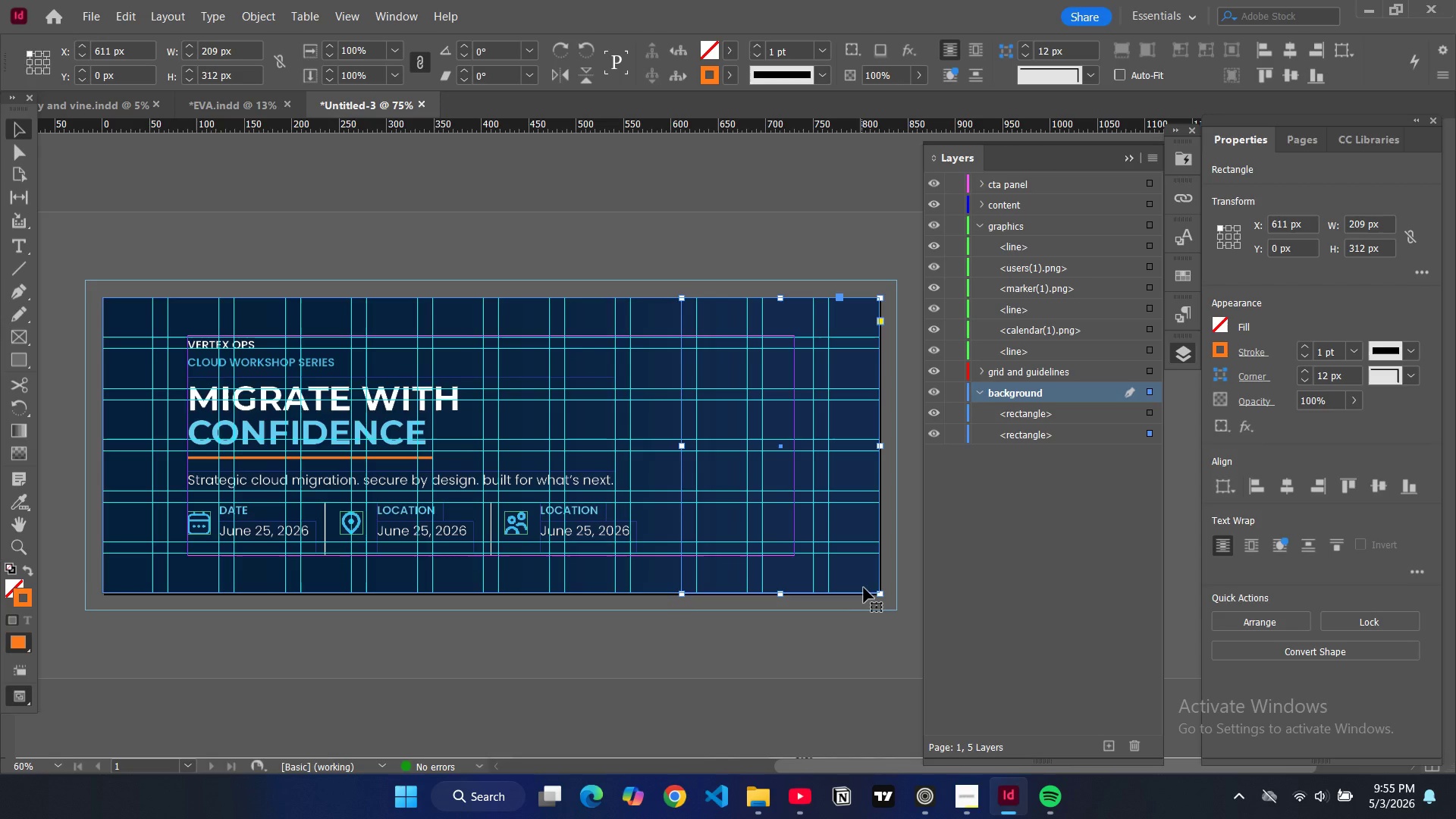 
left_click([815, 639])
 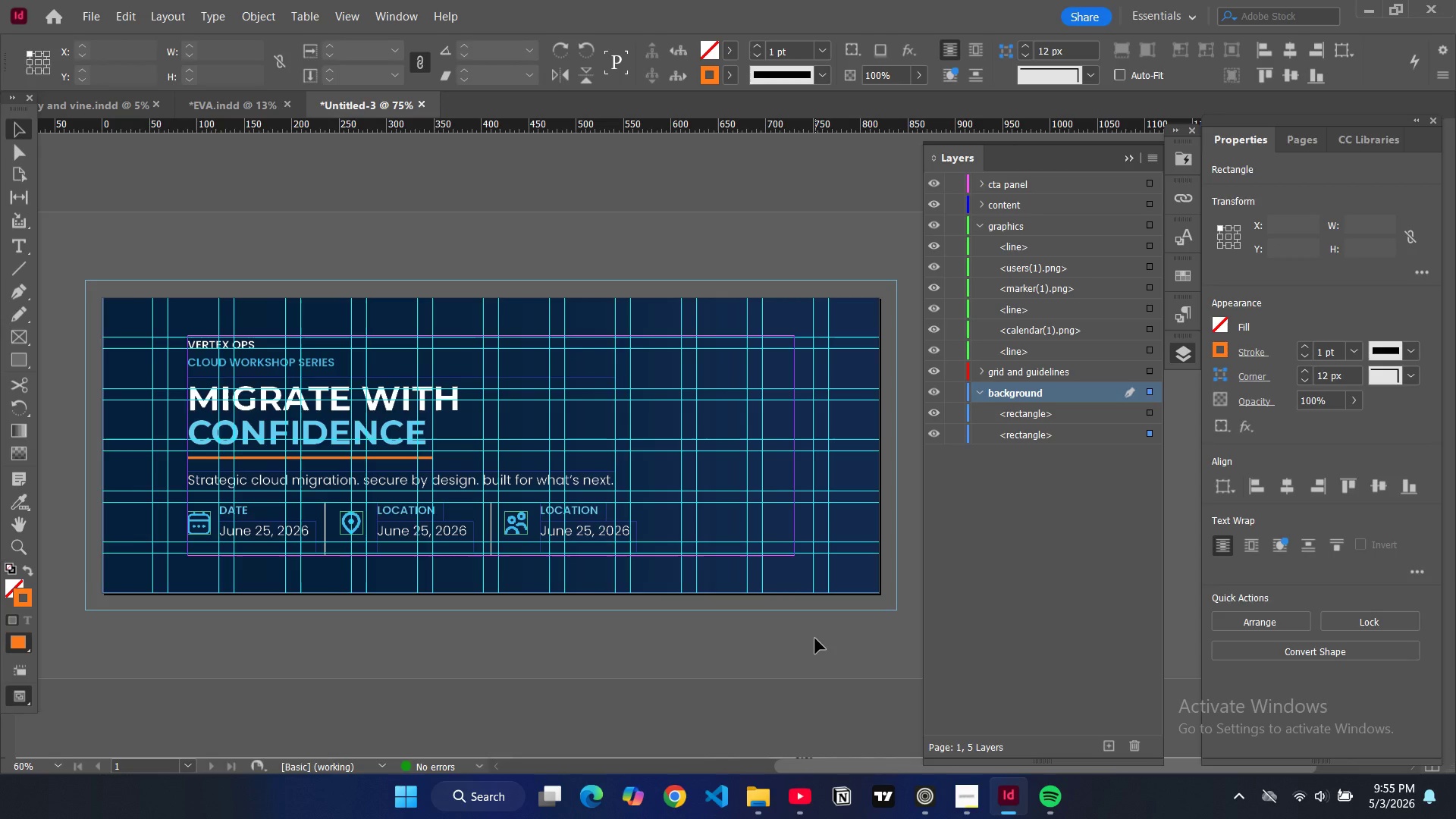 
key(W)
 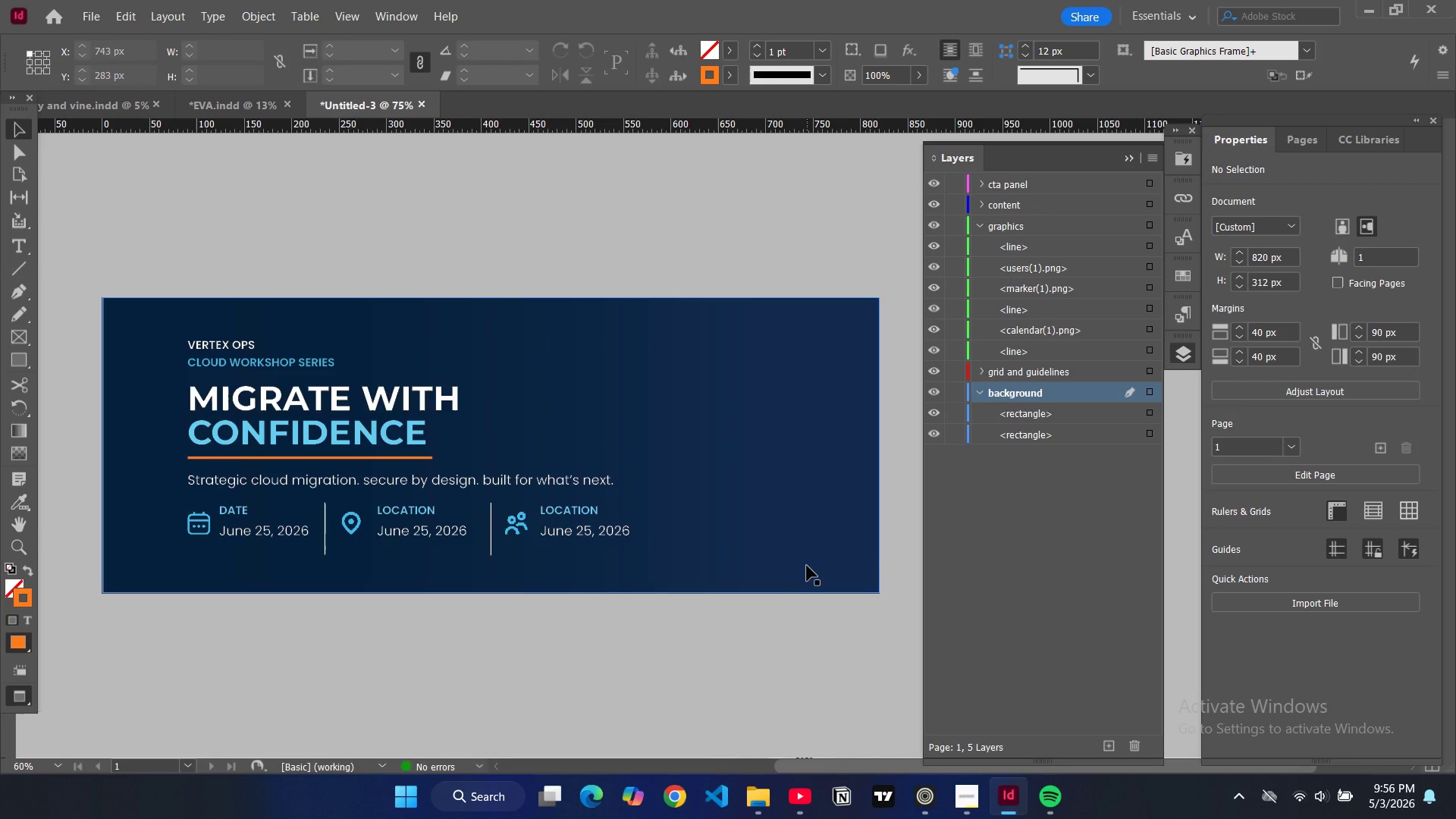 
key(W)
 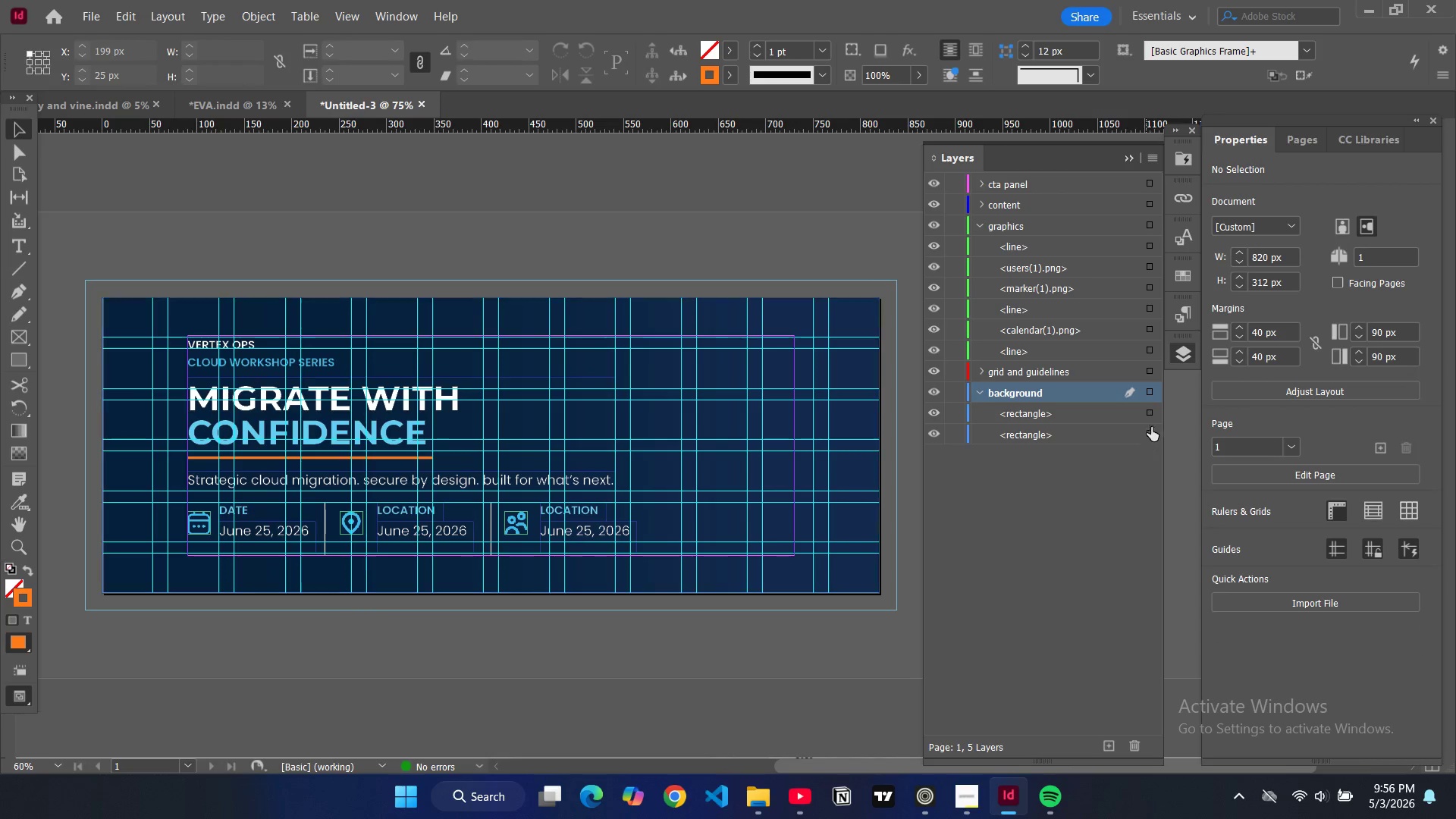 
left_click([1152, 411])
 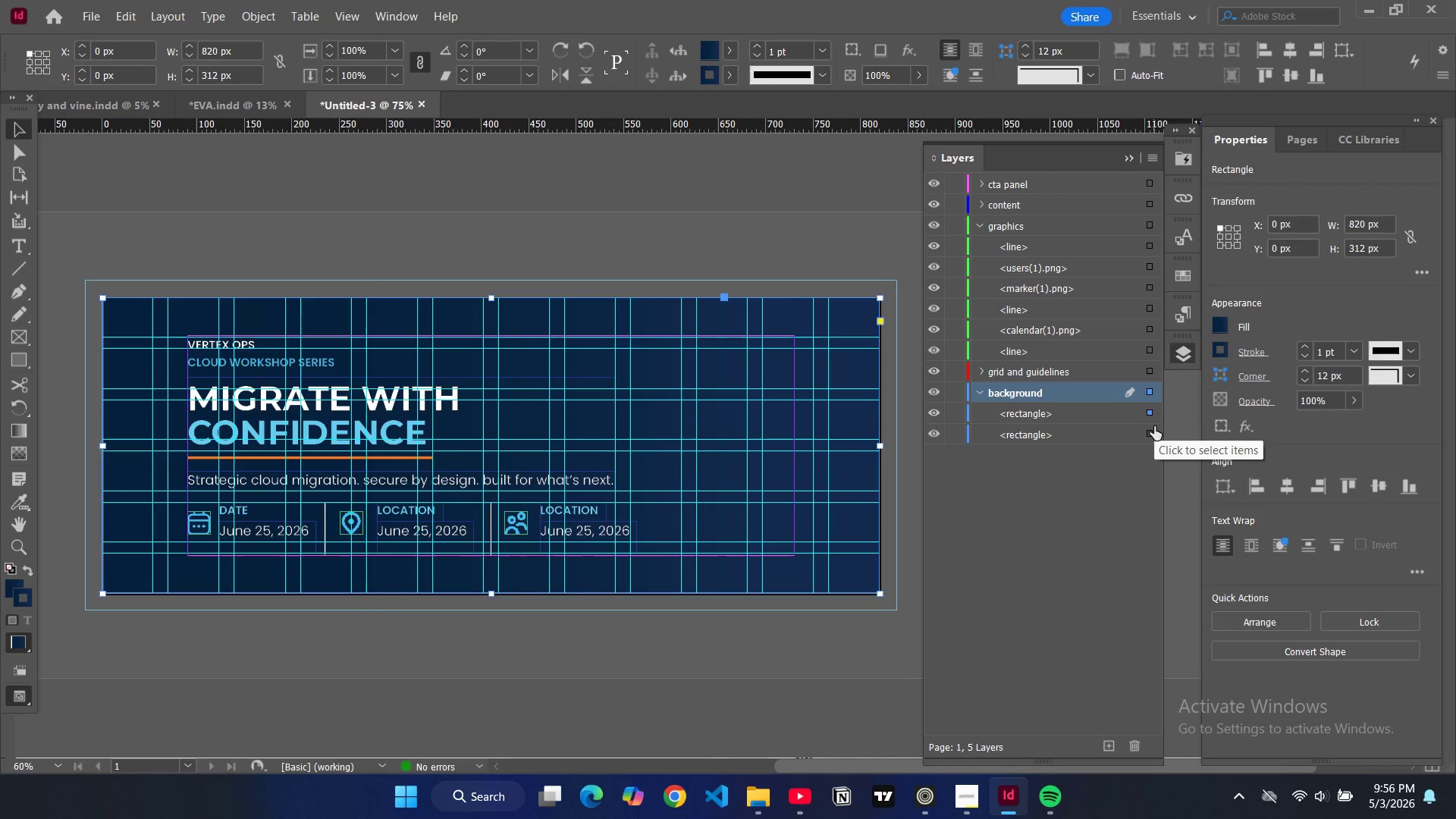 
left_click([1154, 431])
 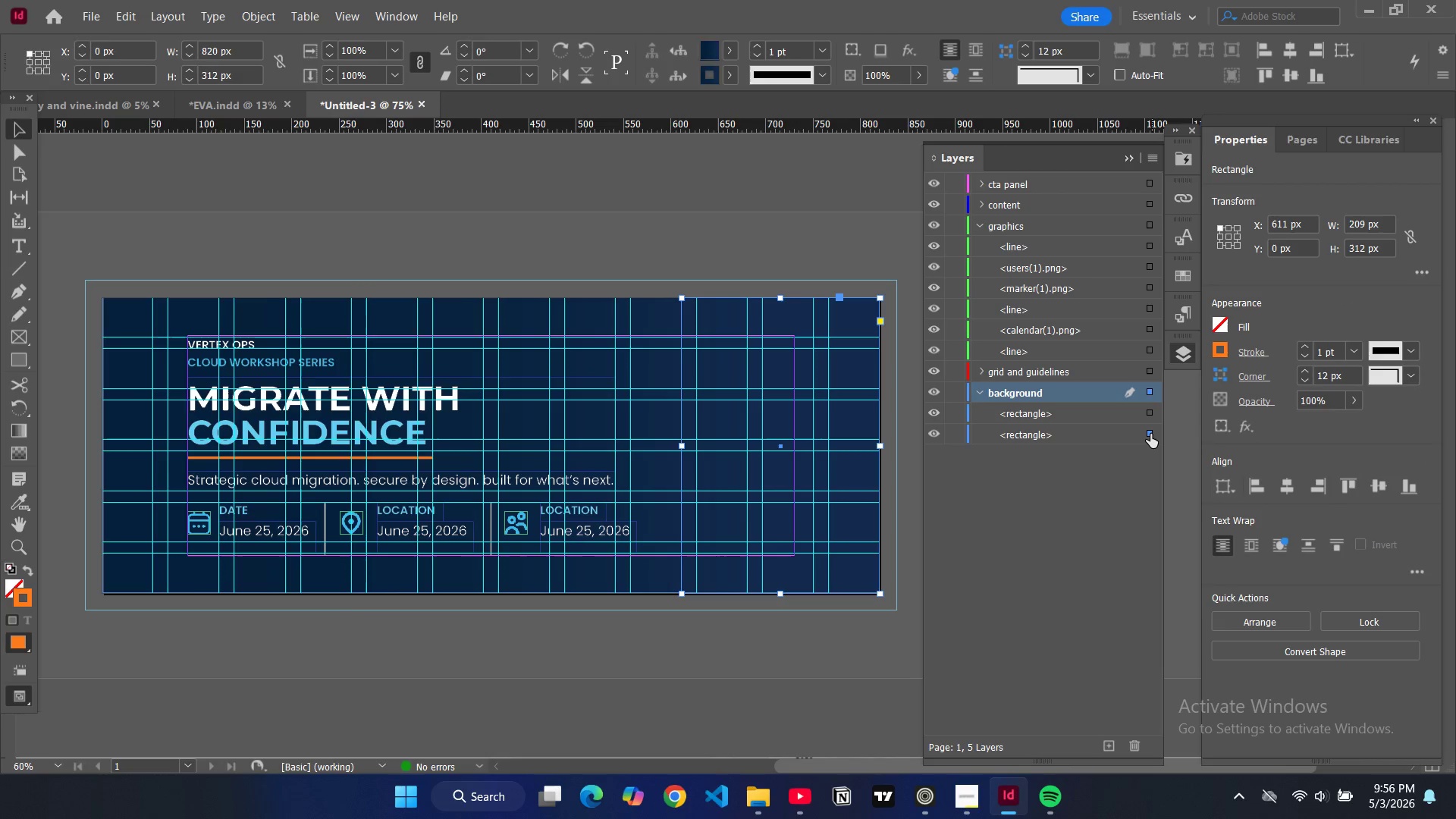 
left_click([1150, 434])
 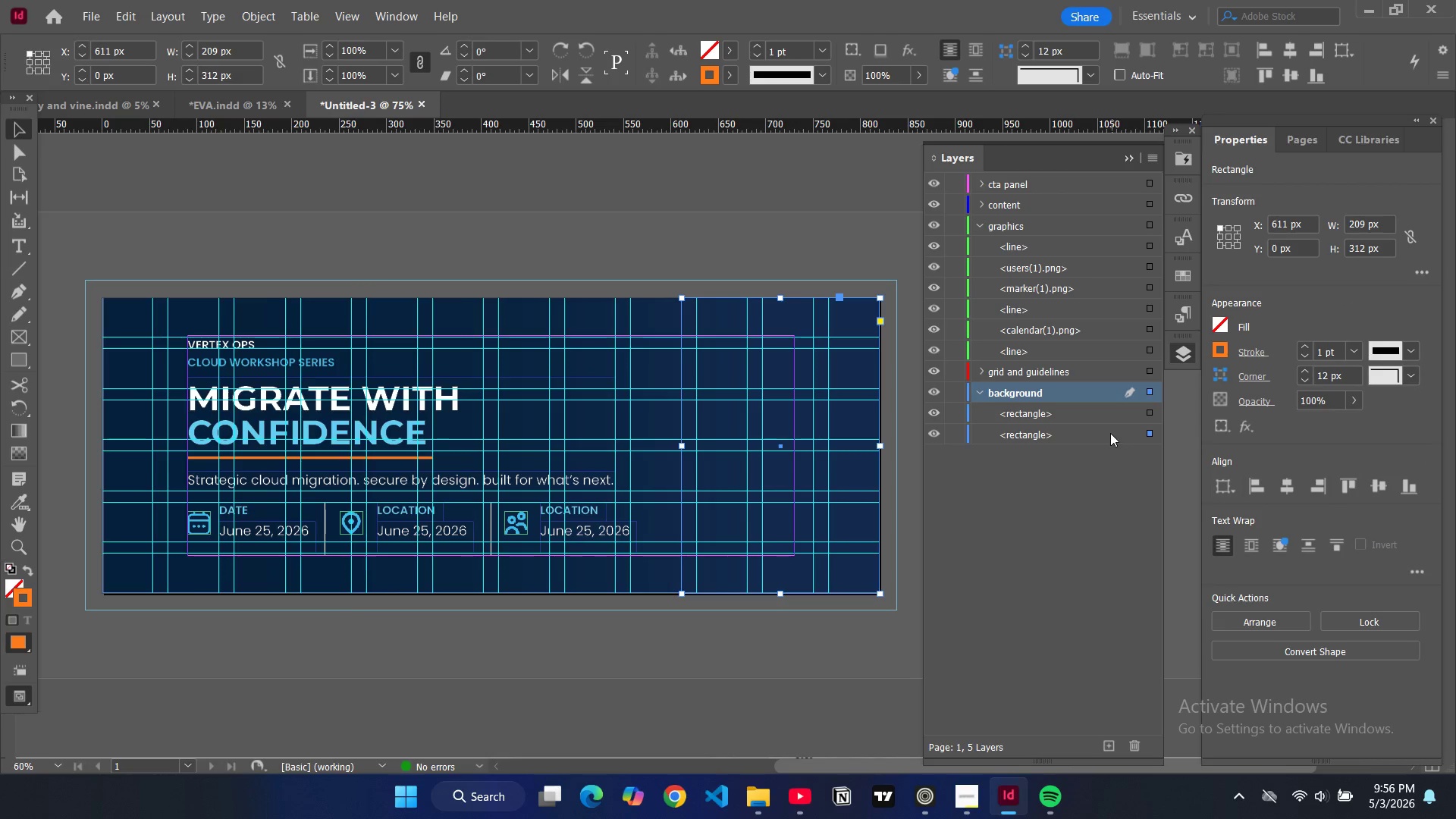 
left_click_drag(start_coordinate=[1109, 433], to_coordinate=[1105, 413])
 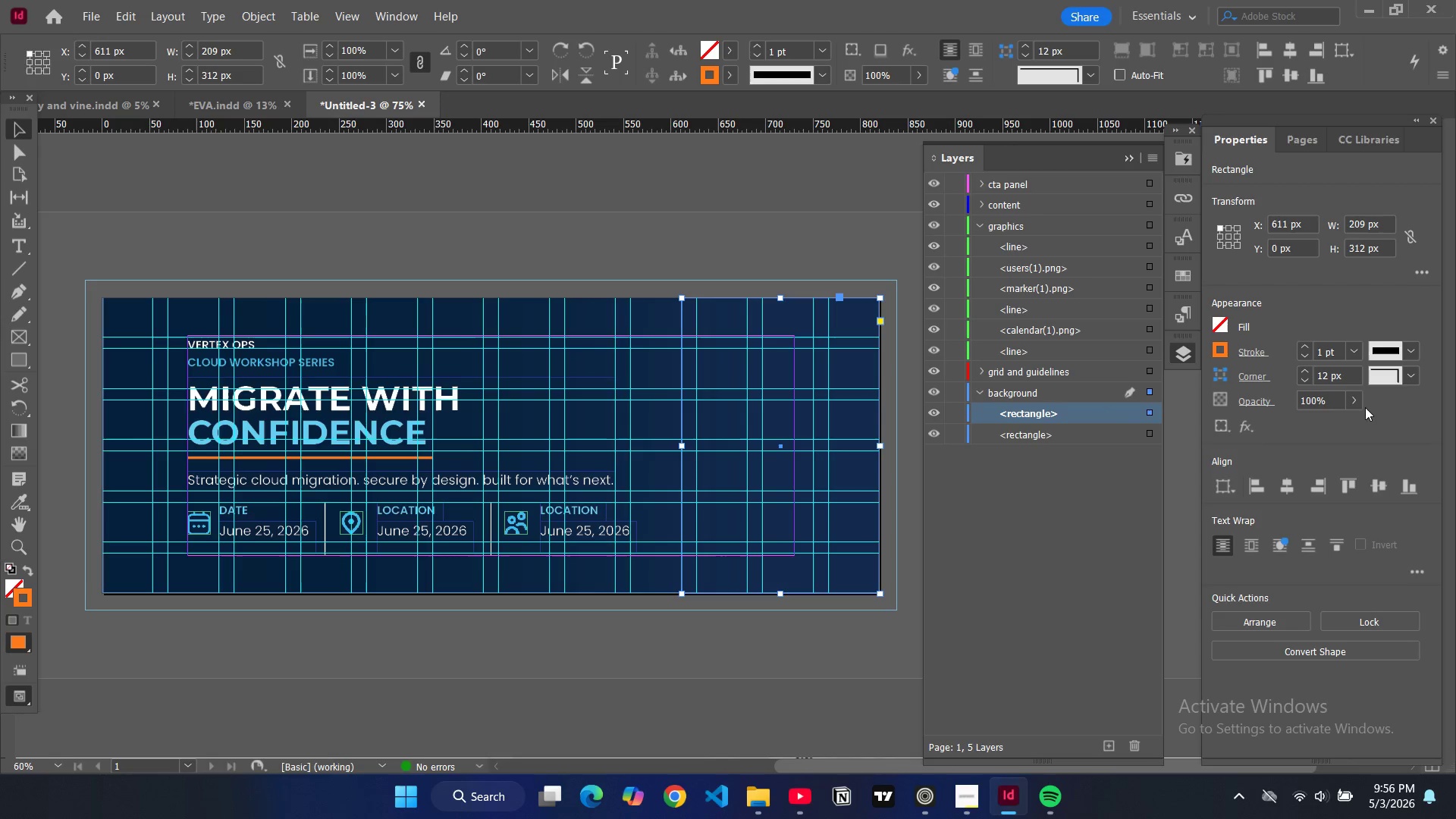 
left_click([1216, 354])
 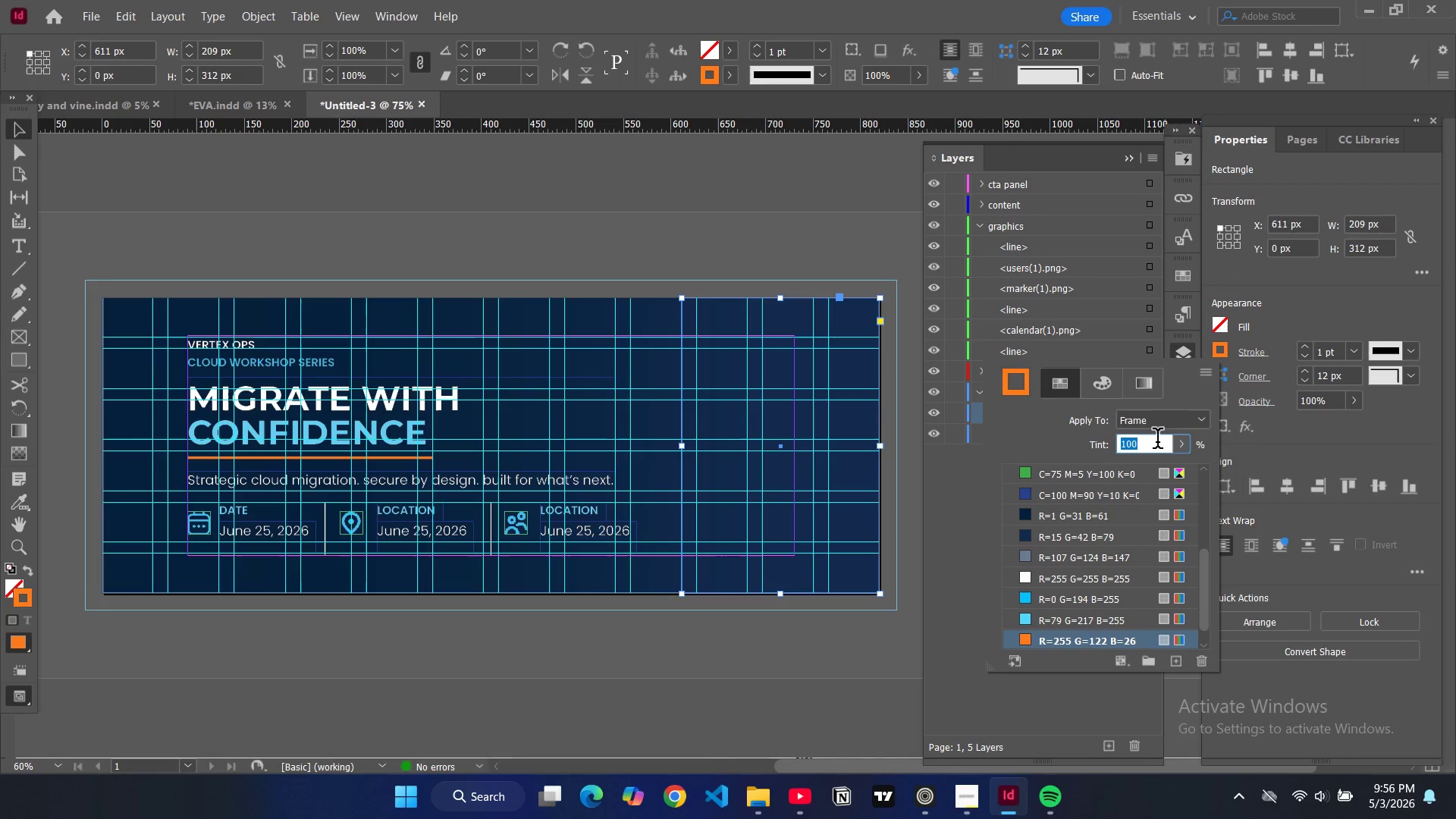 
scroll: coordinate [1080, 611], scroll_direction: down, amount: 5.0
 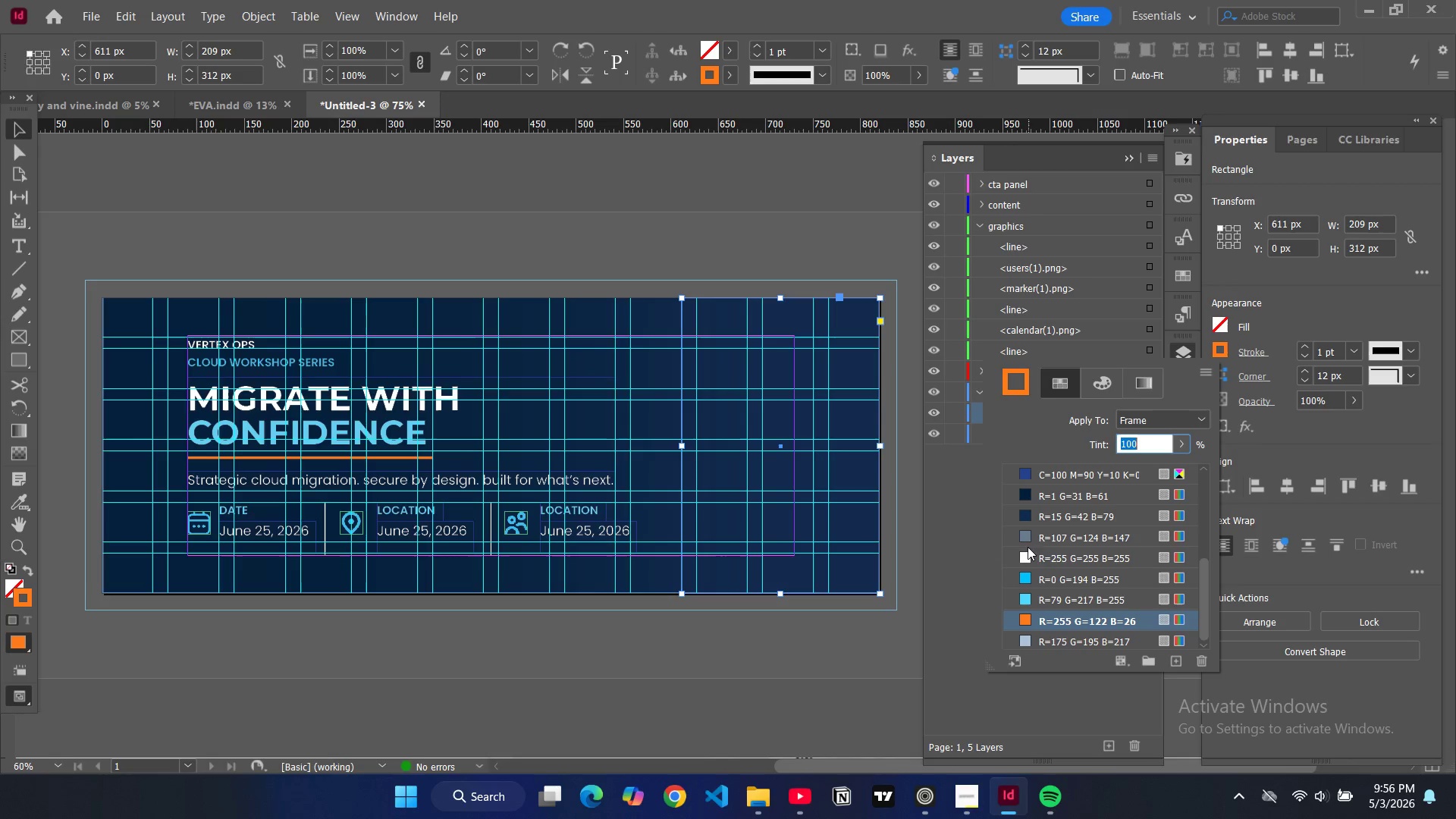 
left_click([1021, 537])
 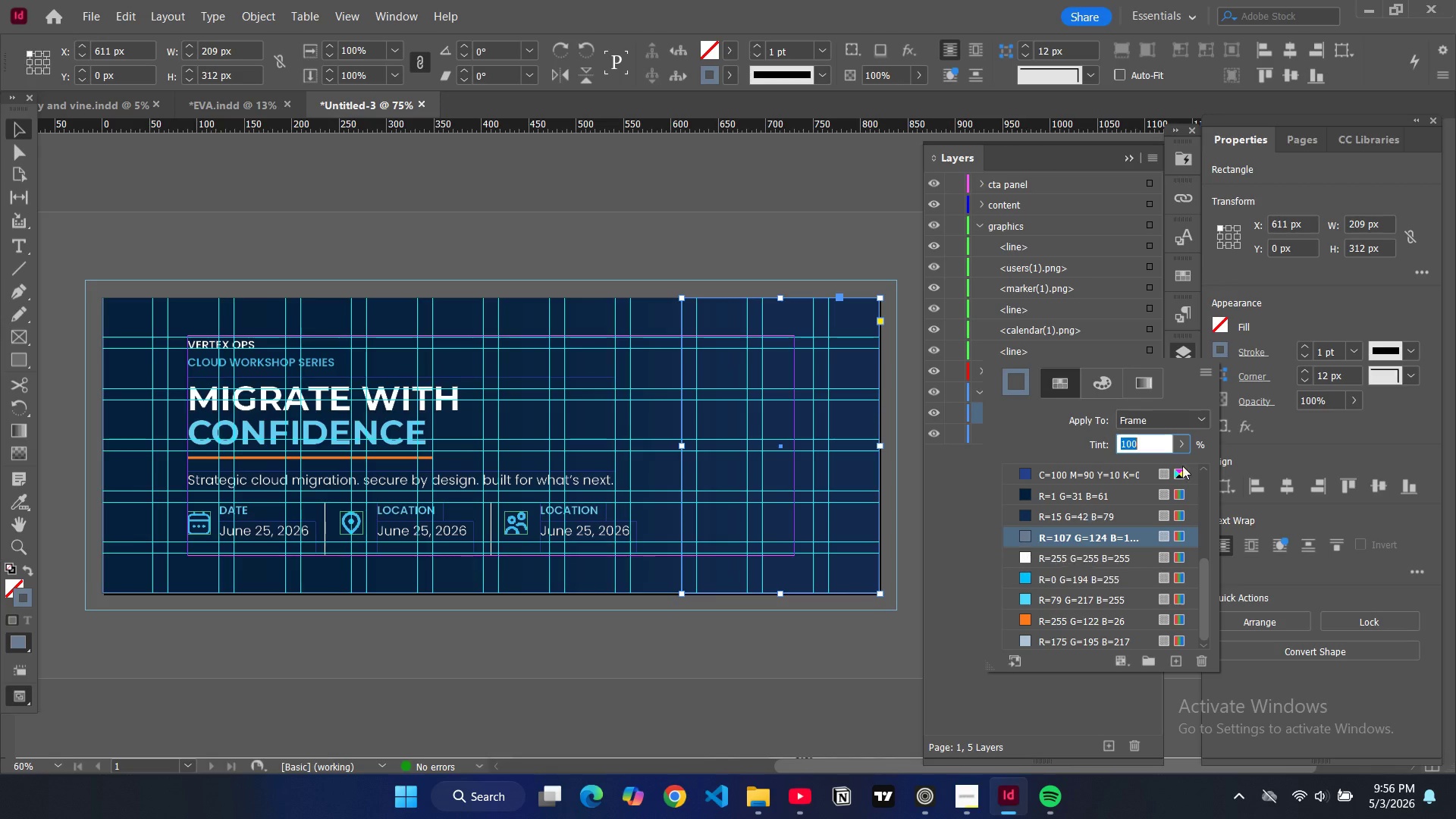 
left_click([1225, 318])
 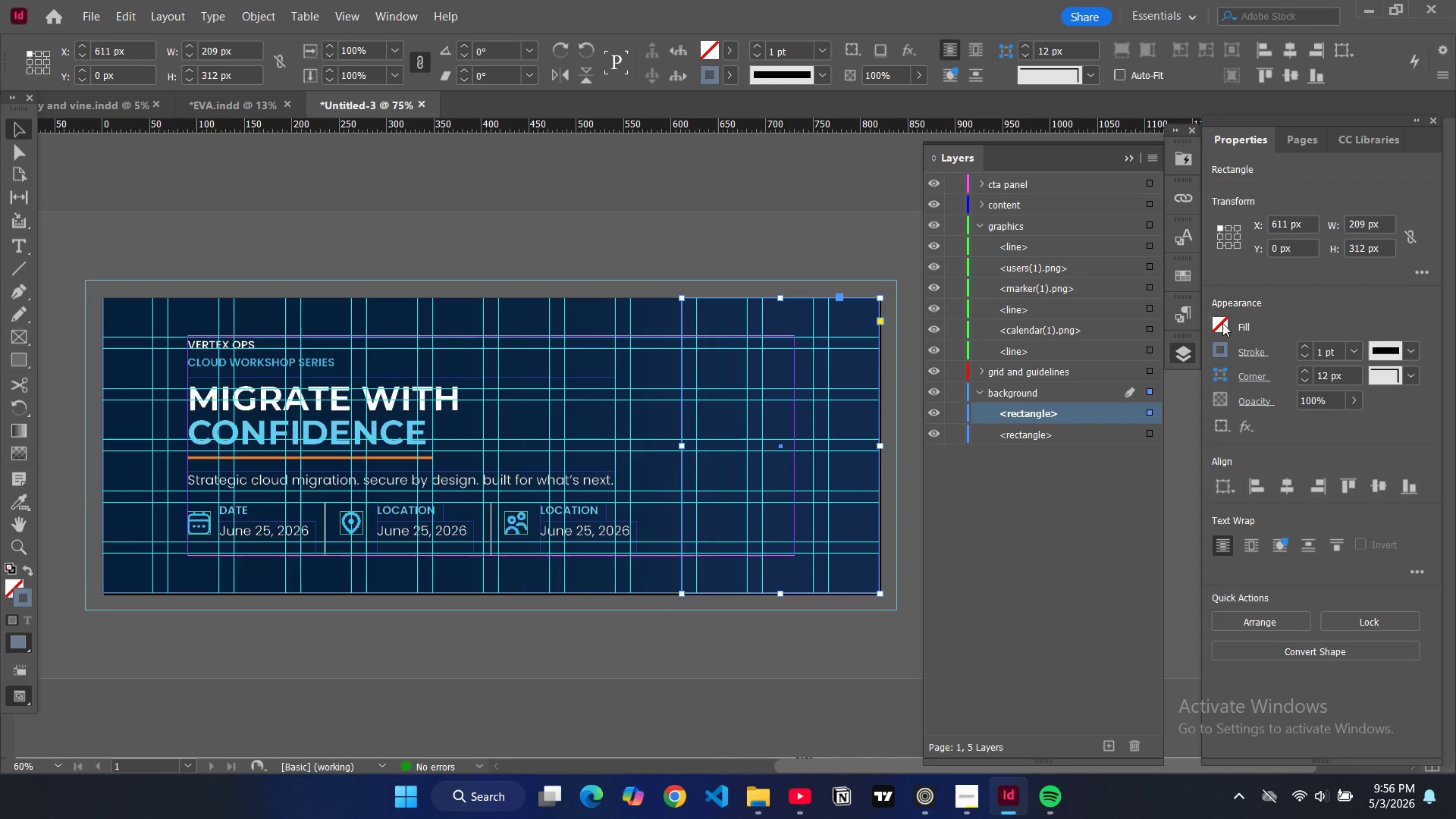 
double_click([1222, 324])
 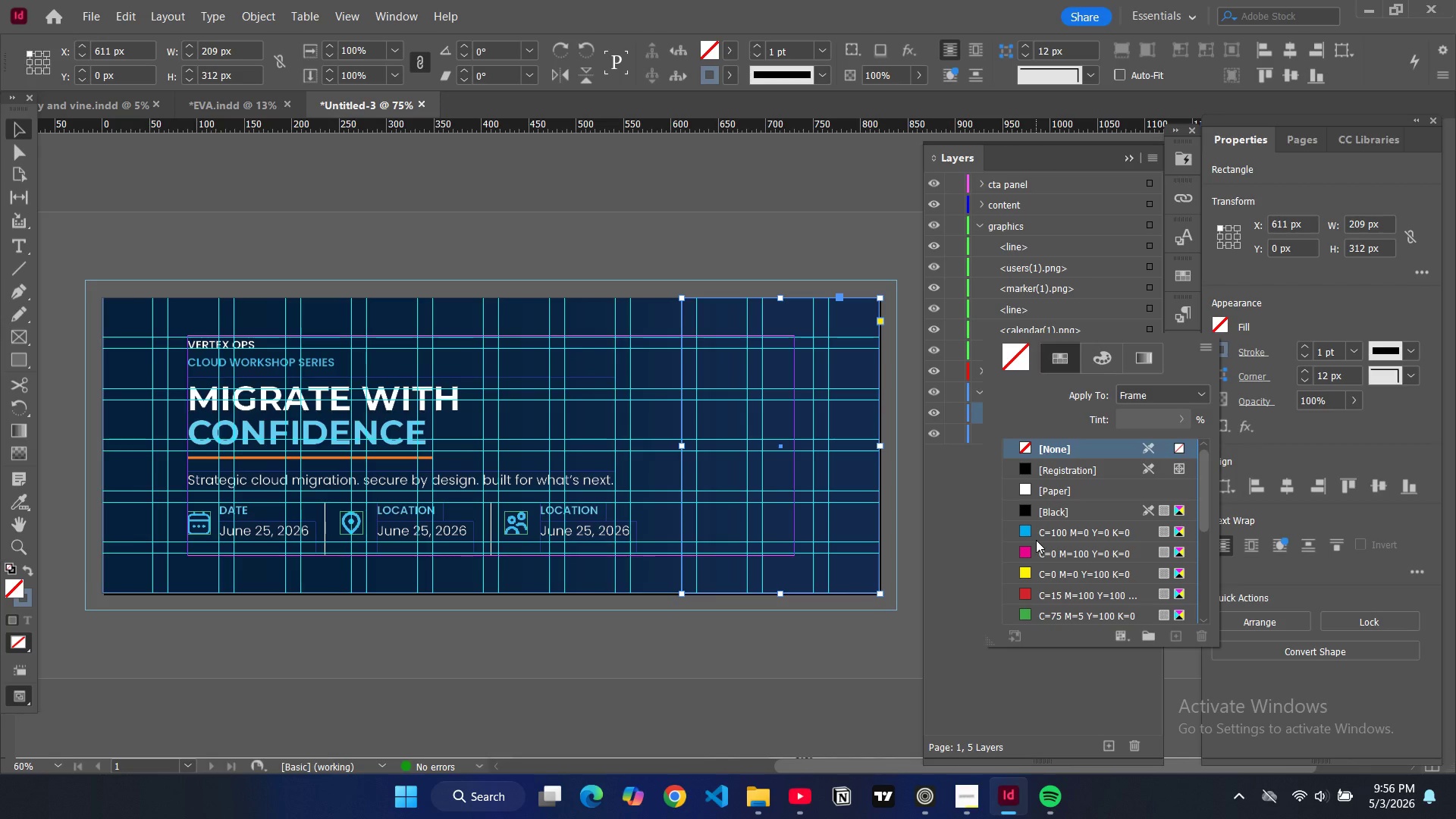 
scroll: coordinate [1032, 566], scroll_direction: down, amount: 8.0
 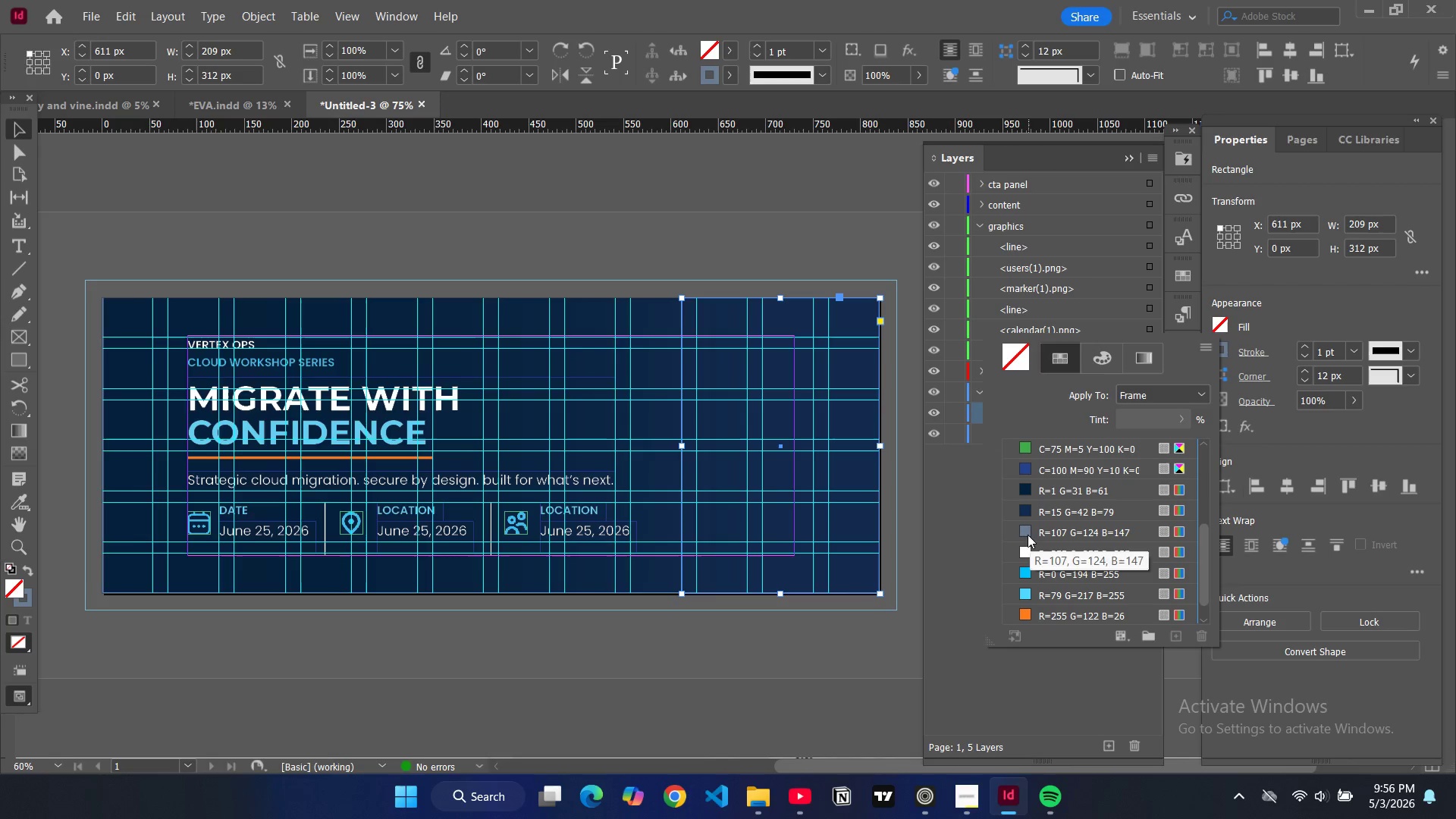 
left_click([1027, 532])
 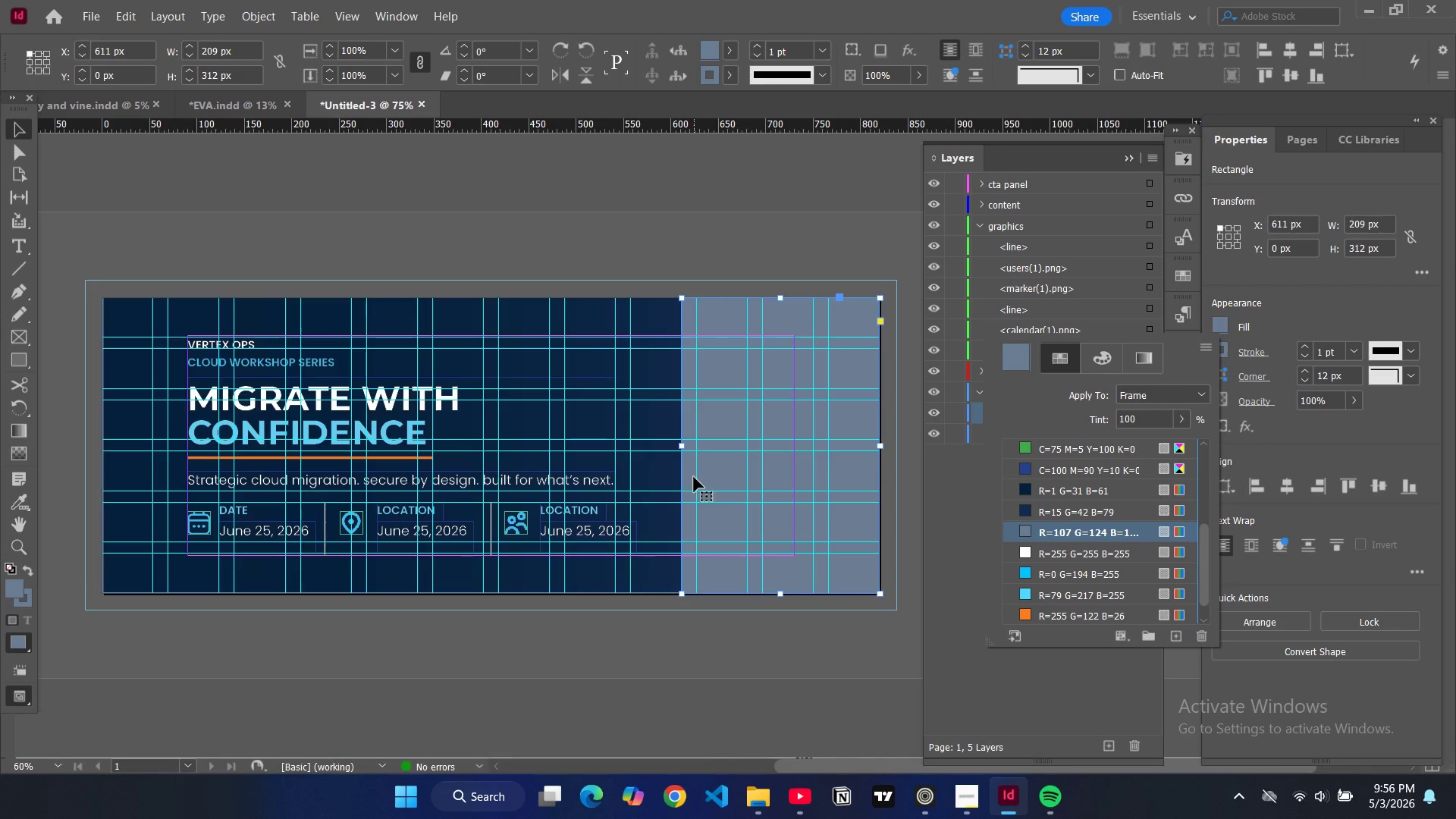 
left_click([125, 217])
 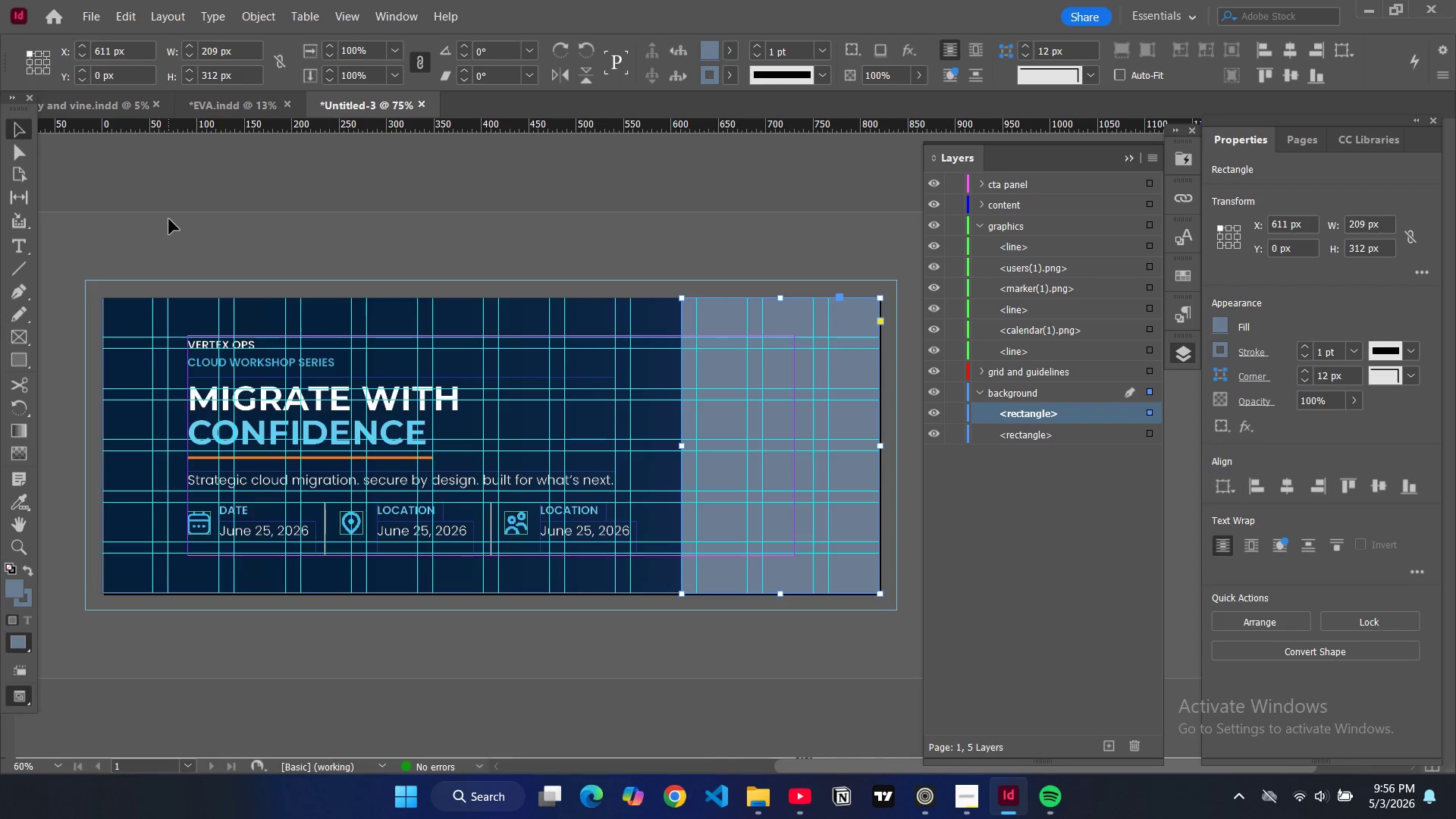 
key(W)
 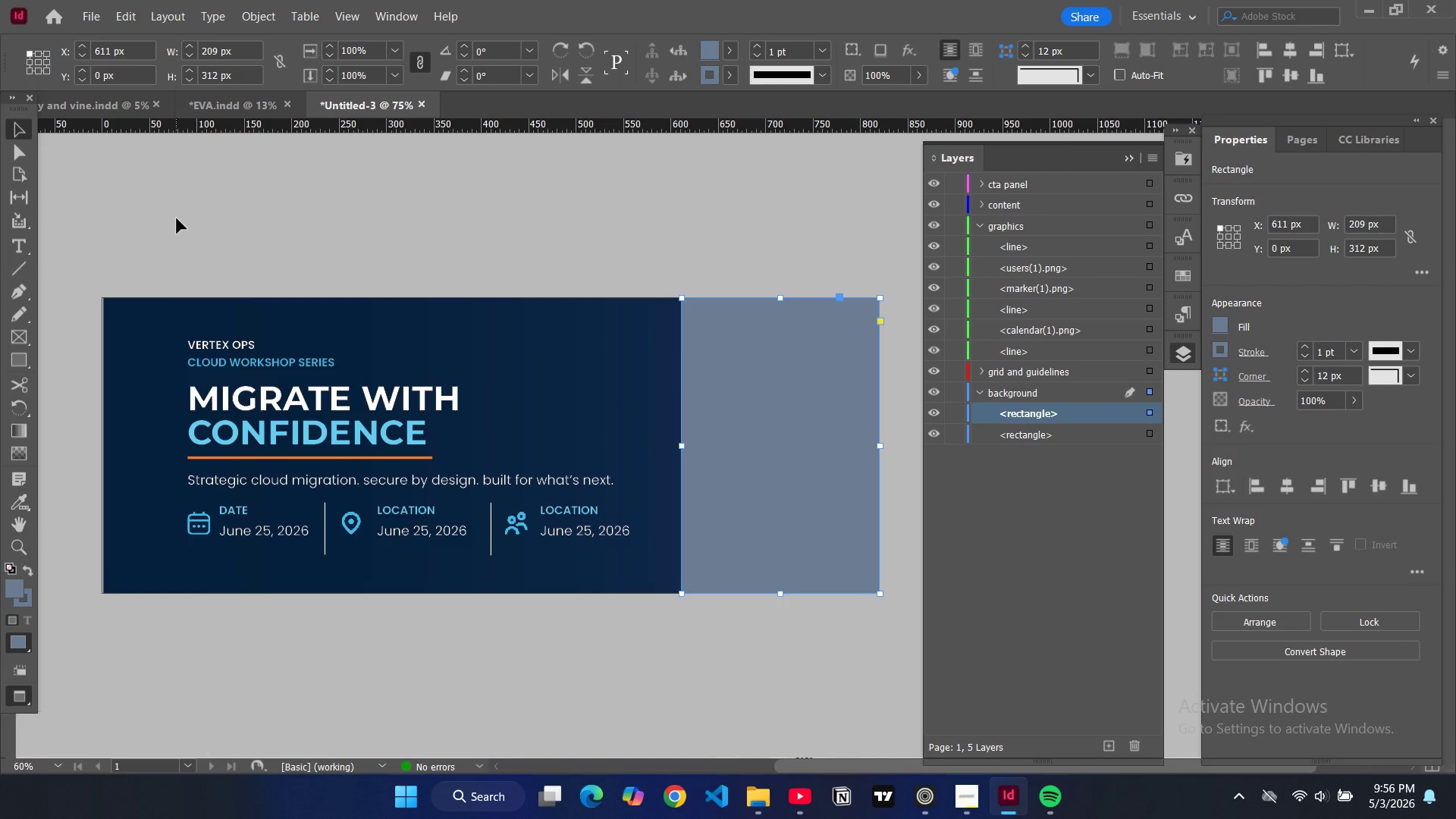 
key(W)
 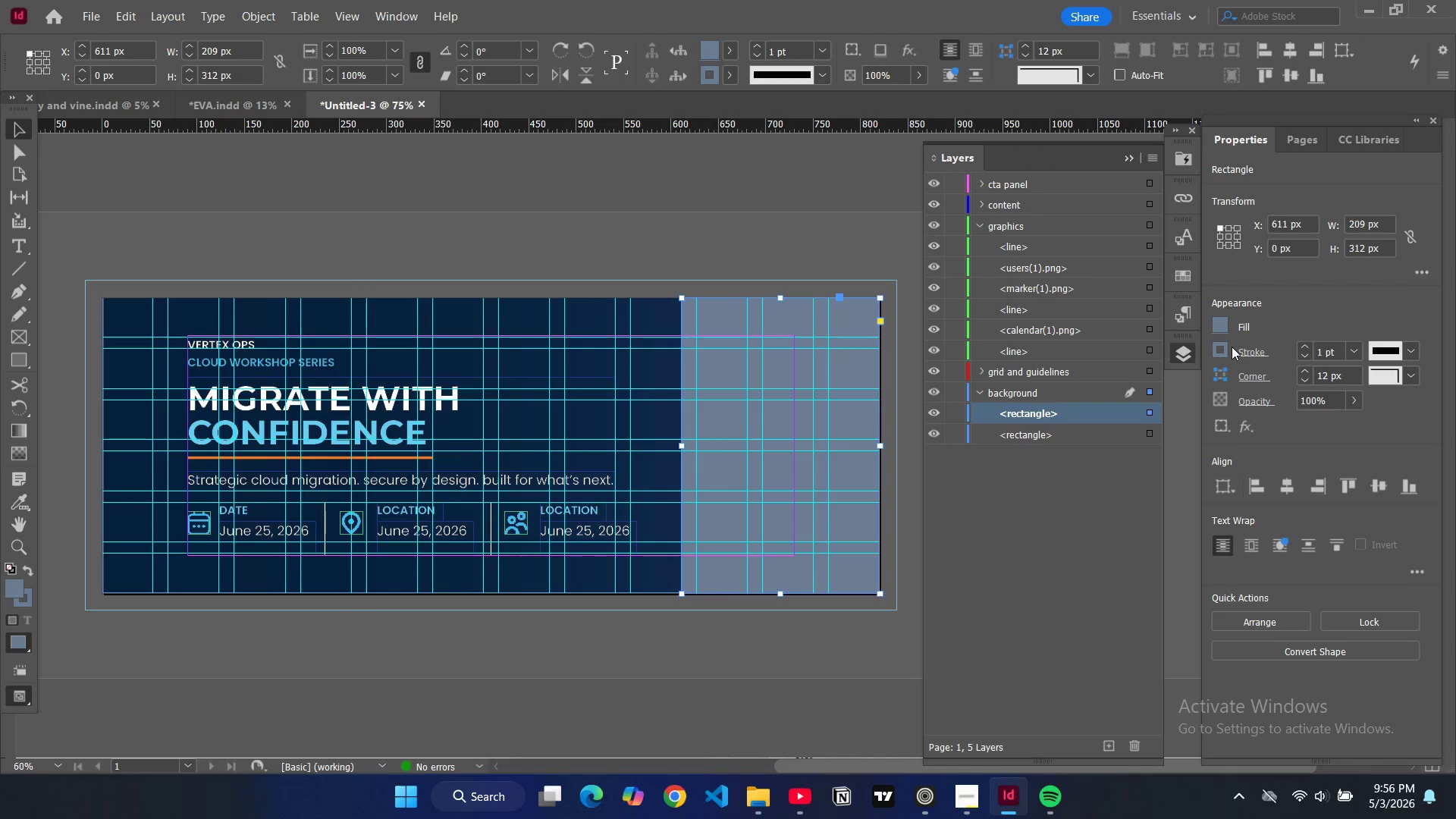 
double_click([1225, 331])
 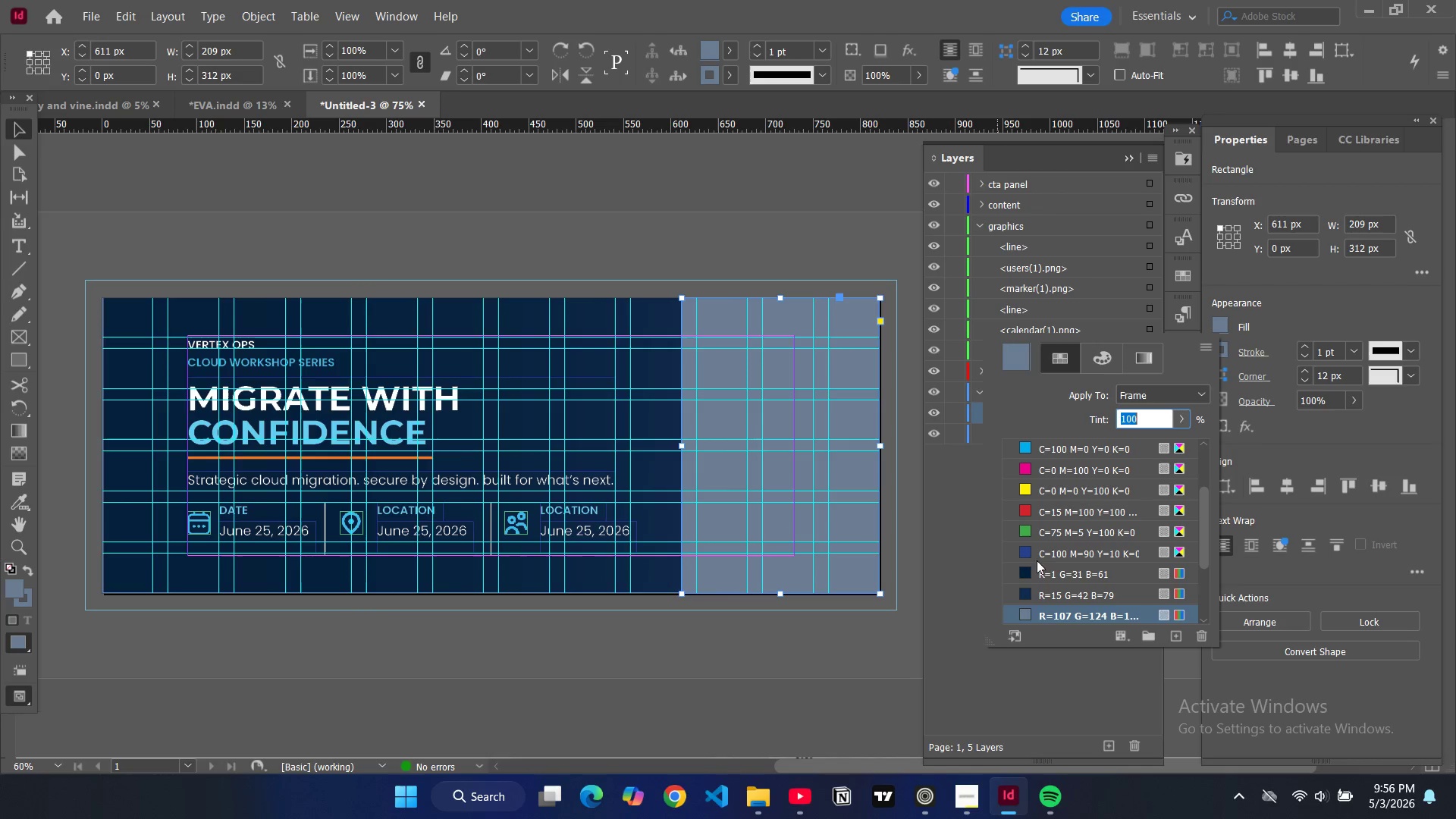 
scroll: coordinate [1051, 554], scroll_direction: down, amount: 5.0
 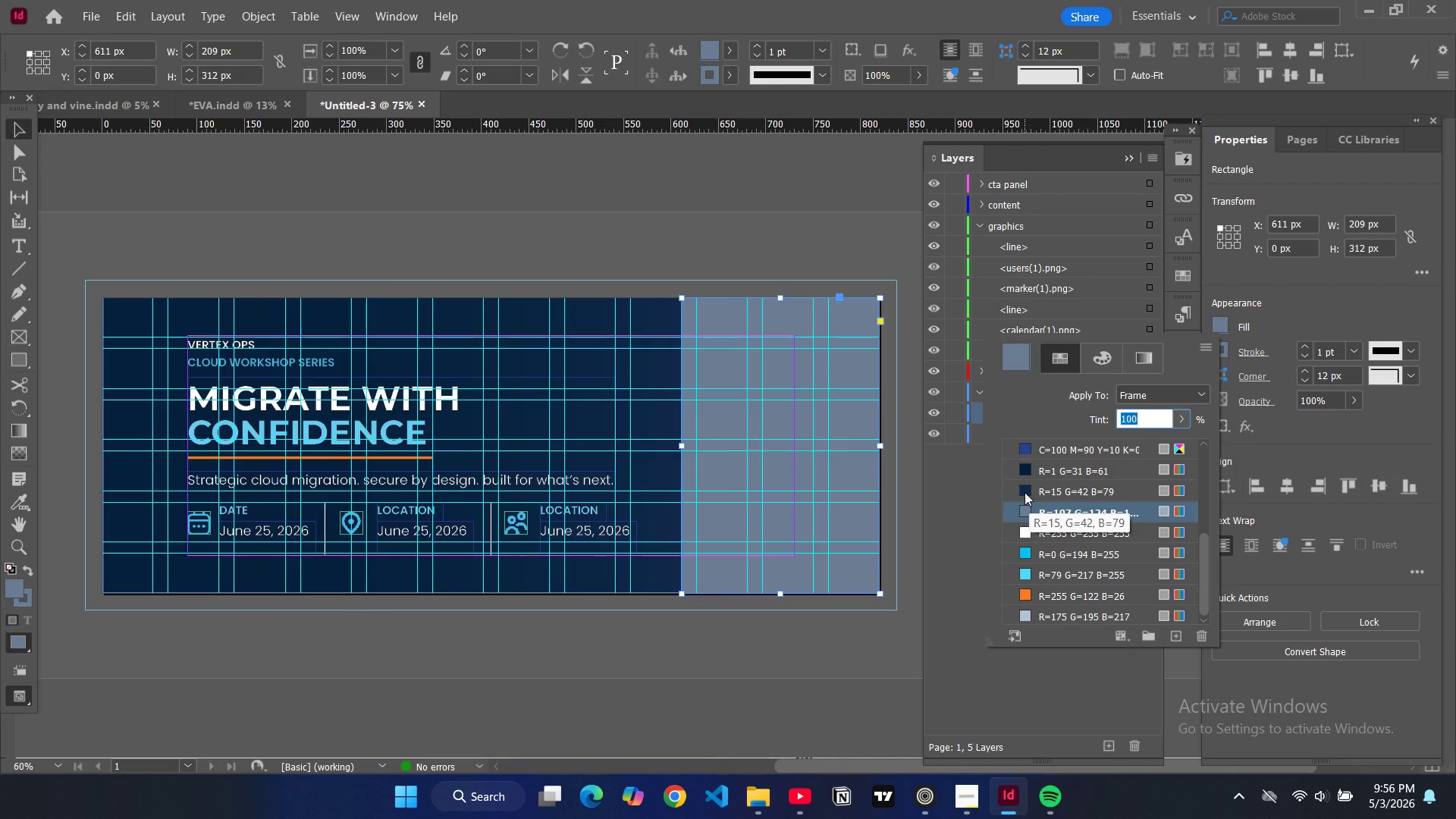 
left_click([1025, 492])
 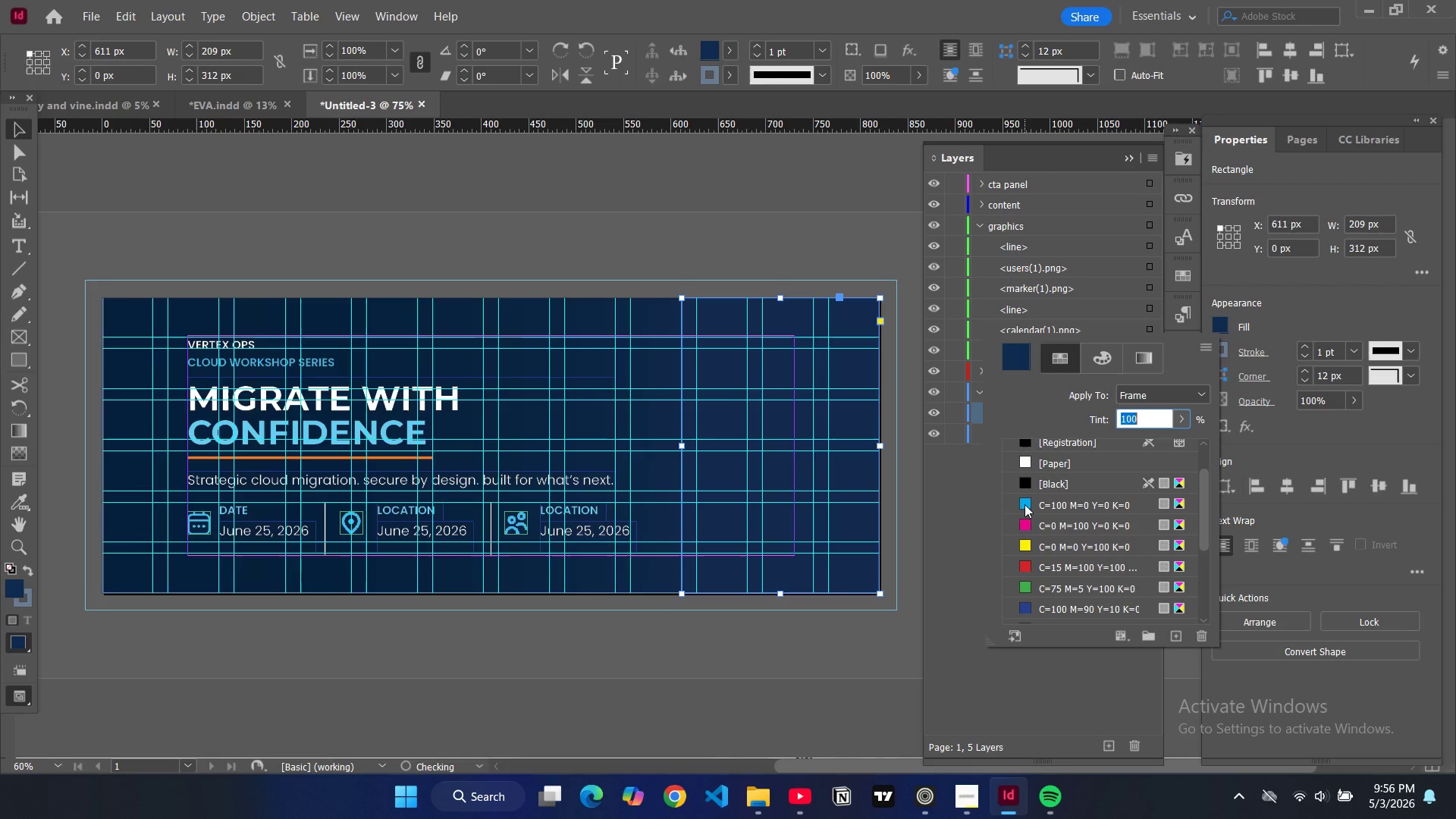 
left_click([1025, 505])
 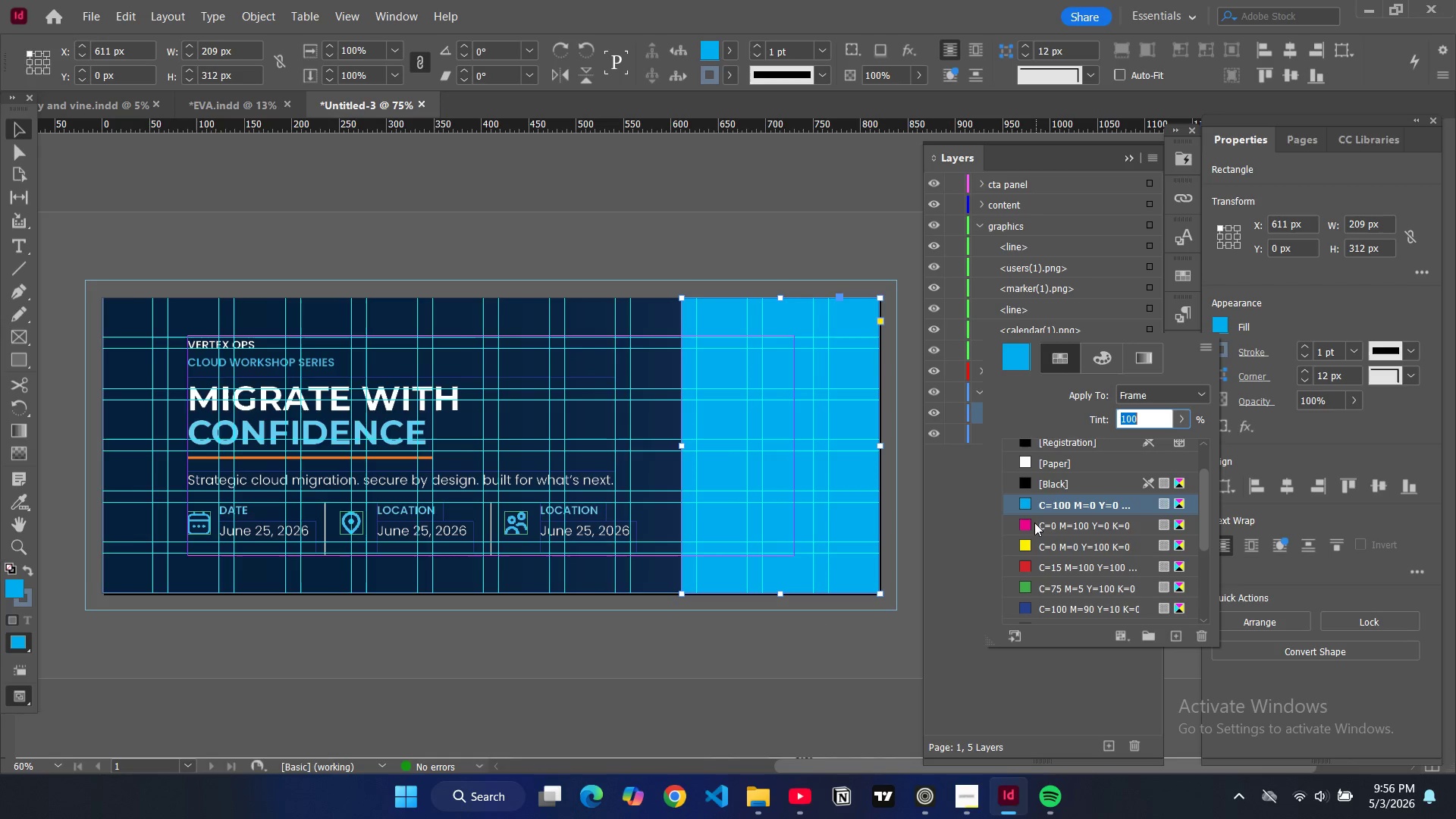 
scroll: coordinate [1031, 519], scroll_direction: down, amount: 11.0
 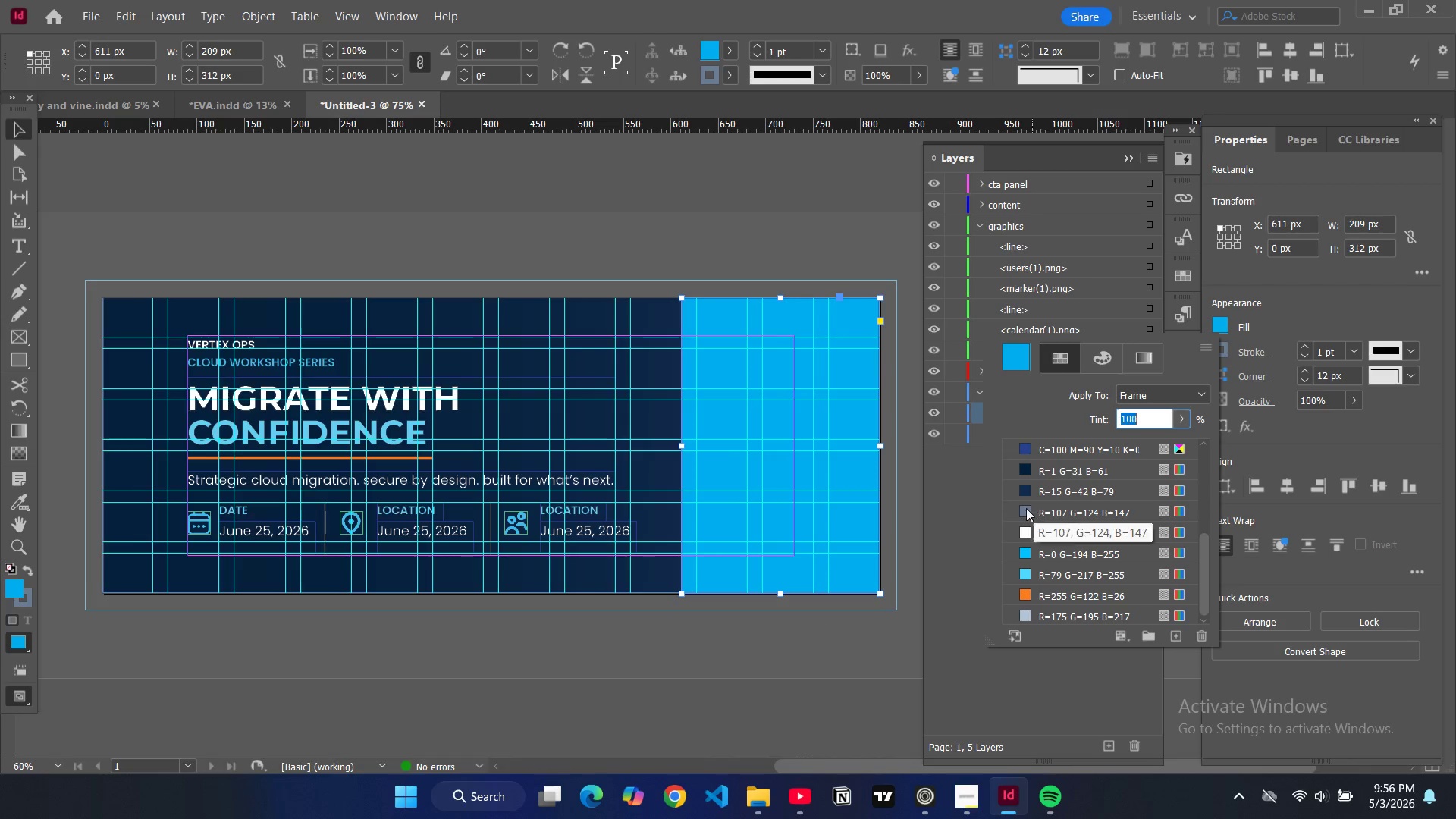 
left_click([1025, 509])
 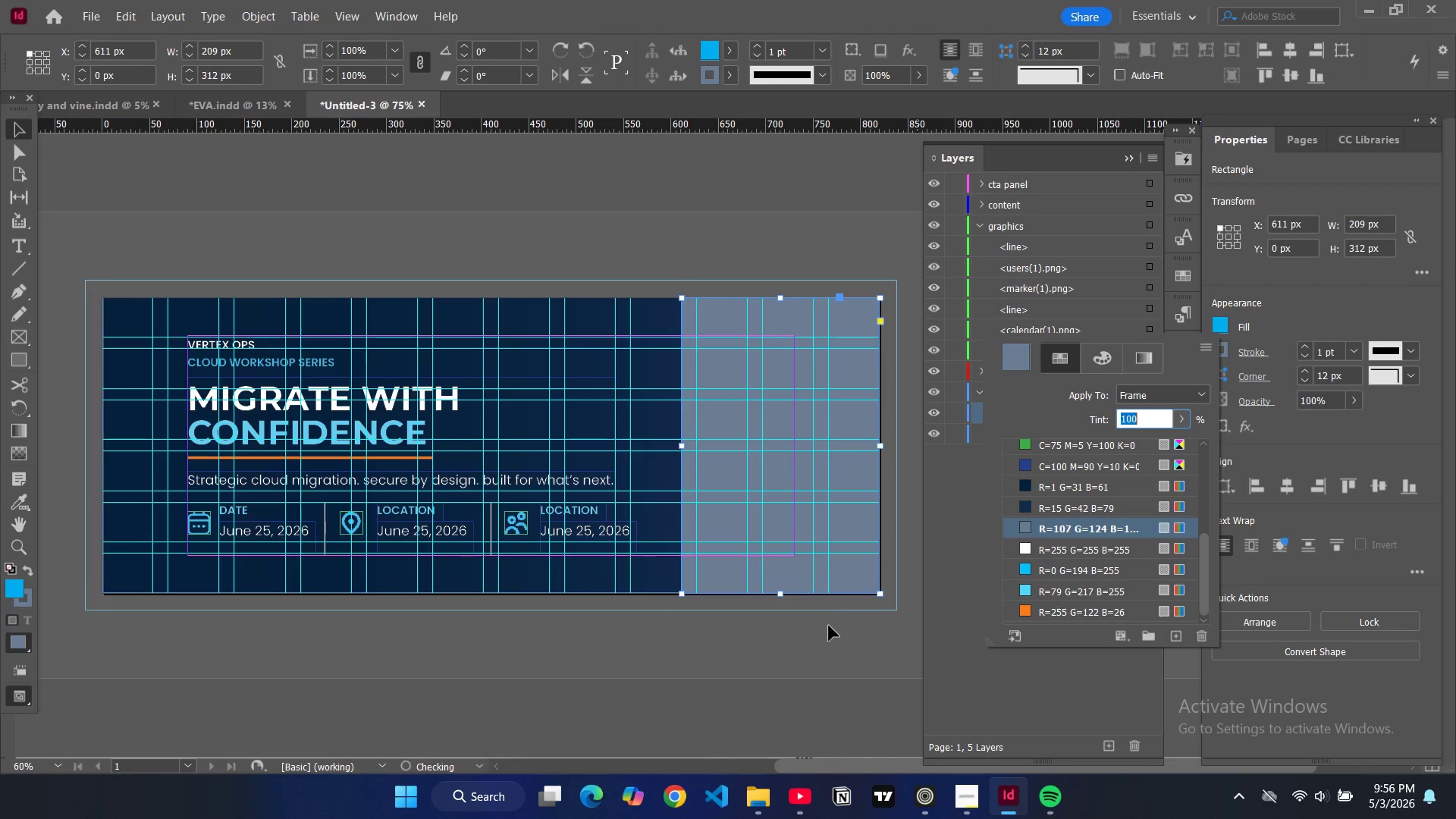 
left_click([802, 634])
 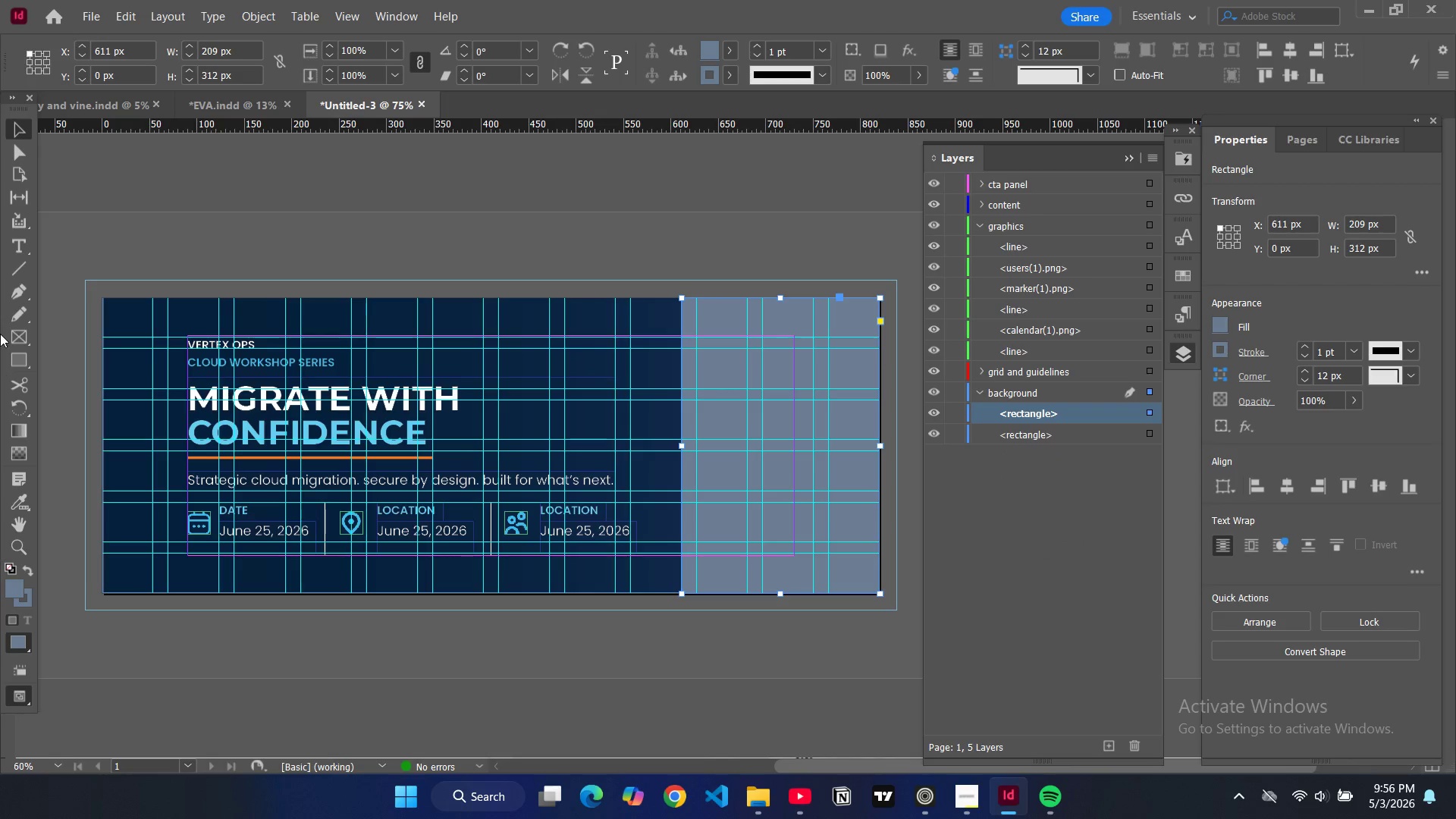 
left_click([21, 359])
 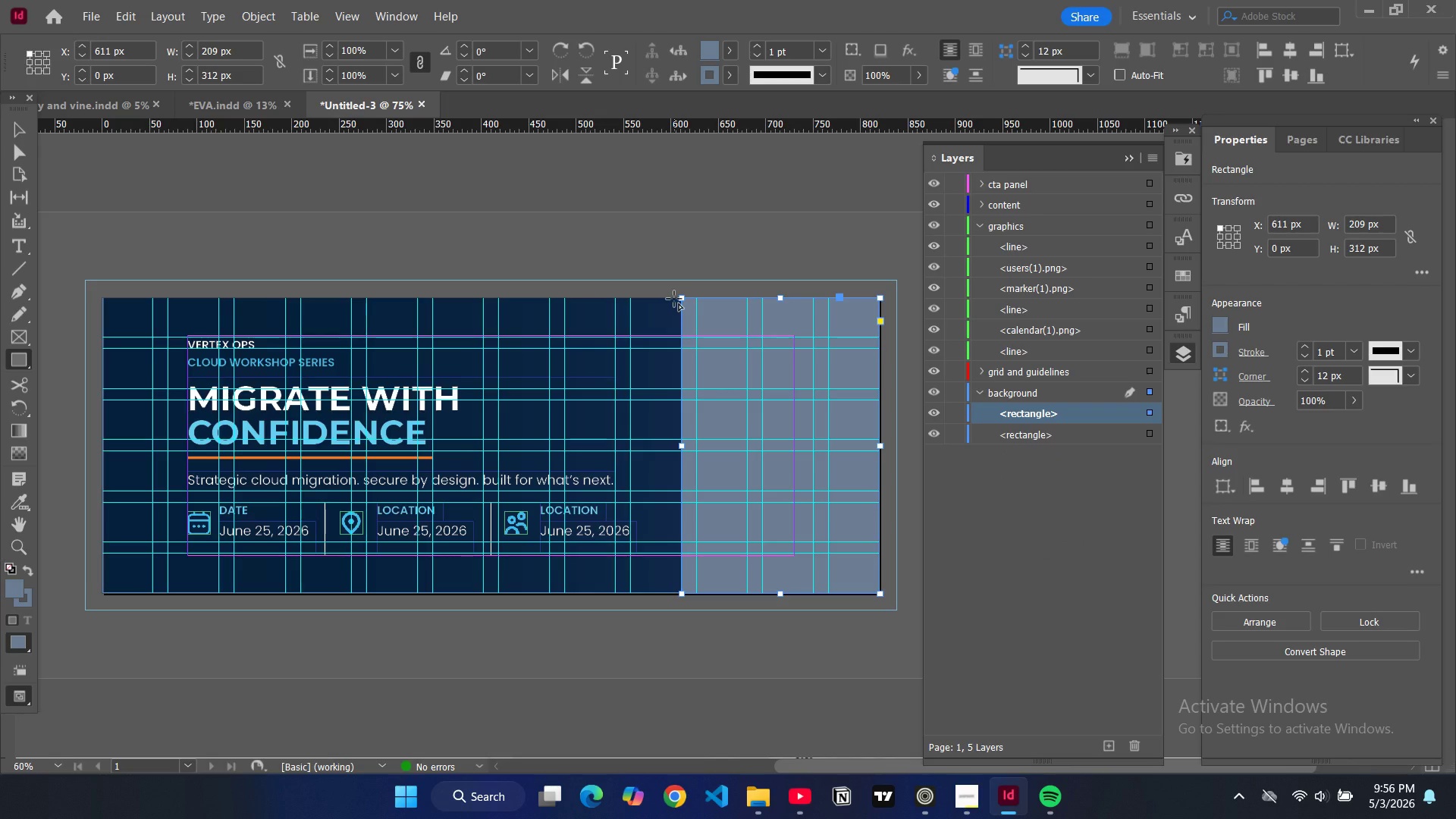 
left_click_drag(start_coordinate=[672, 297], to_coordinate=[680, 594])
 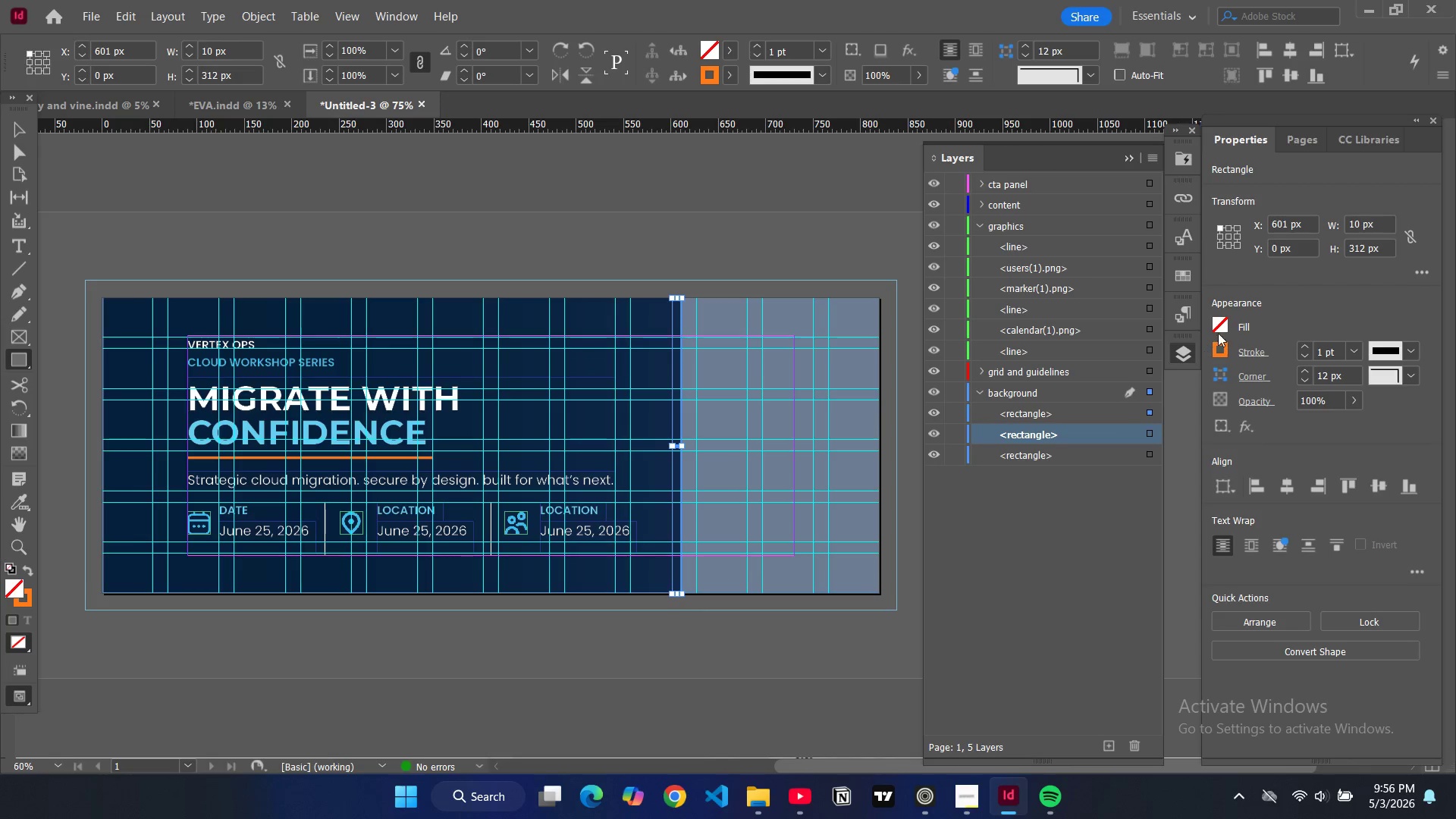 
left_click([1219, 327])
 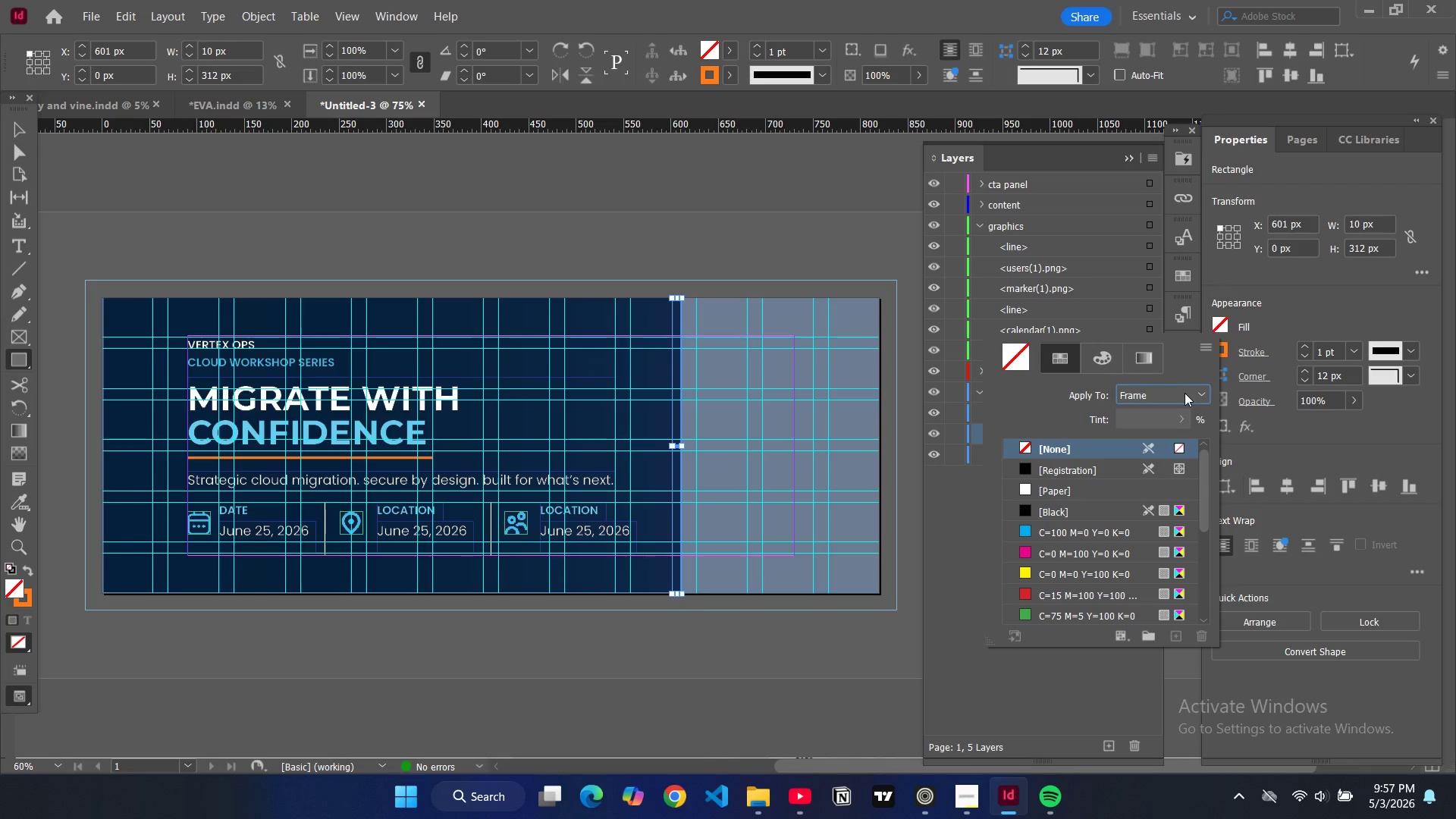 
scroll: coordinate [1050, 581], scroll_direction: down, amount: 8.0
 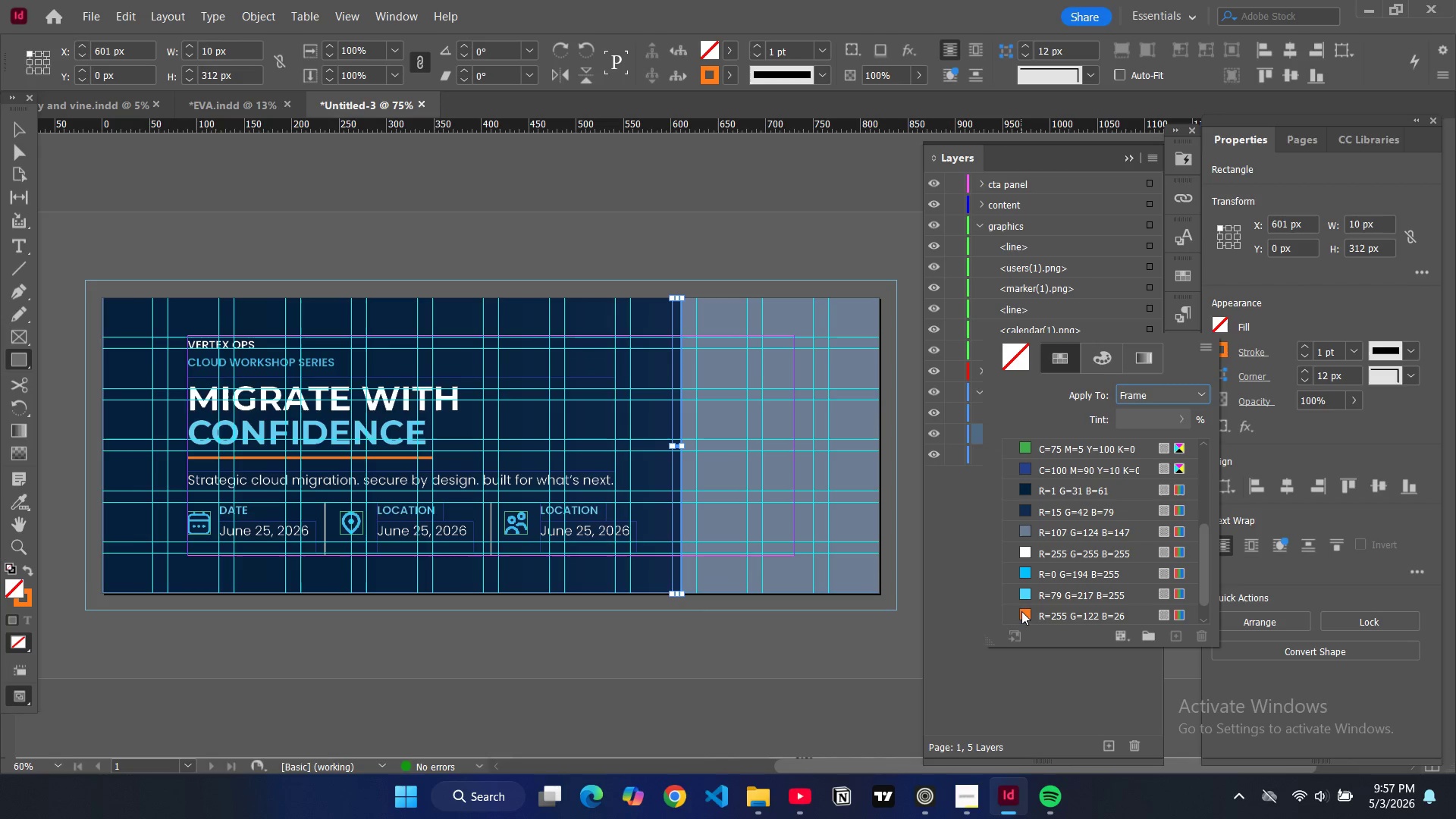 
left_click([1024, 612])
 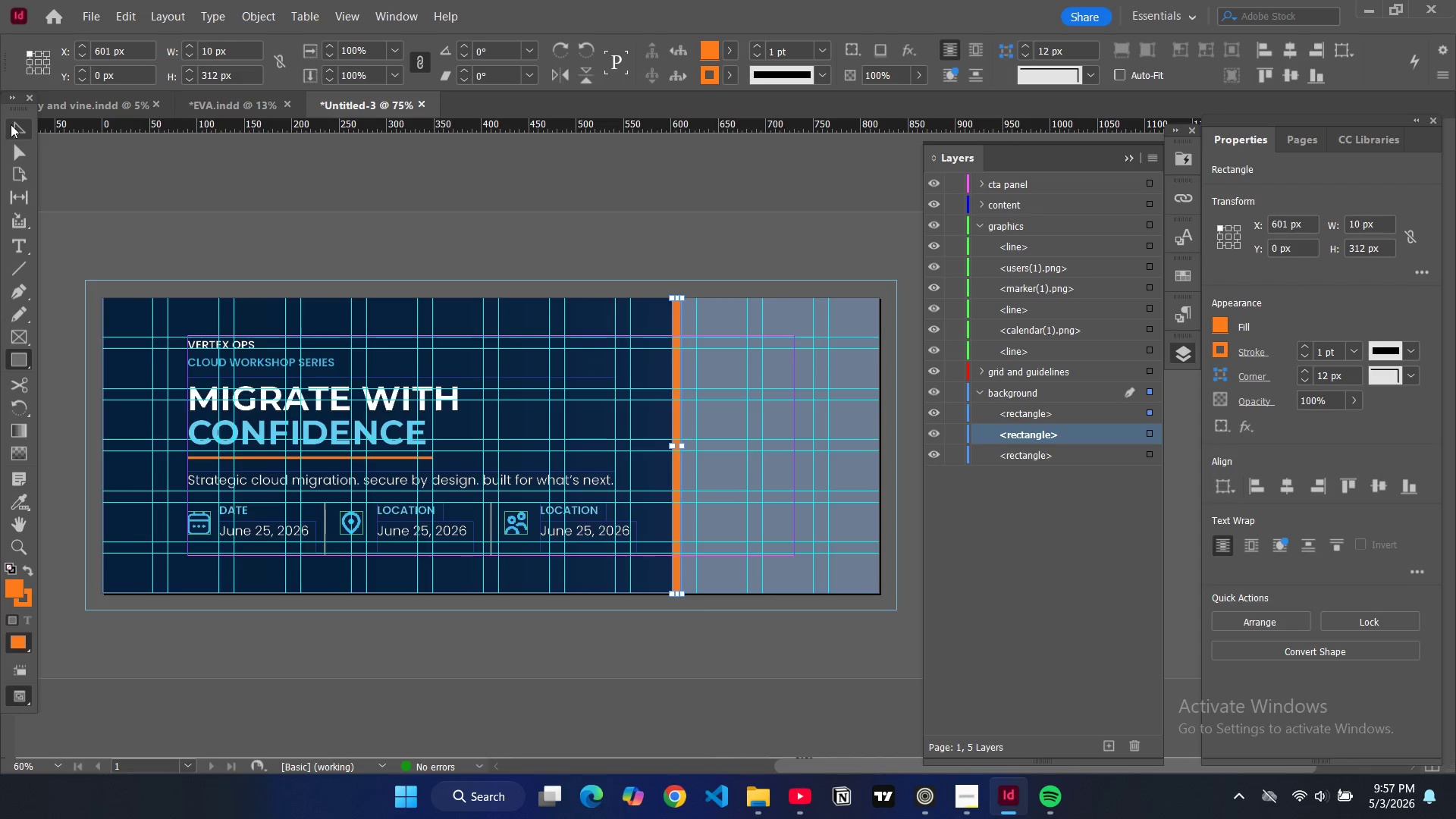 
double_click([264, 231])
 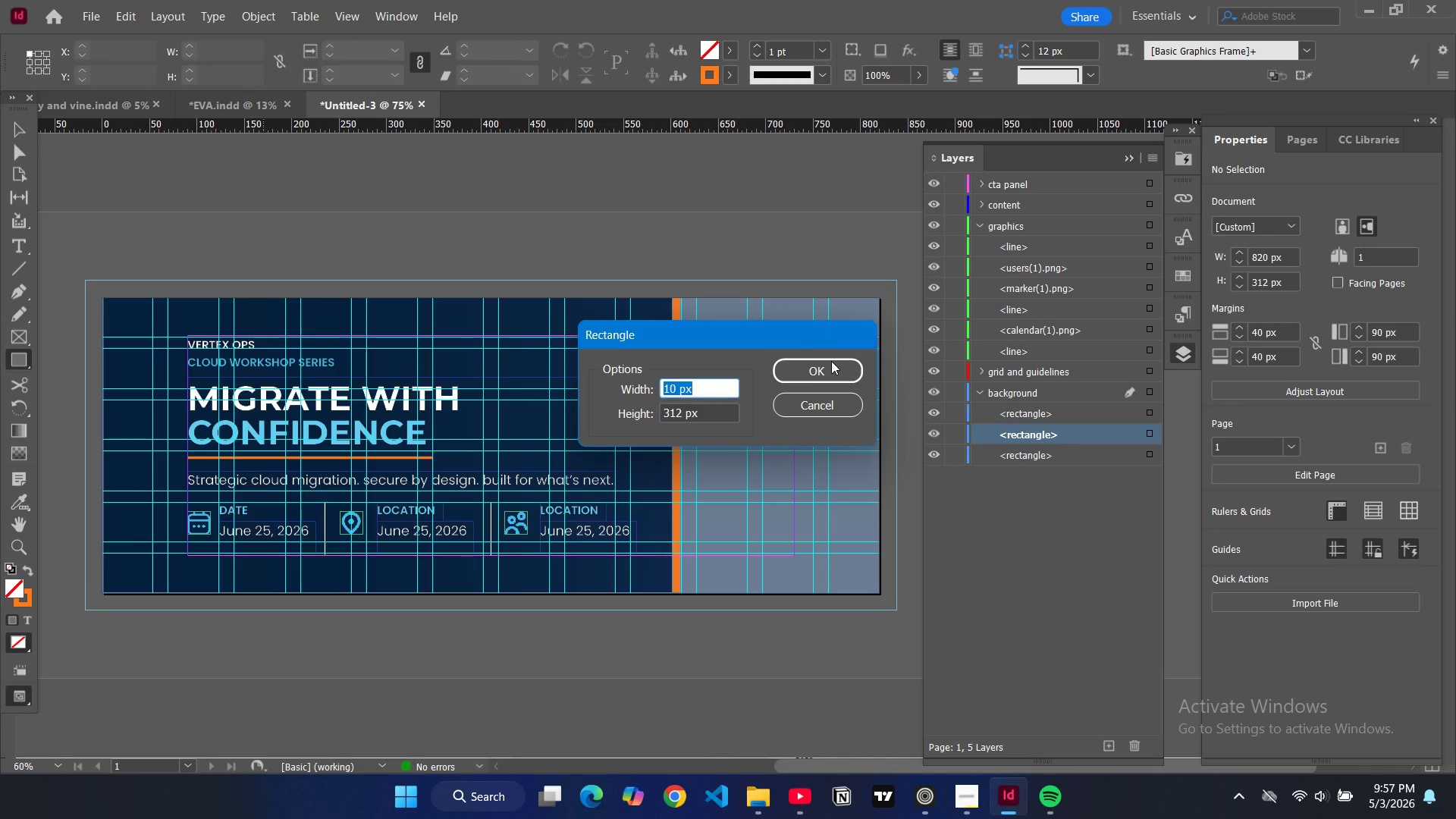 
left_click([839, 400])
 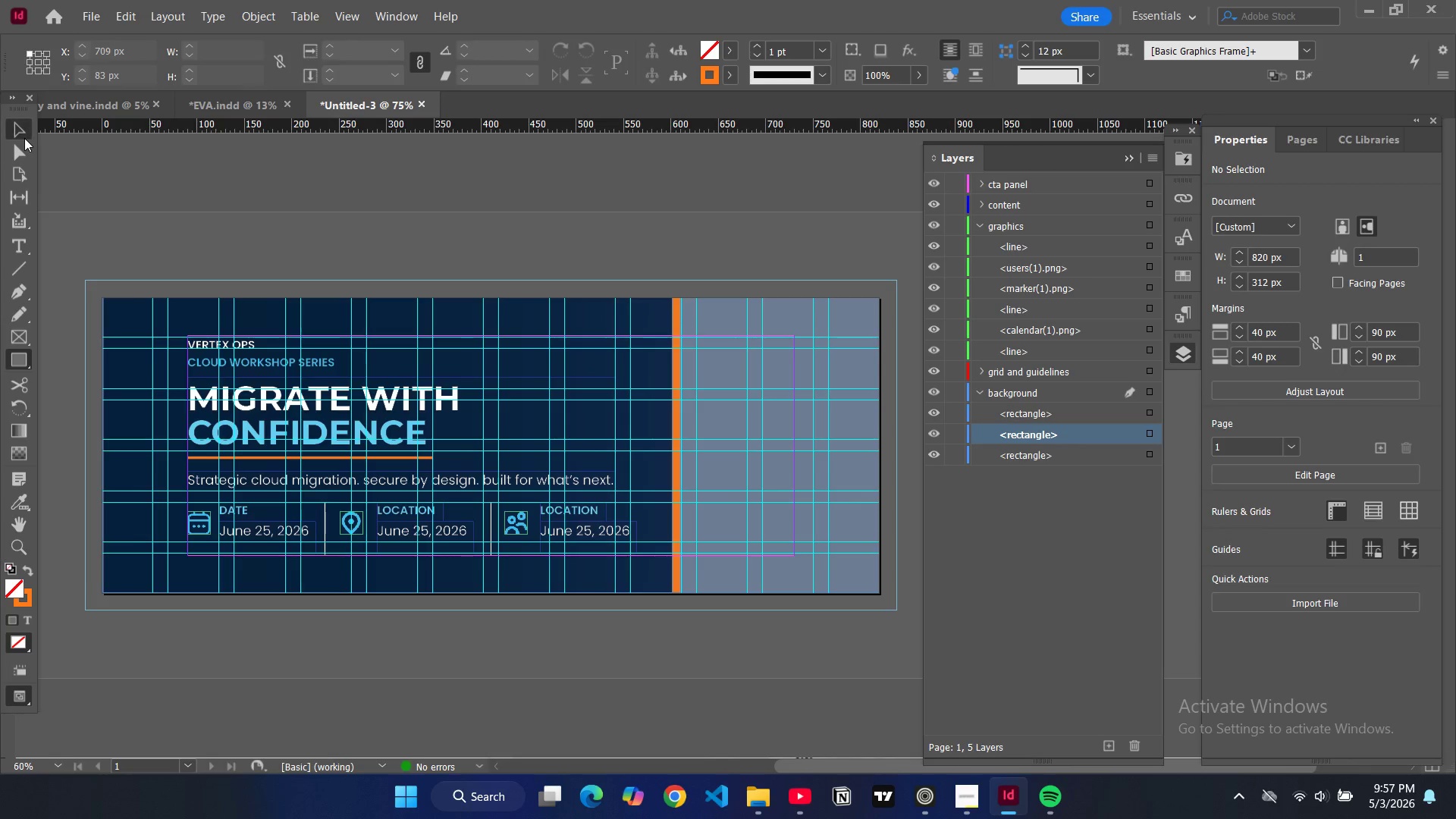 
double_click([229, 211])
 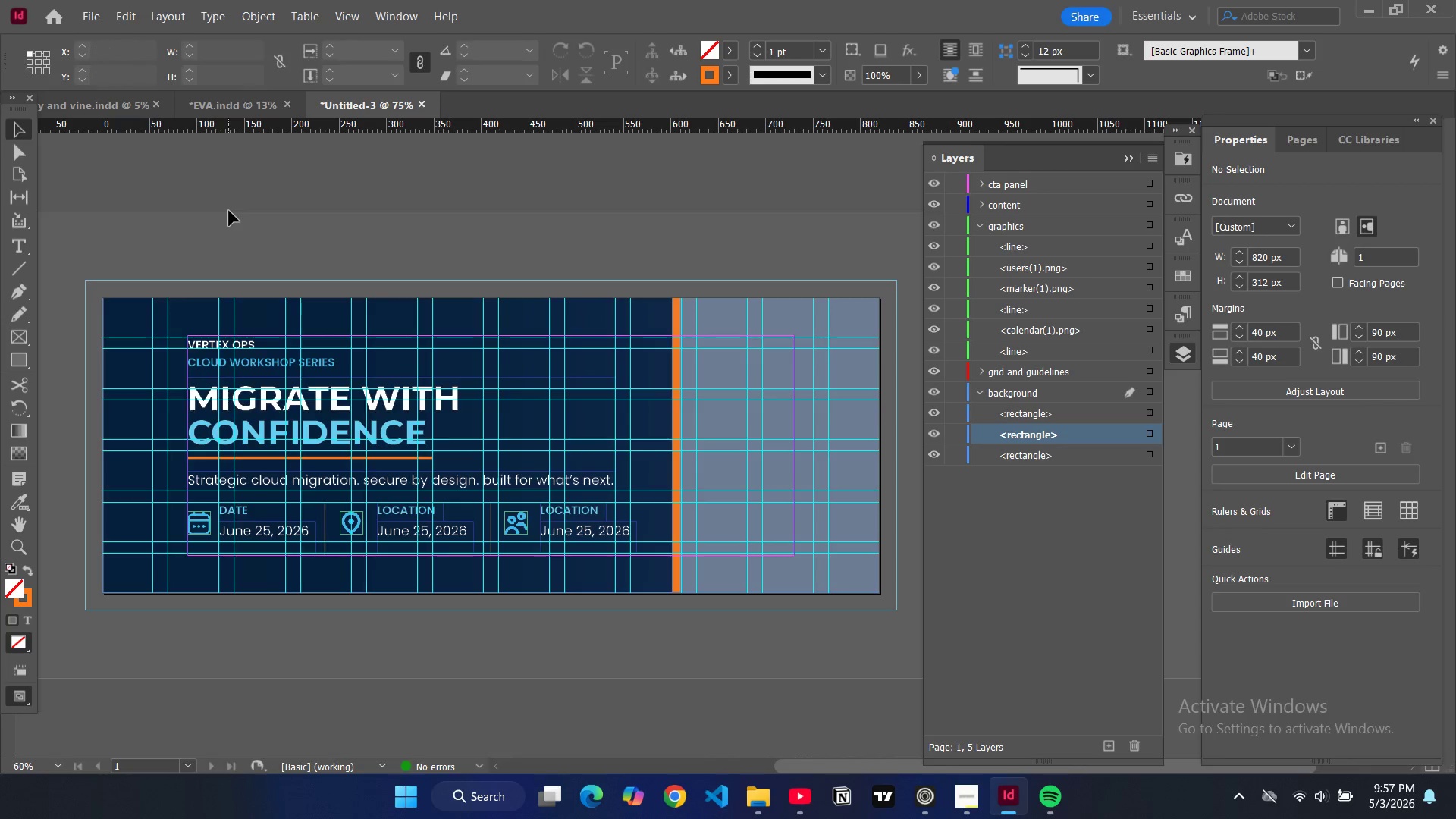 
type(ww)
 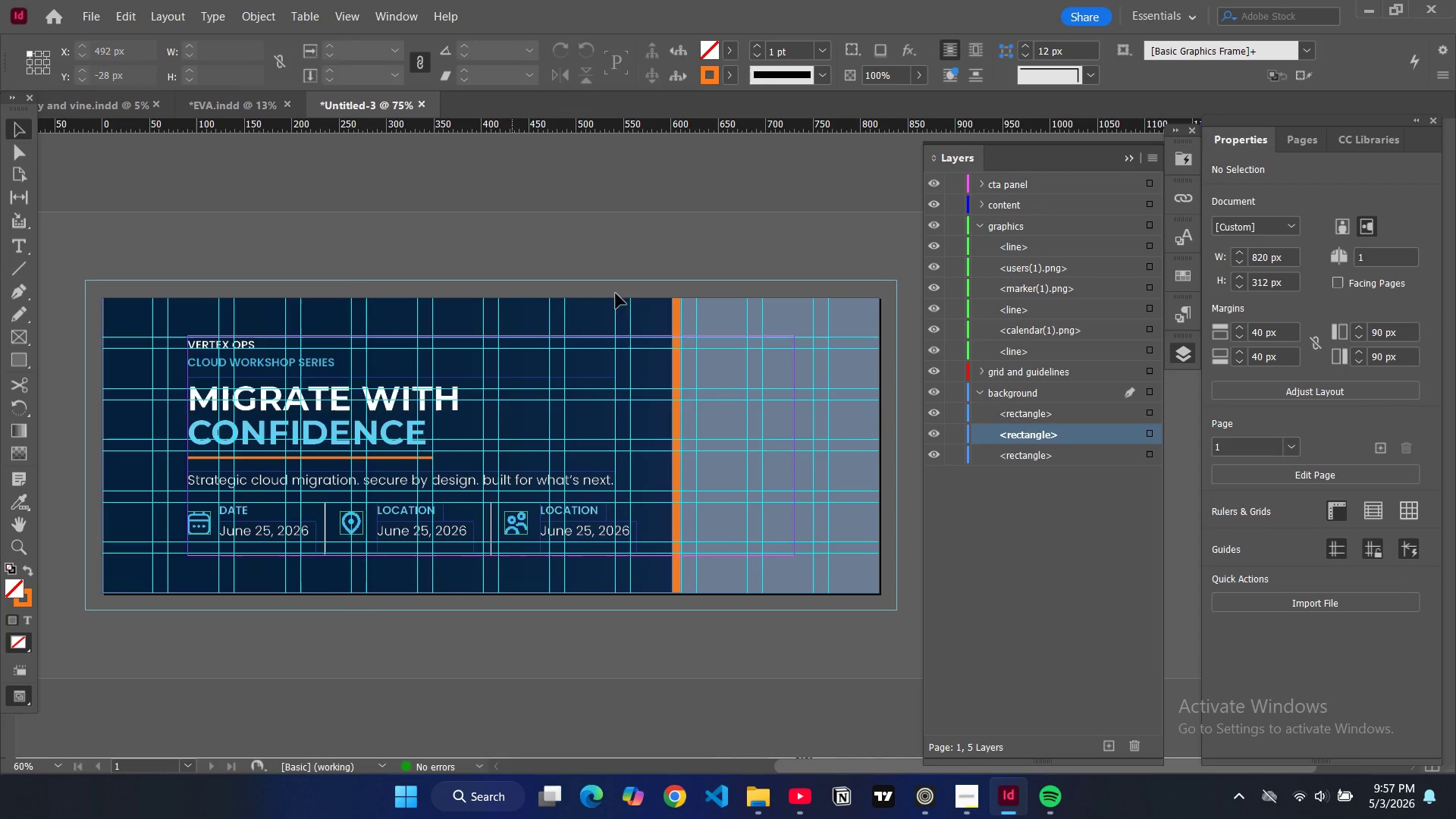 
left_click([692, 305])
 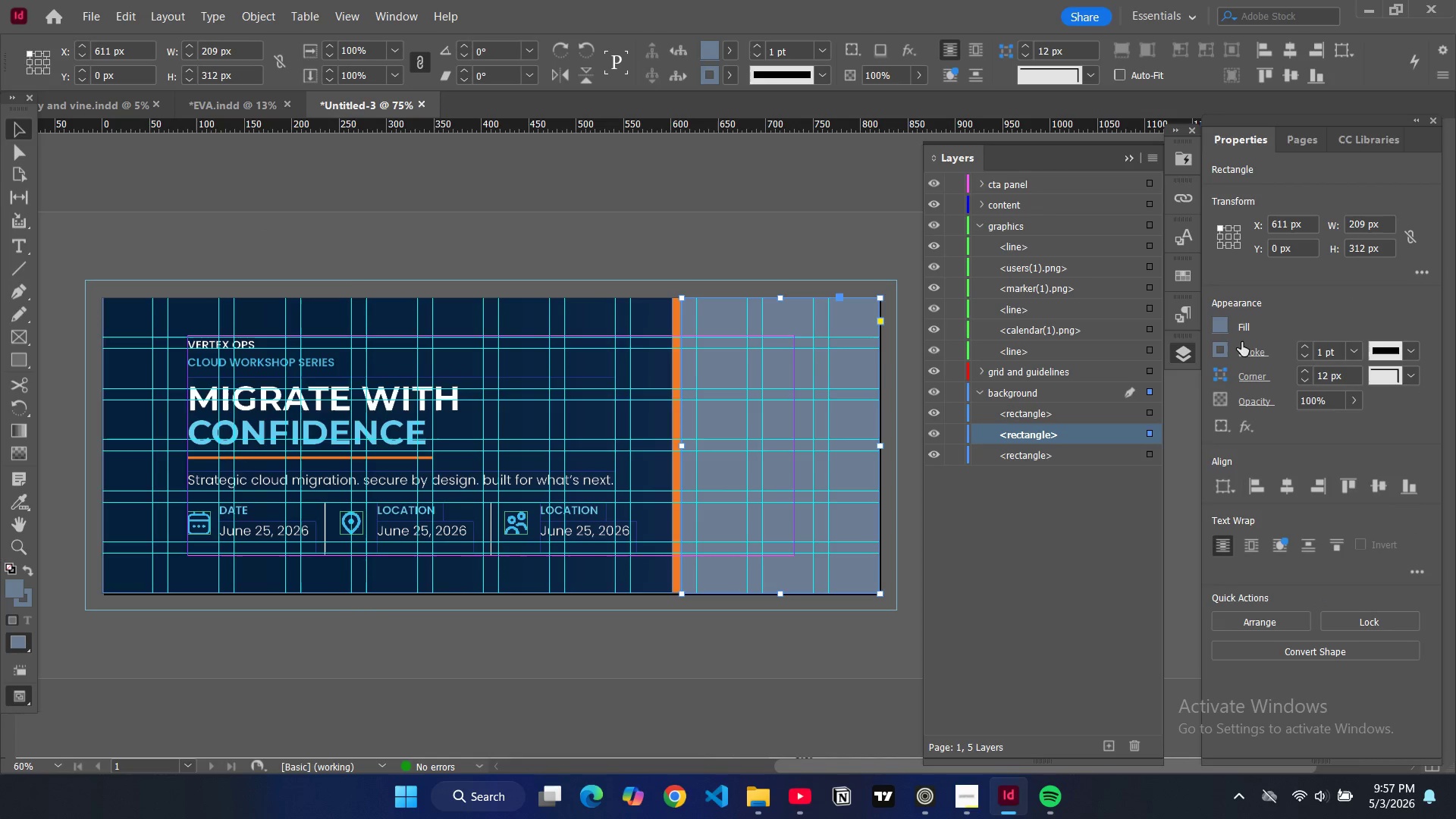 
left_click([1219, 328])
 